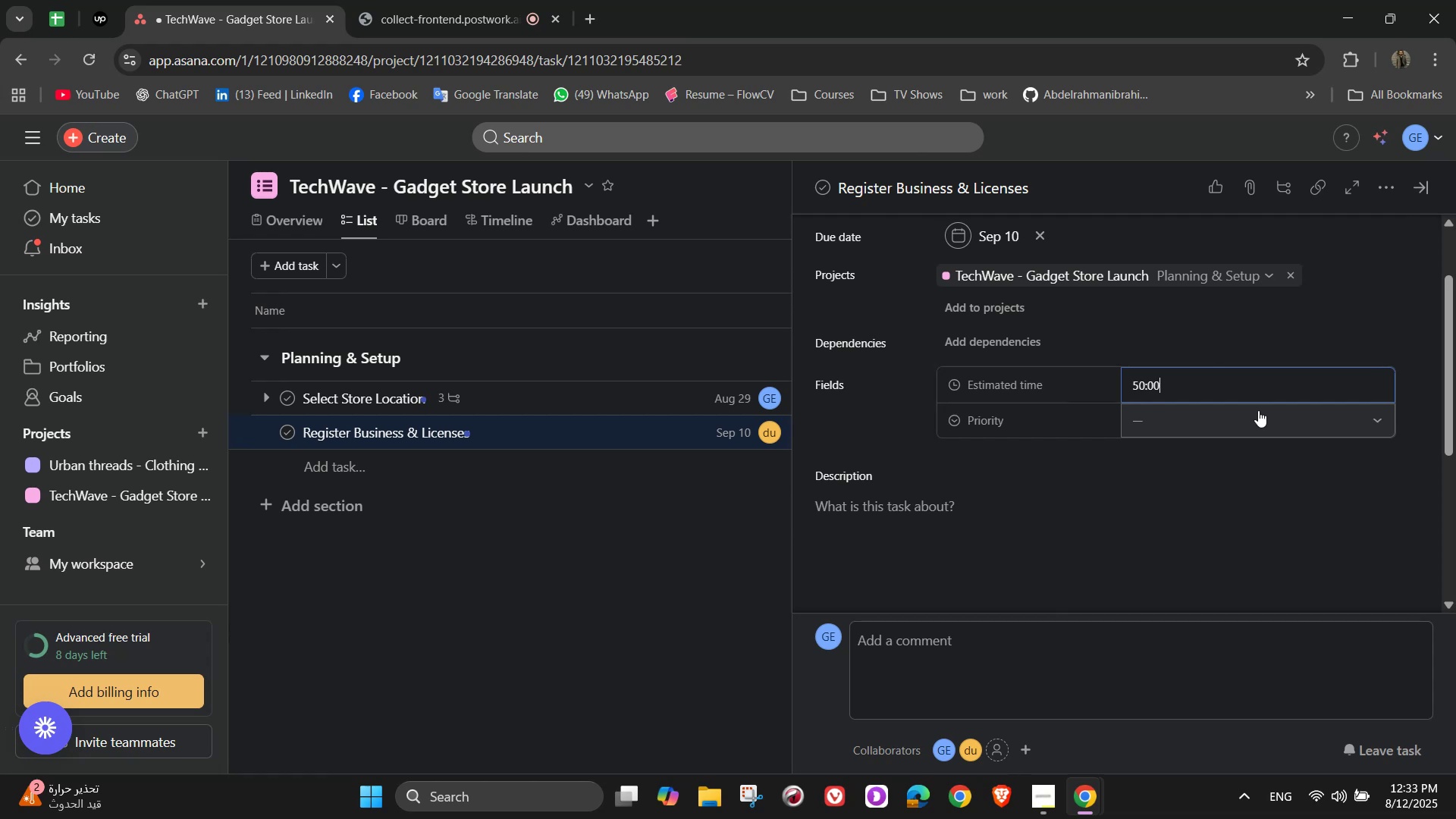 
key(Backspace)
 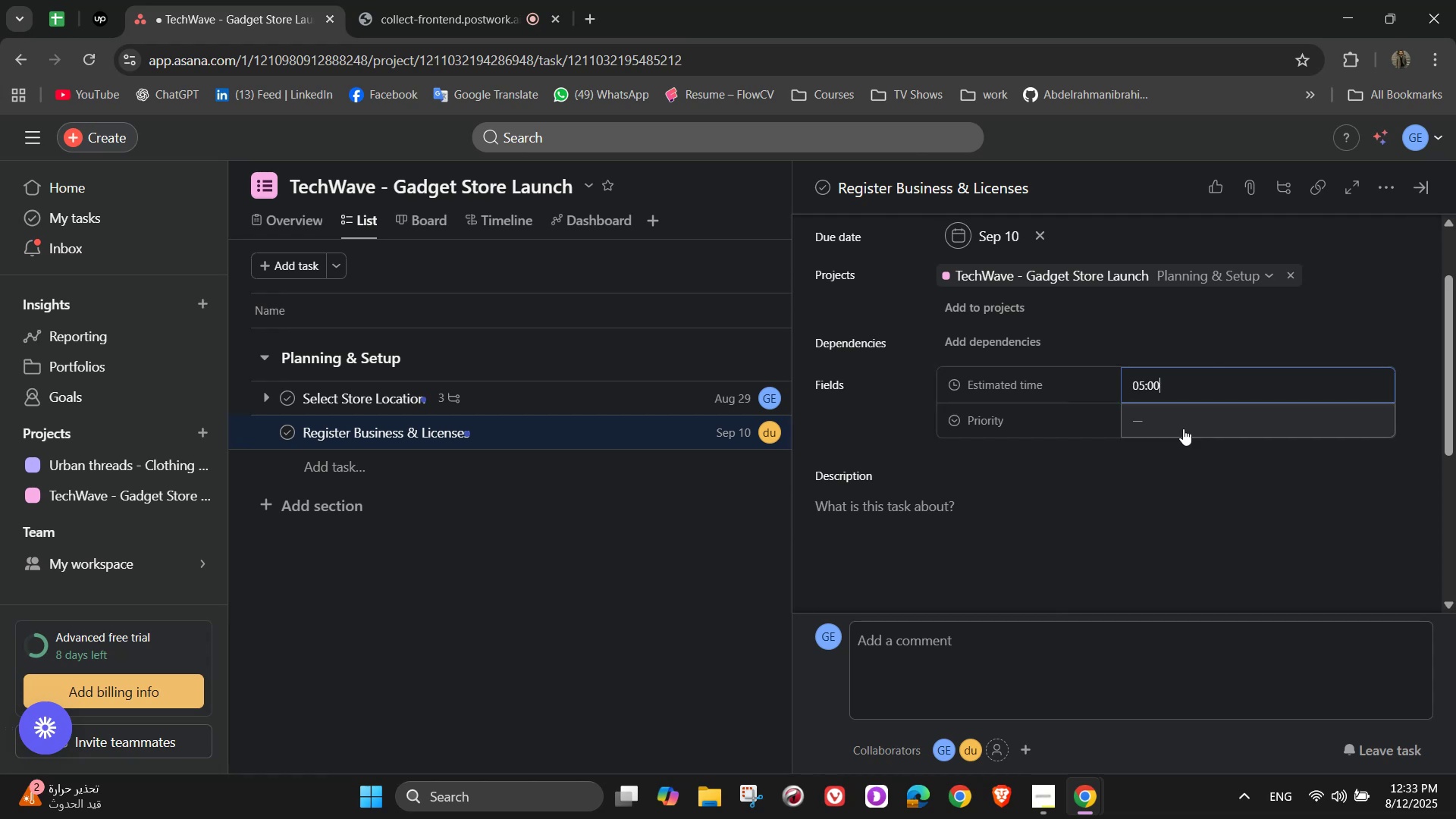 
left_click([1185, 423])
 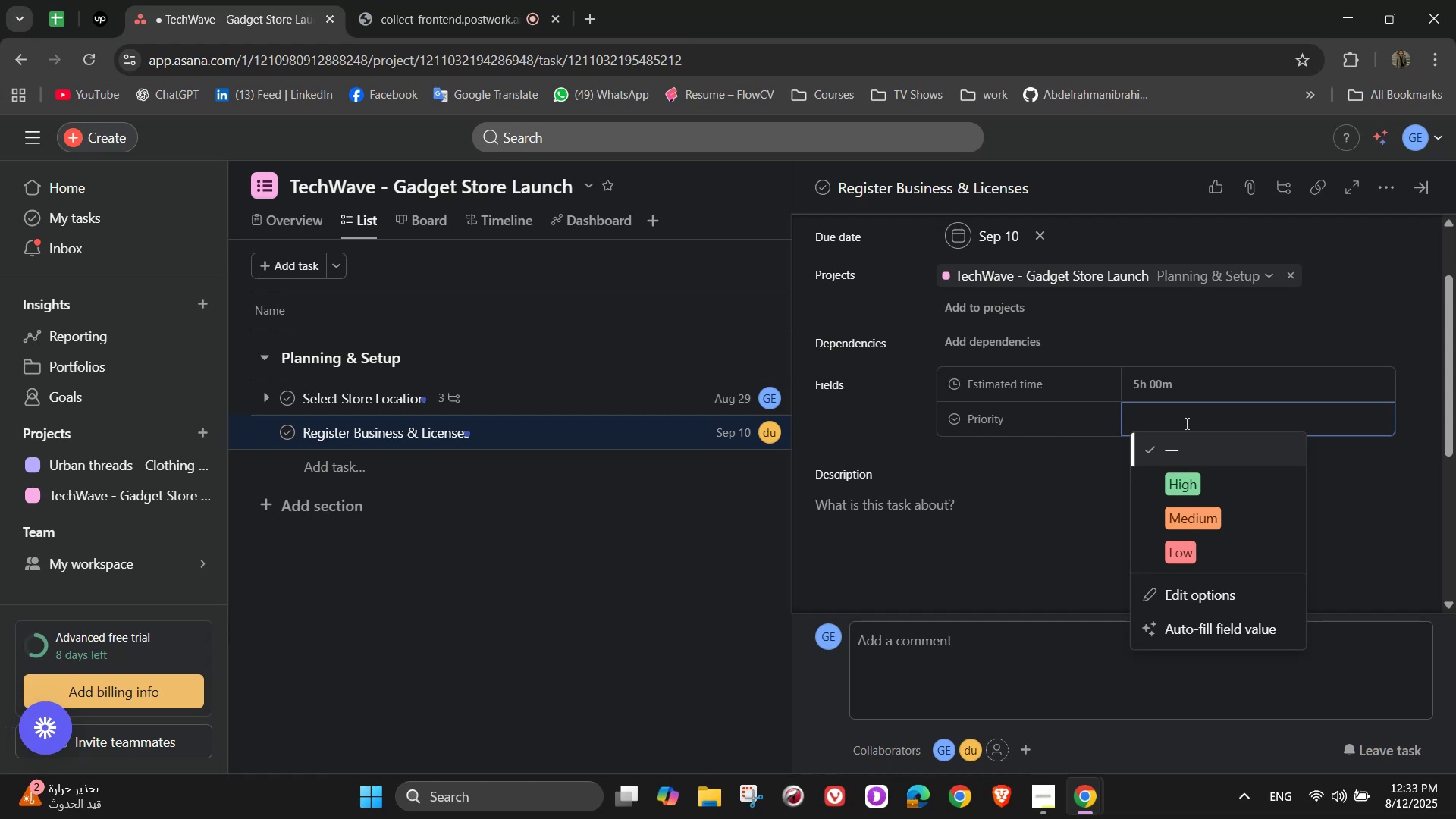 
wait(13.32)
 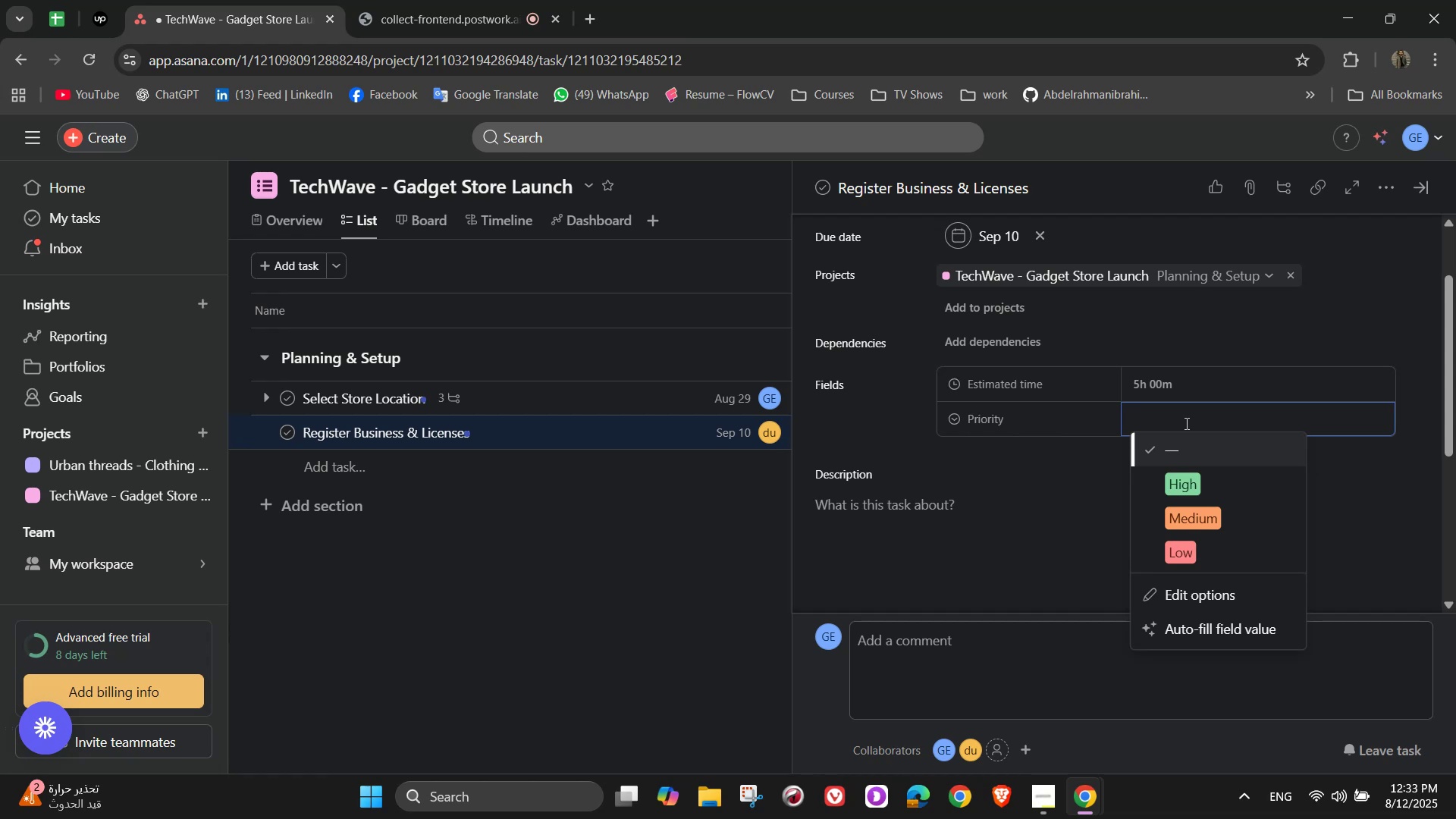 
left_click([1191, 509])
 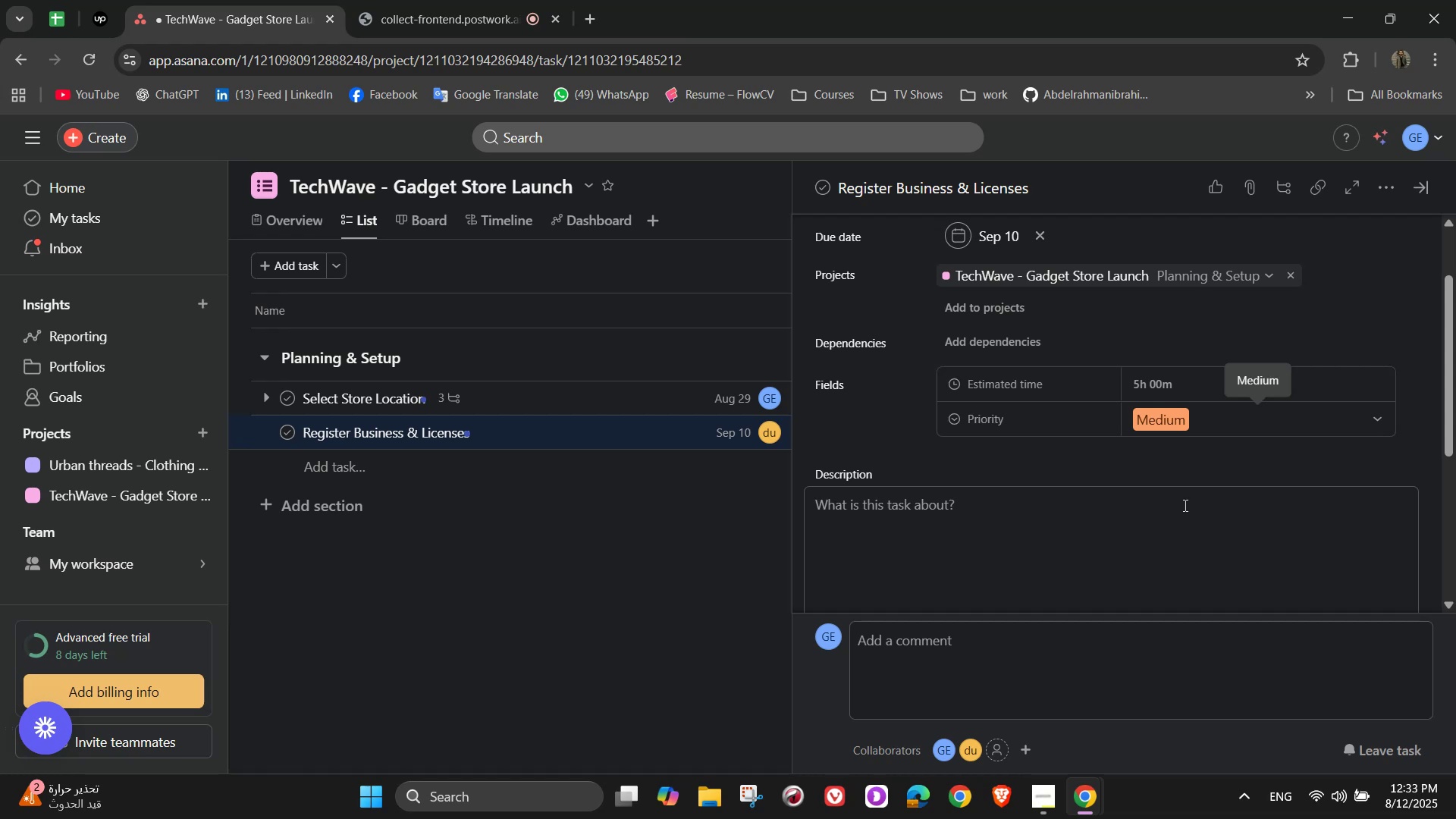 
wait(21.83)
 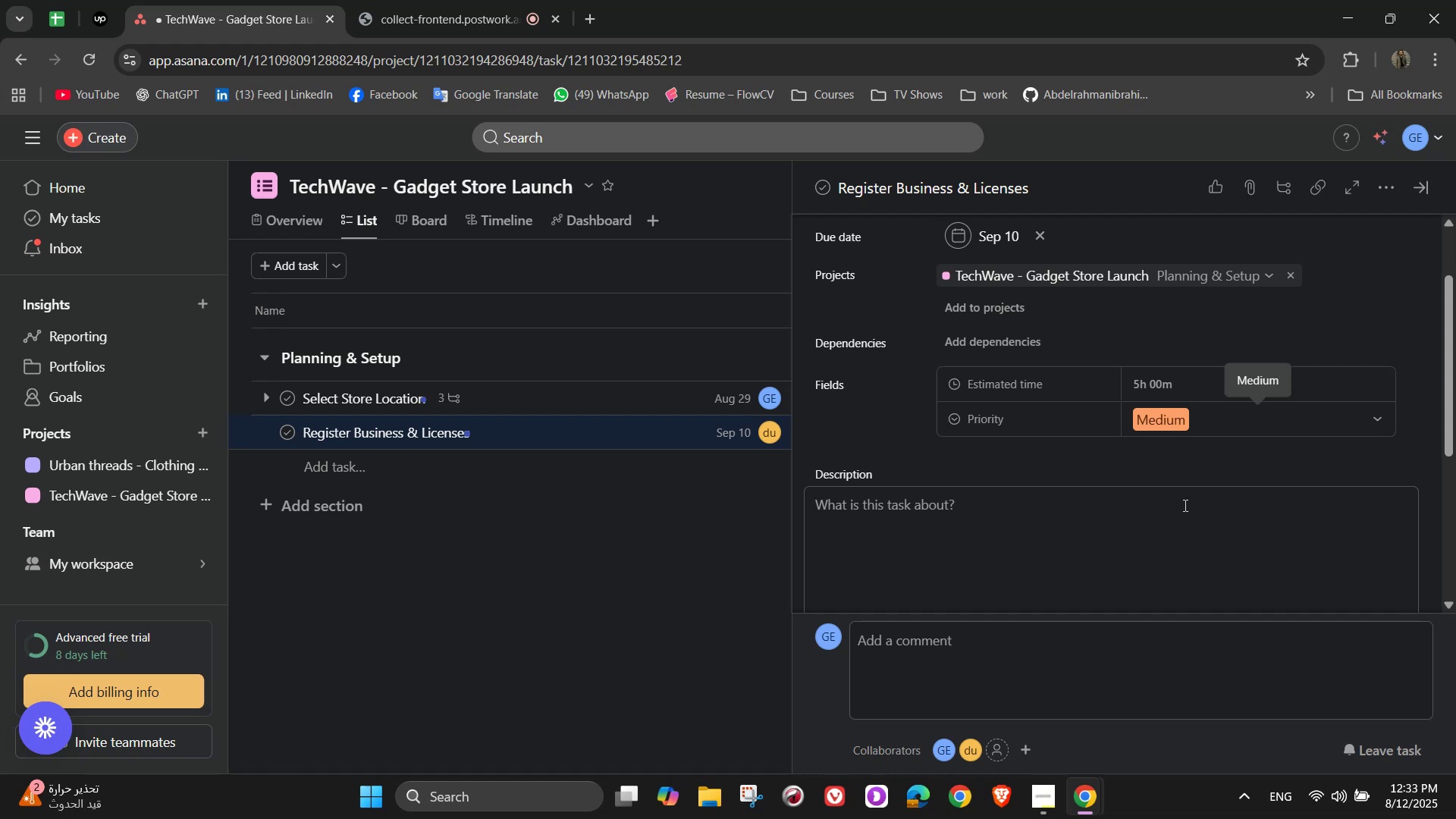 
left_click([1236, 490])
 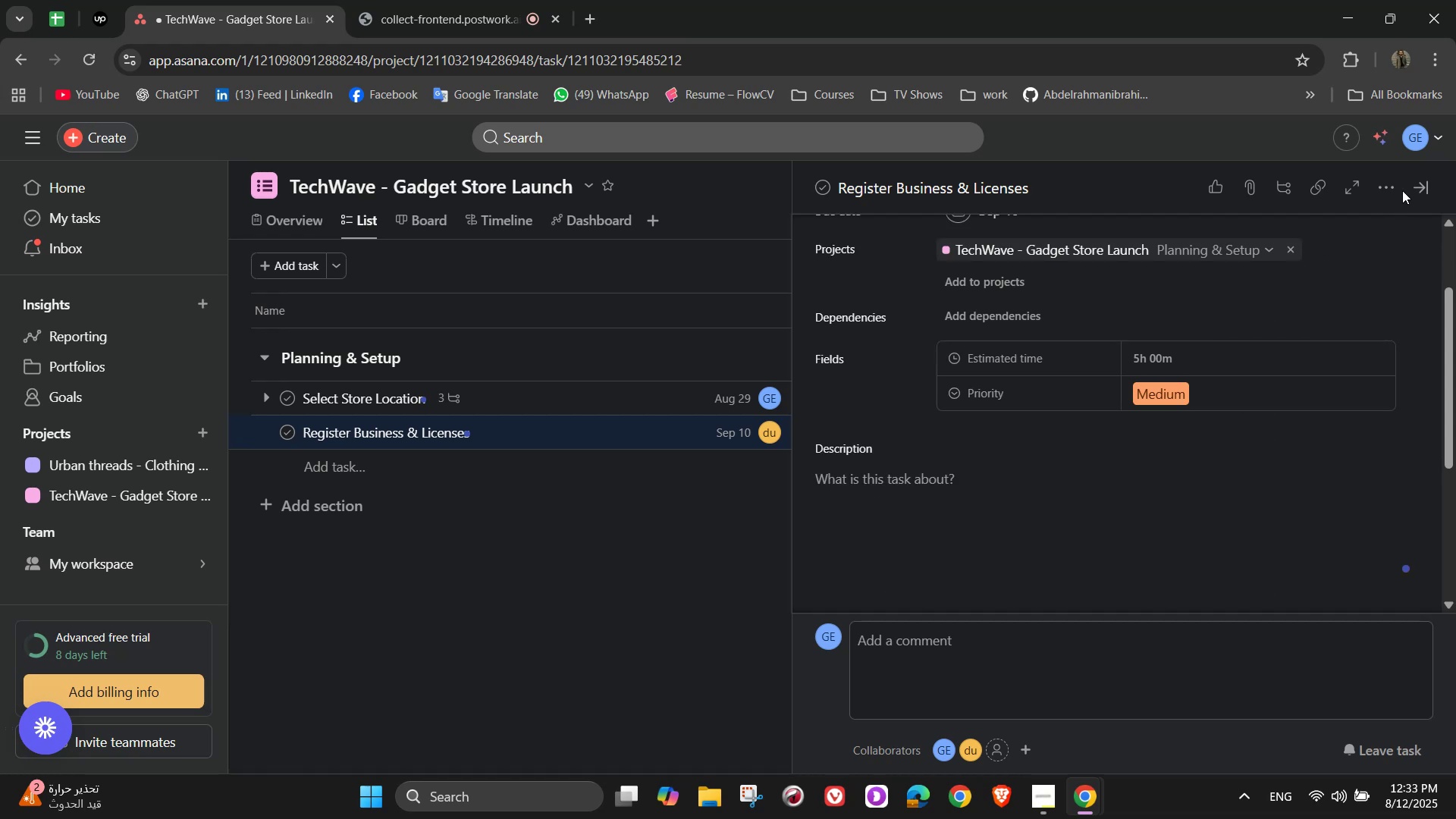 
double_click([1392, 190])
 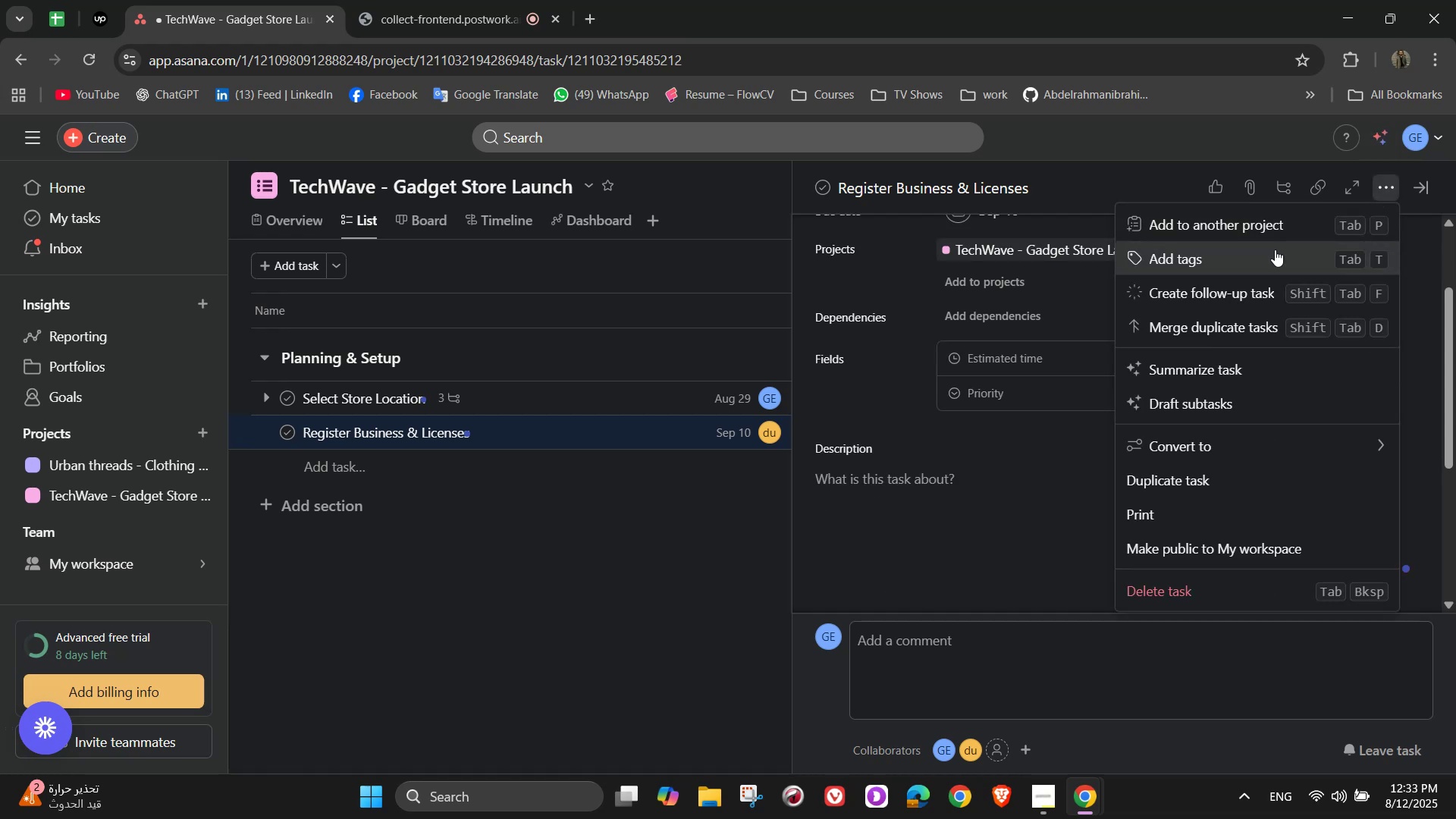 
left_click([1270, 255])
 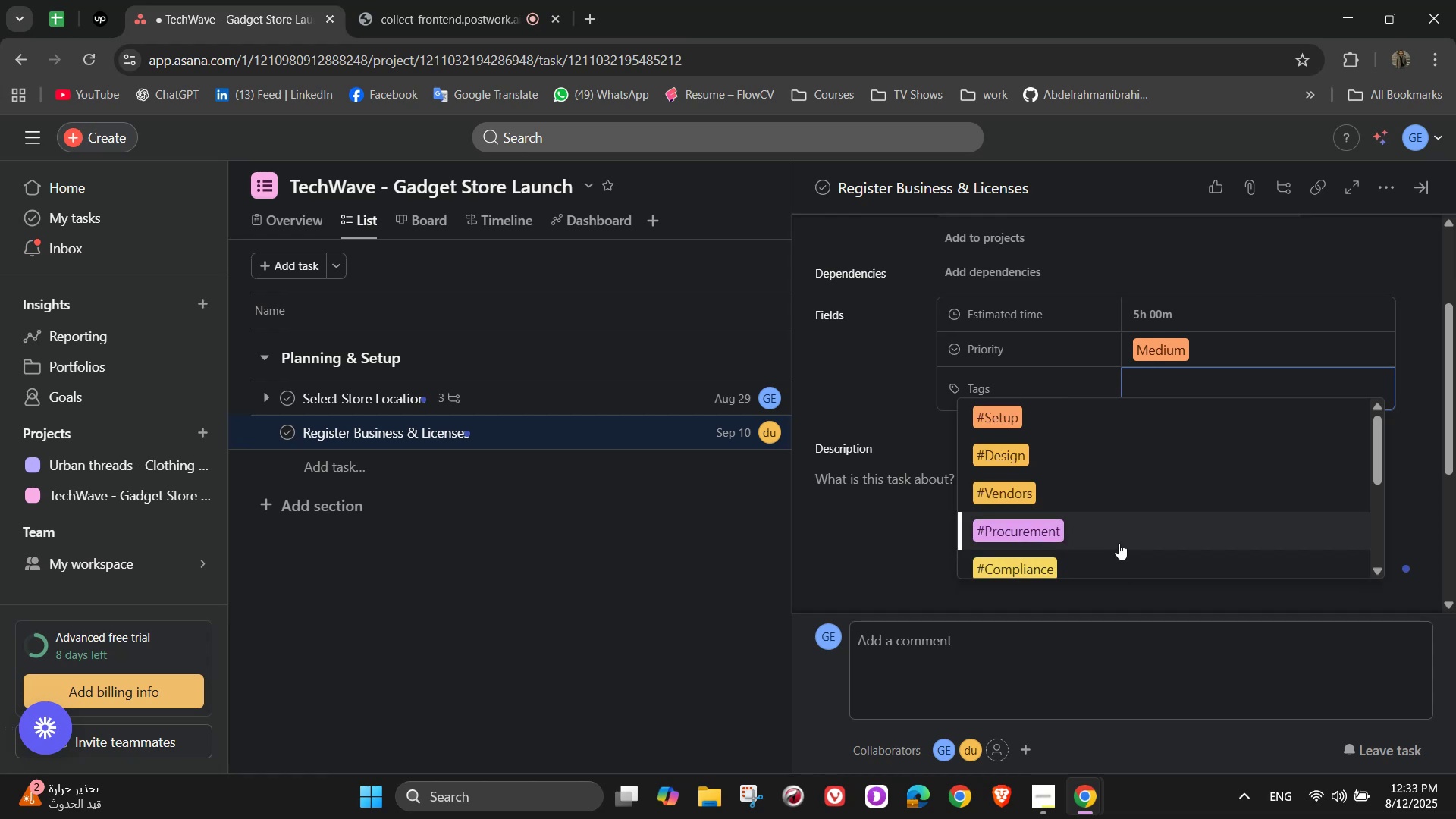 
wait(10.12)
 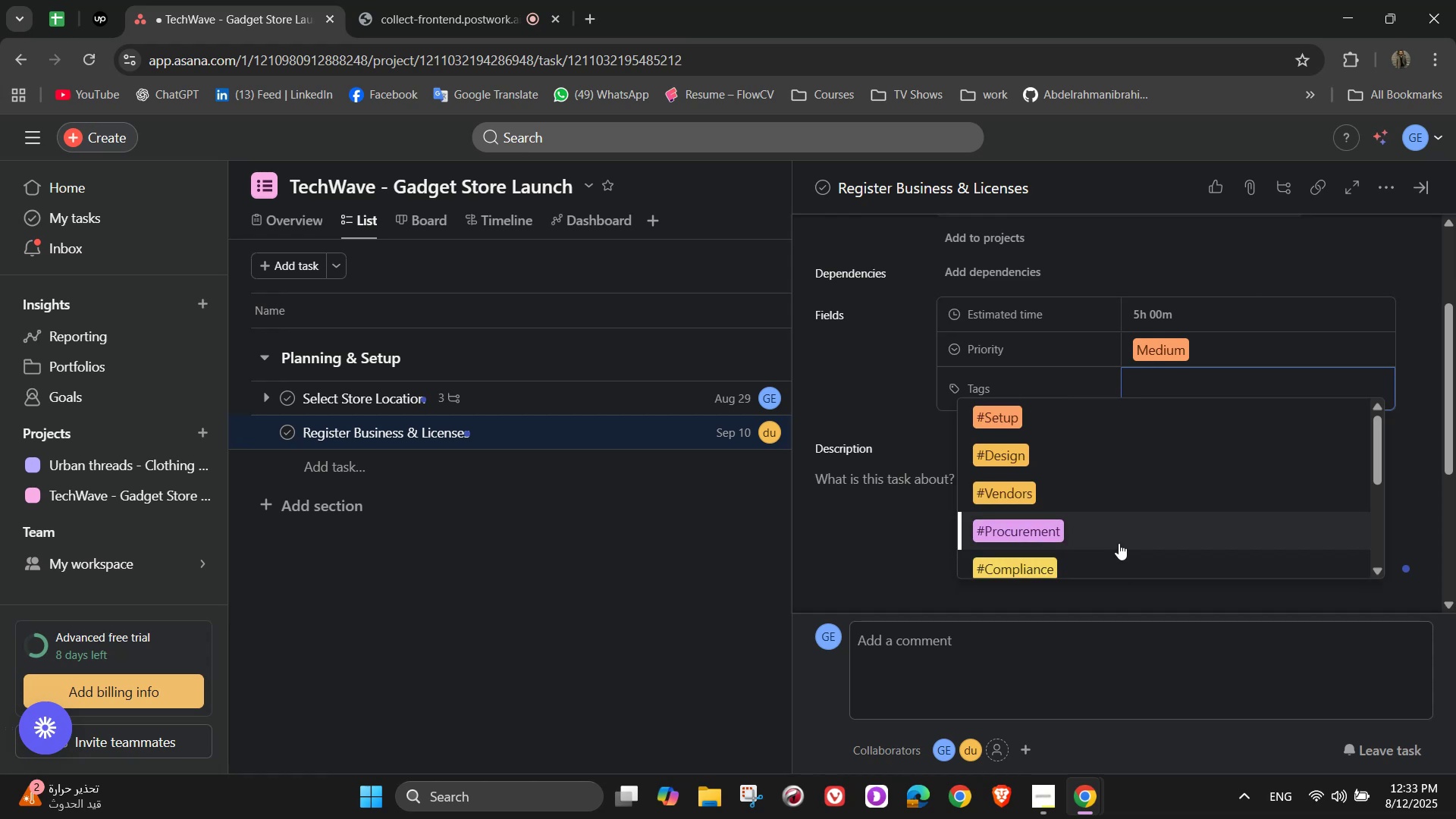 
scroll: coordinate [1059, 493], scroll_direction: up, amount: 2.0
 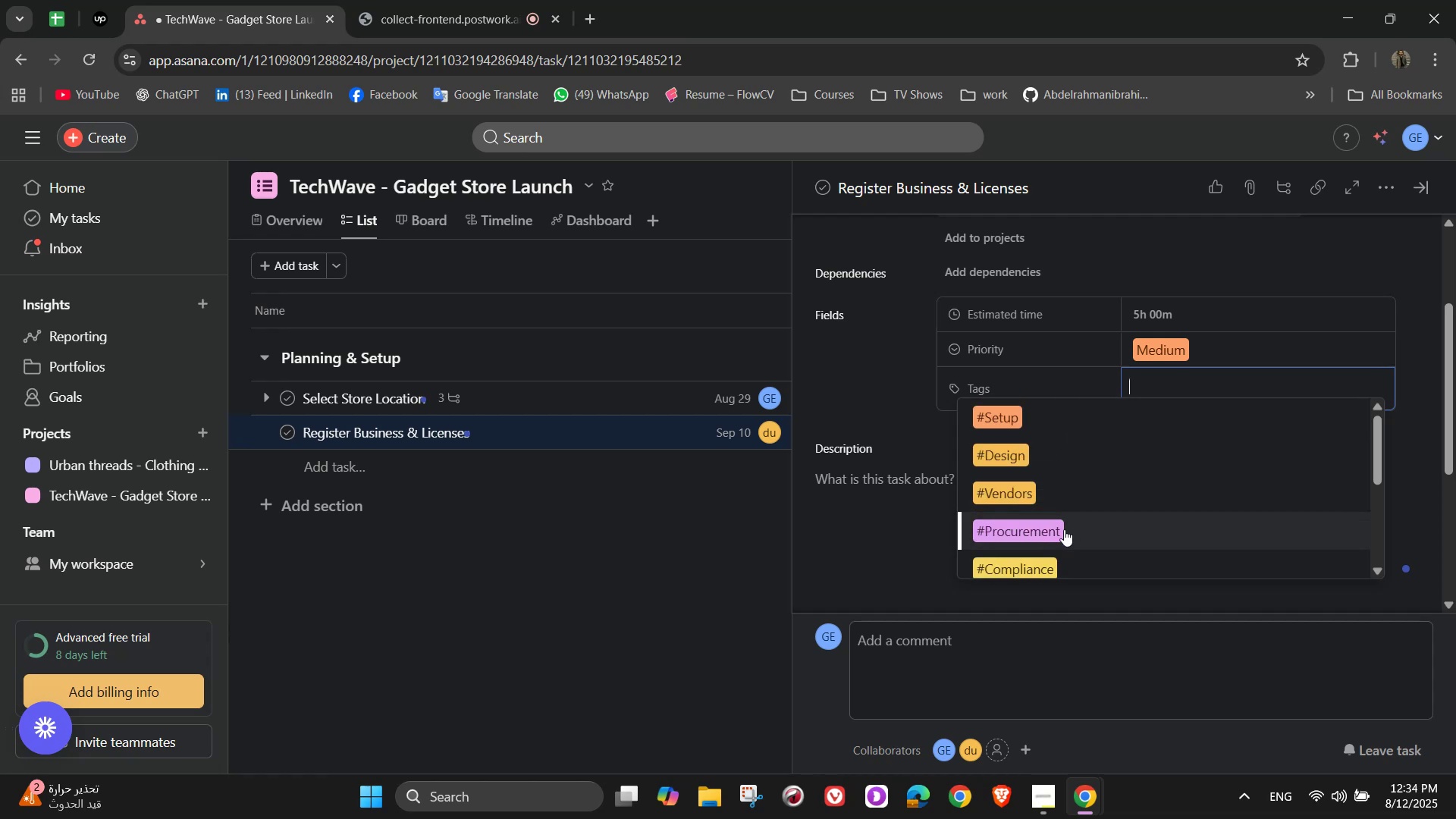 
left_click([1059, 558])
 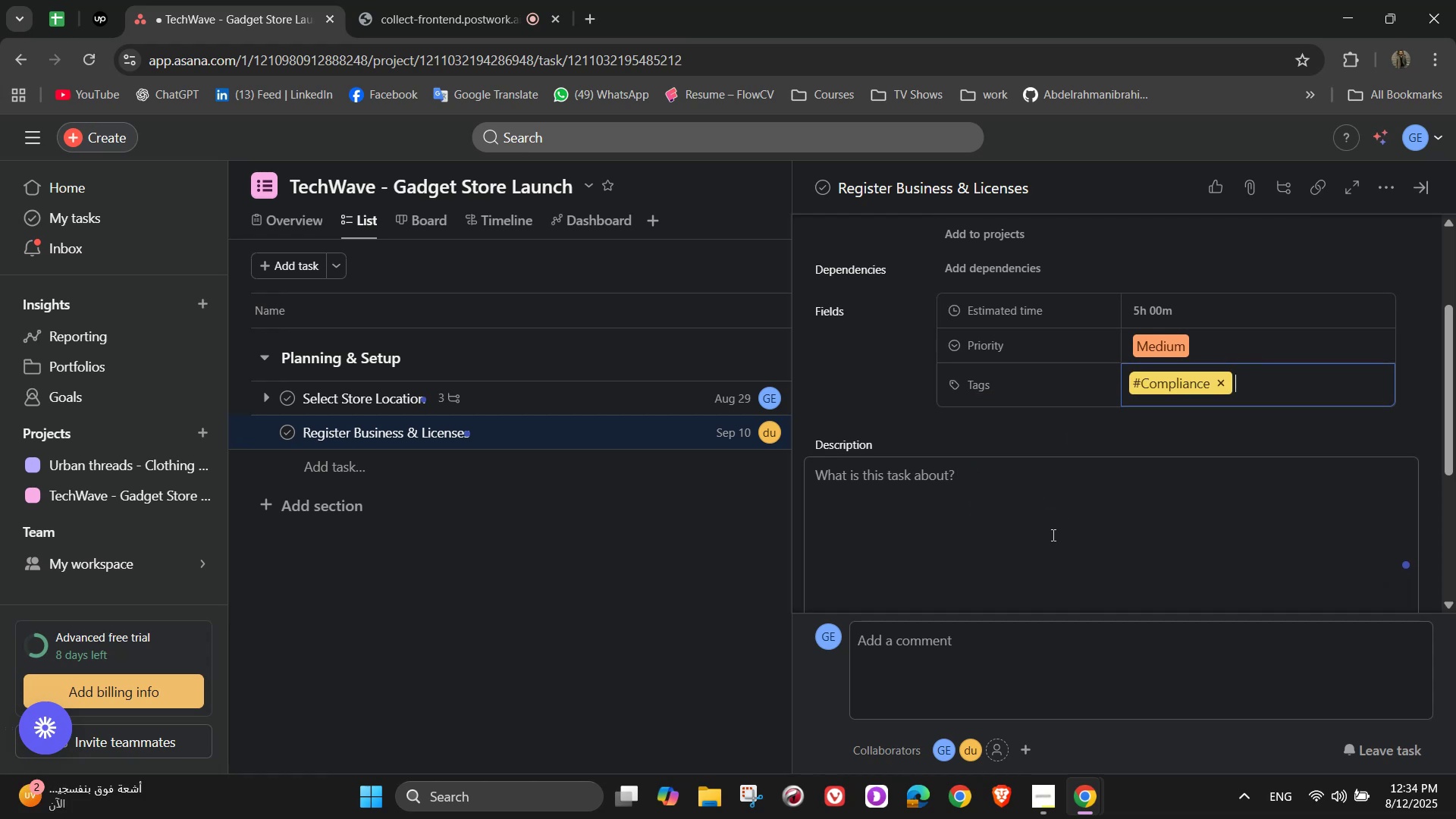 
left_click([1090, 509])
 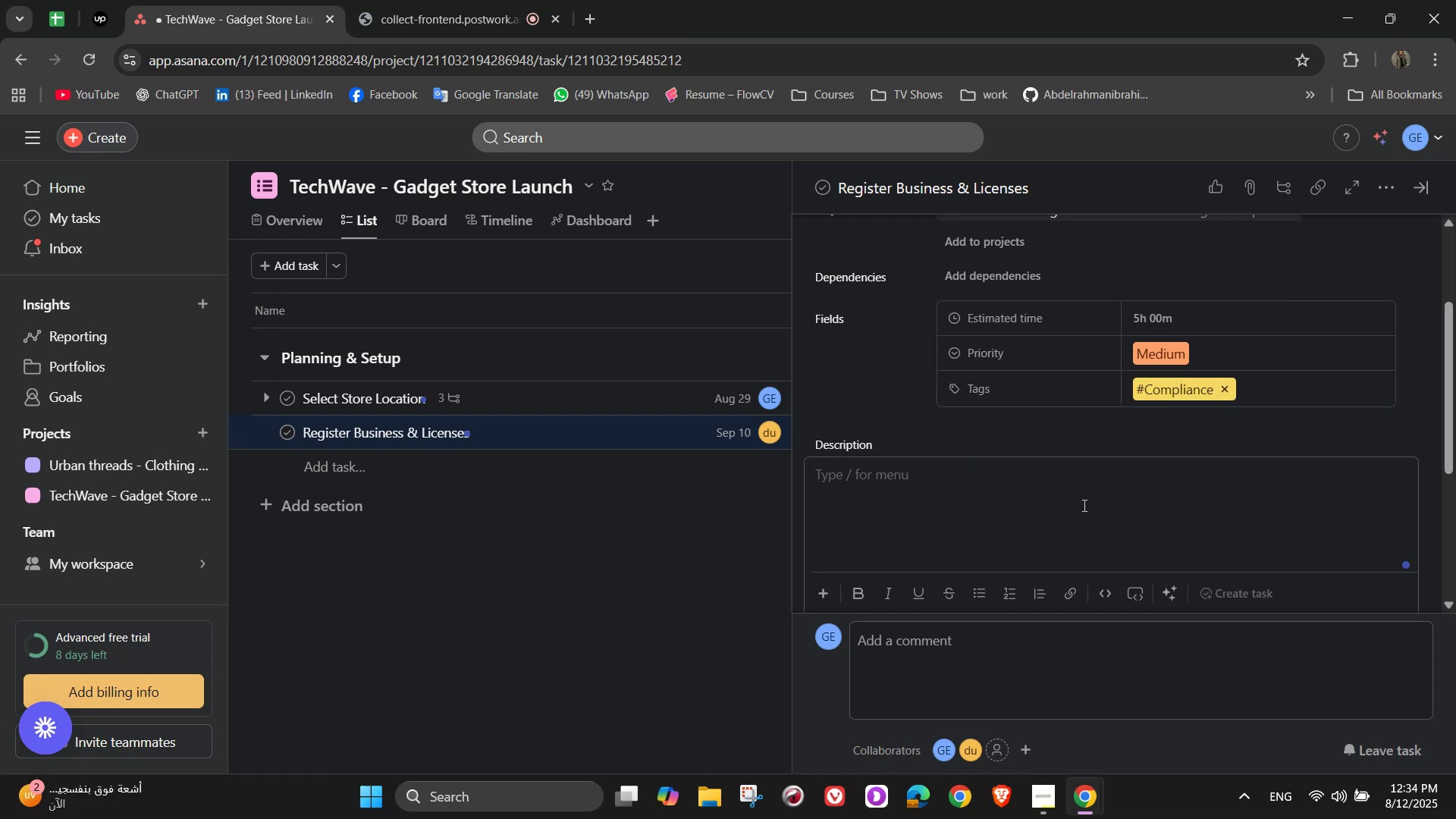 
type(Complete )
 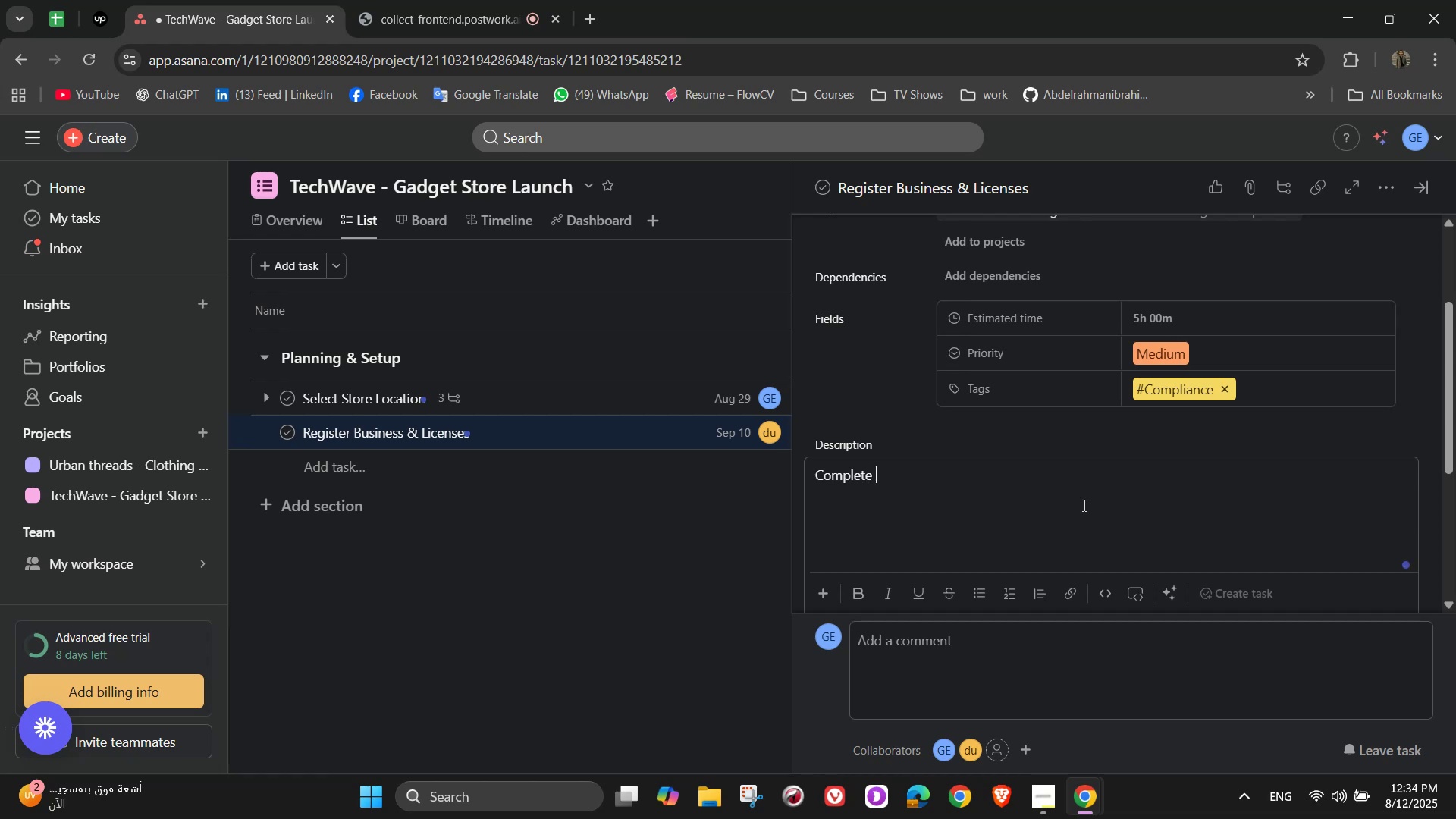 
wait(7.2)
 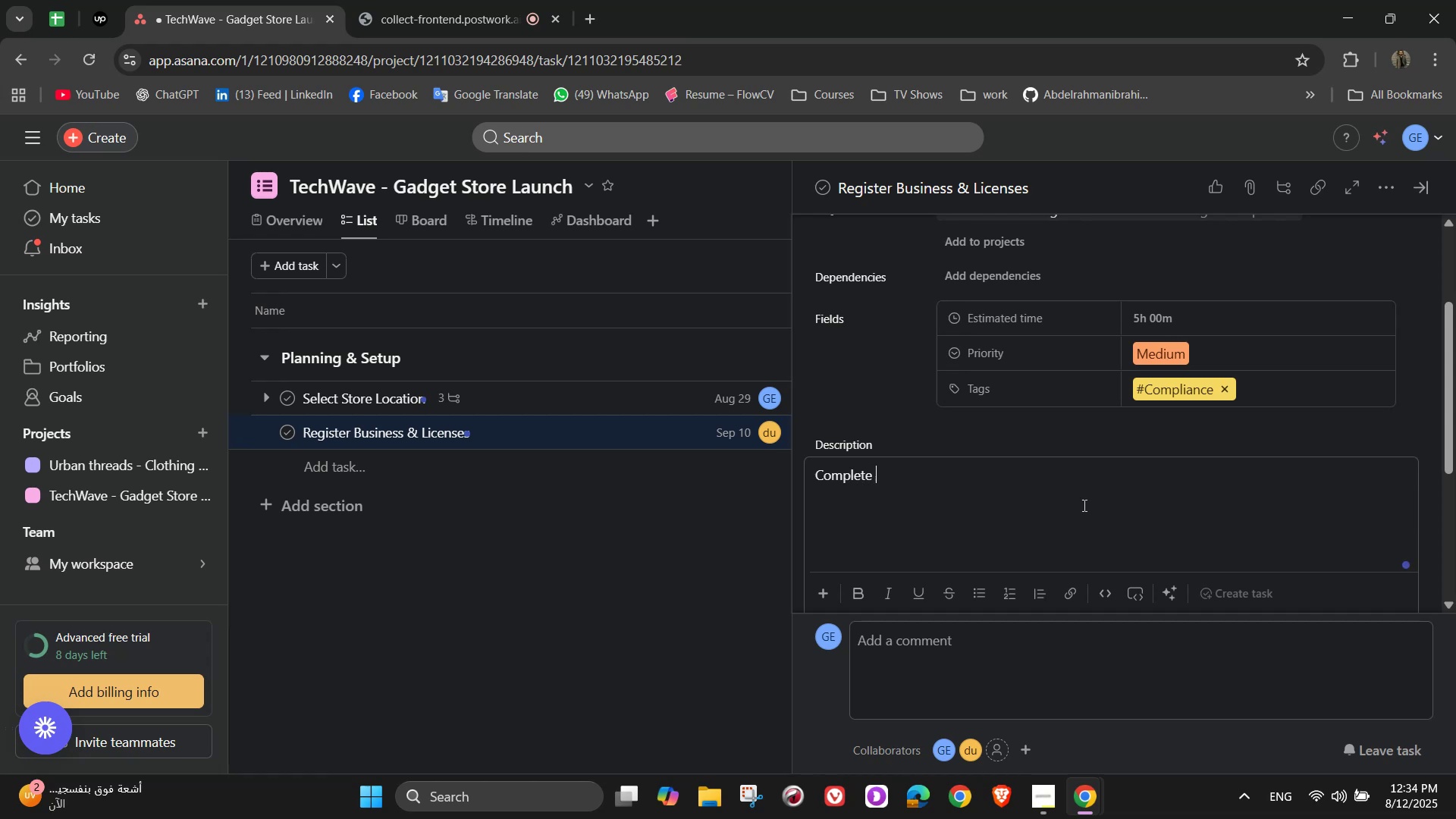 
type(all legal requirements for )
 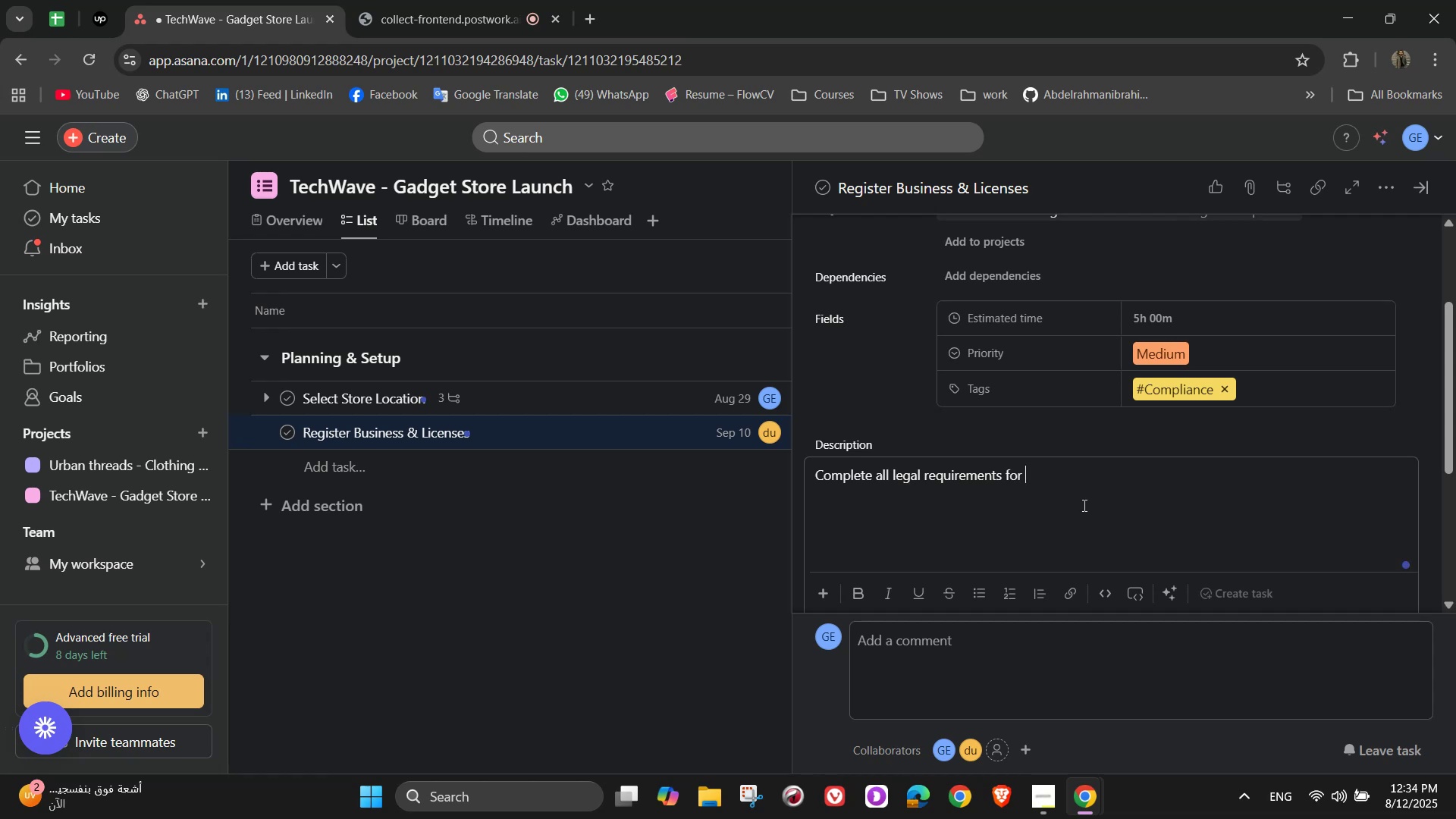 
wait(6.23)
 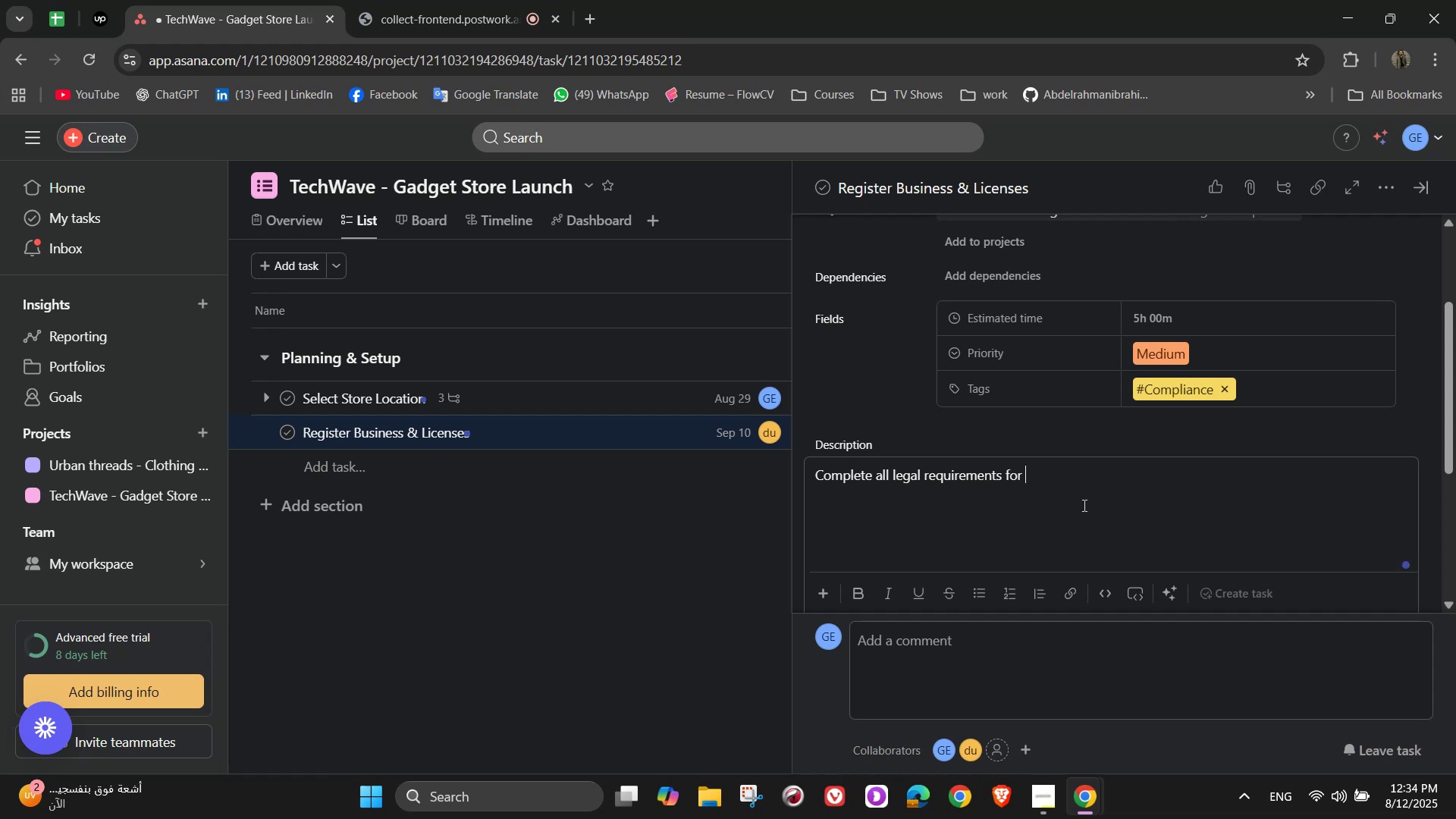 
type(store or)
key(Backspace)
type(peration)
 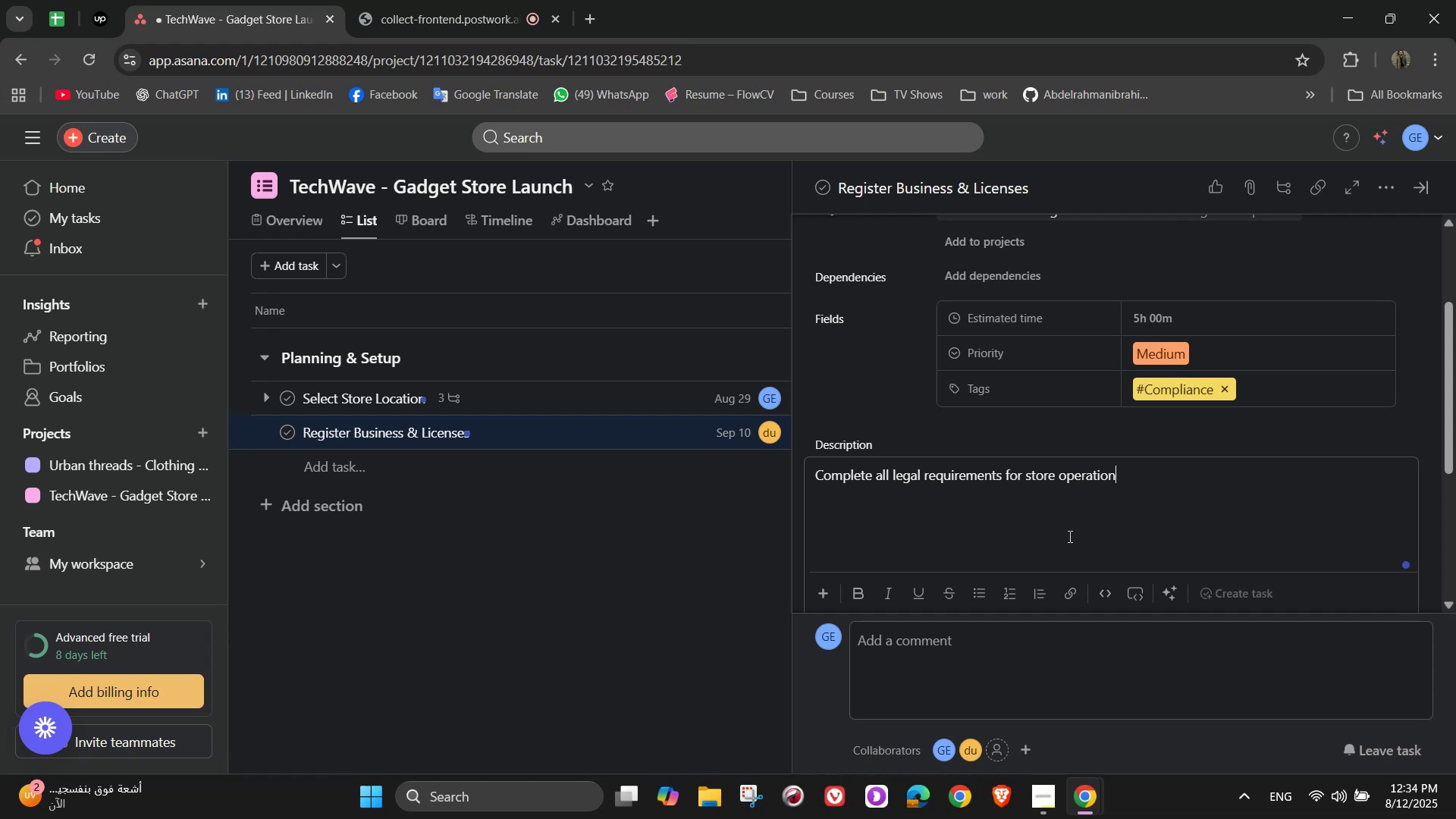 
wait(15.99)
 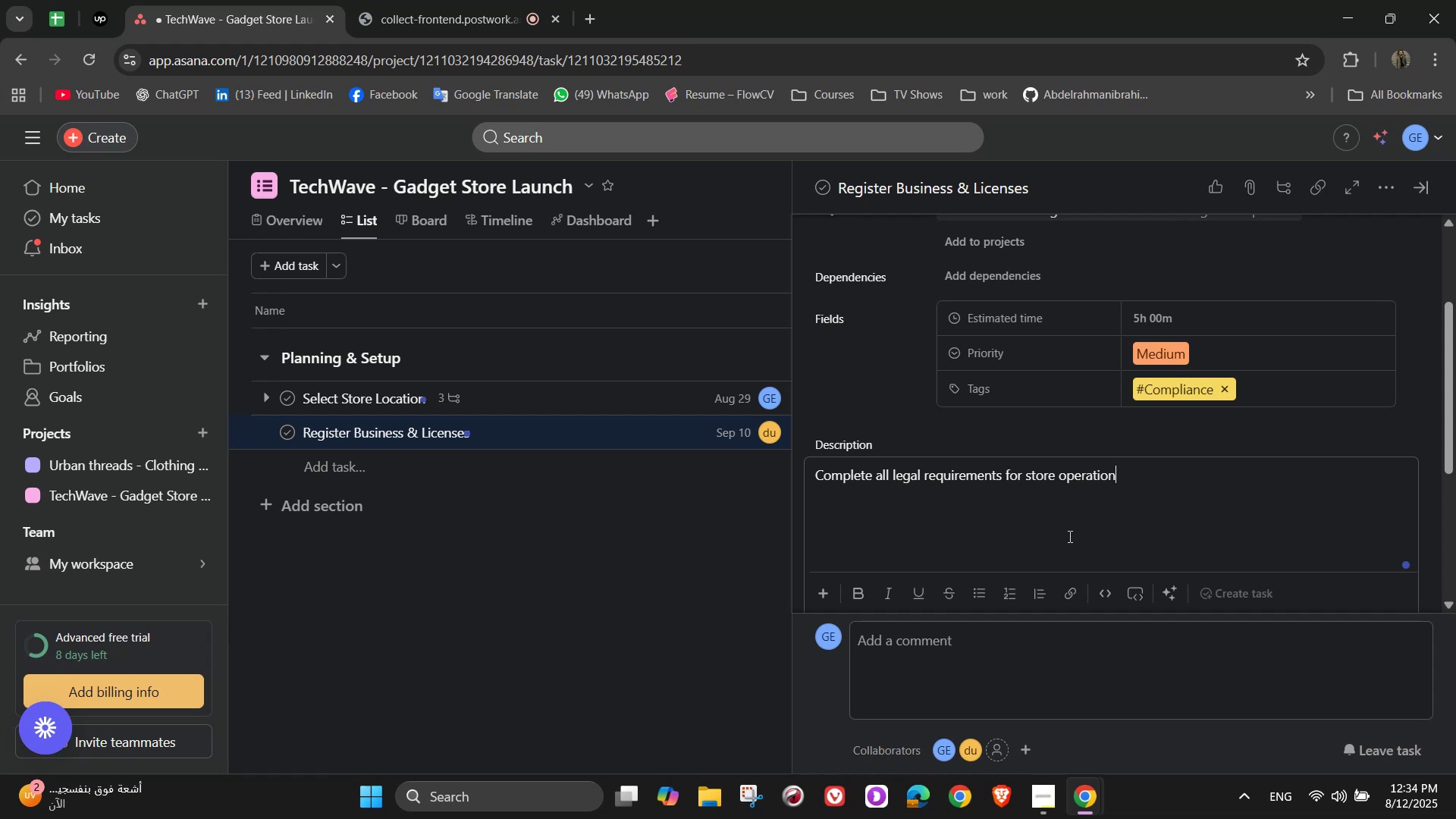 
scroll: coordinate [1198, 506], scroll_direction: down, amount: 1.0
 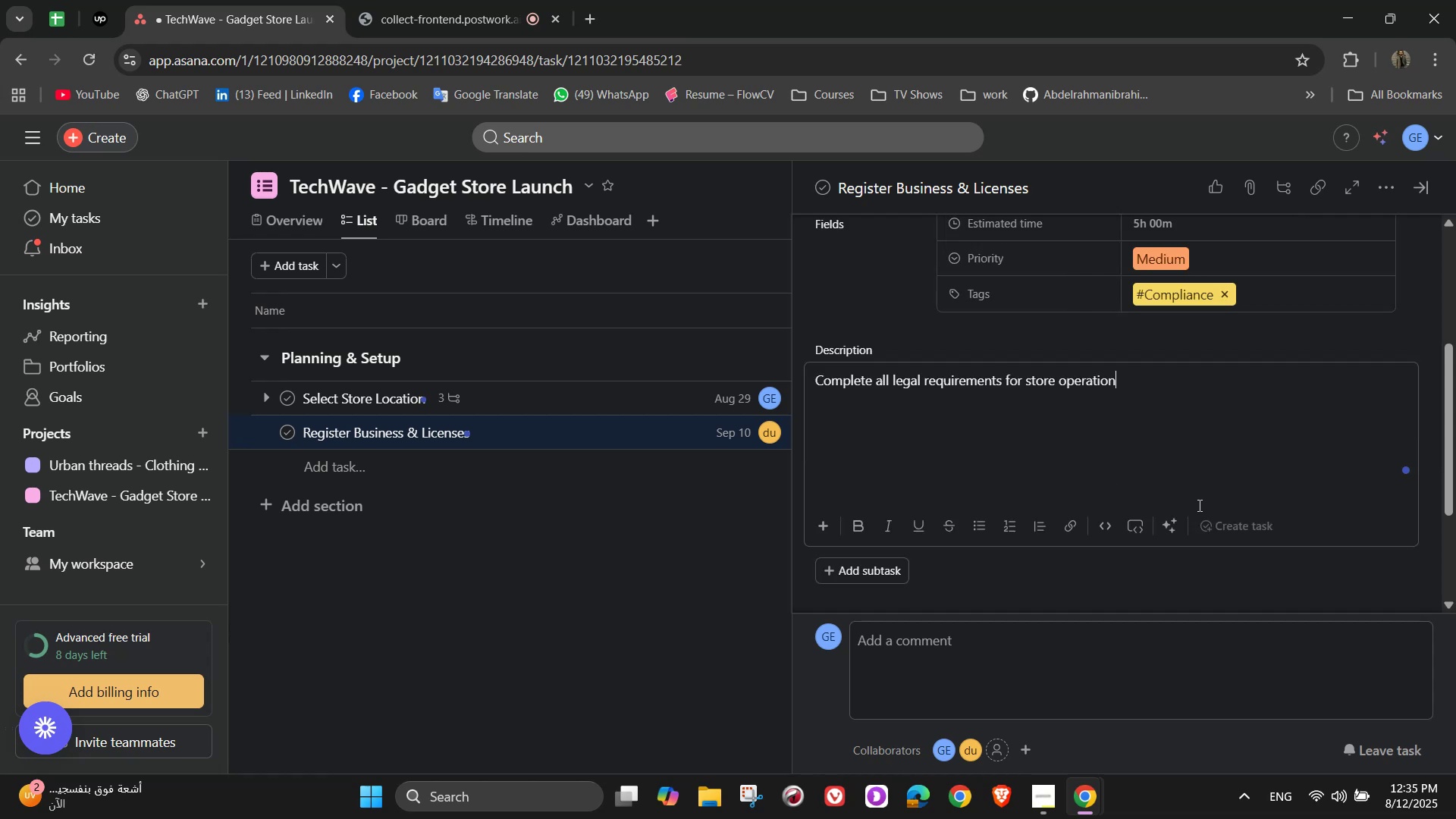 
scroll: coordinate [1211, 493], scroll_direction: up, amount: 1.0
 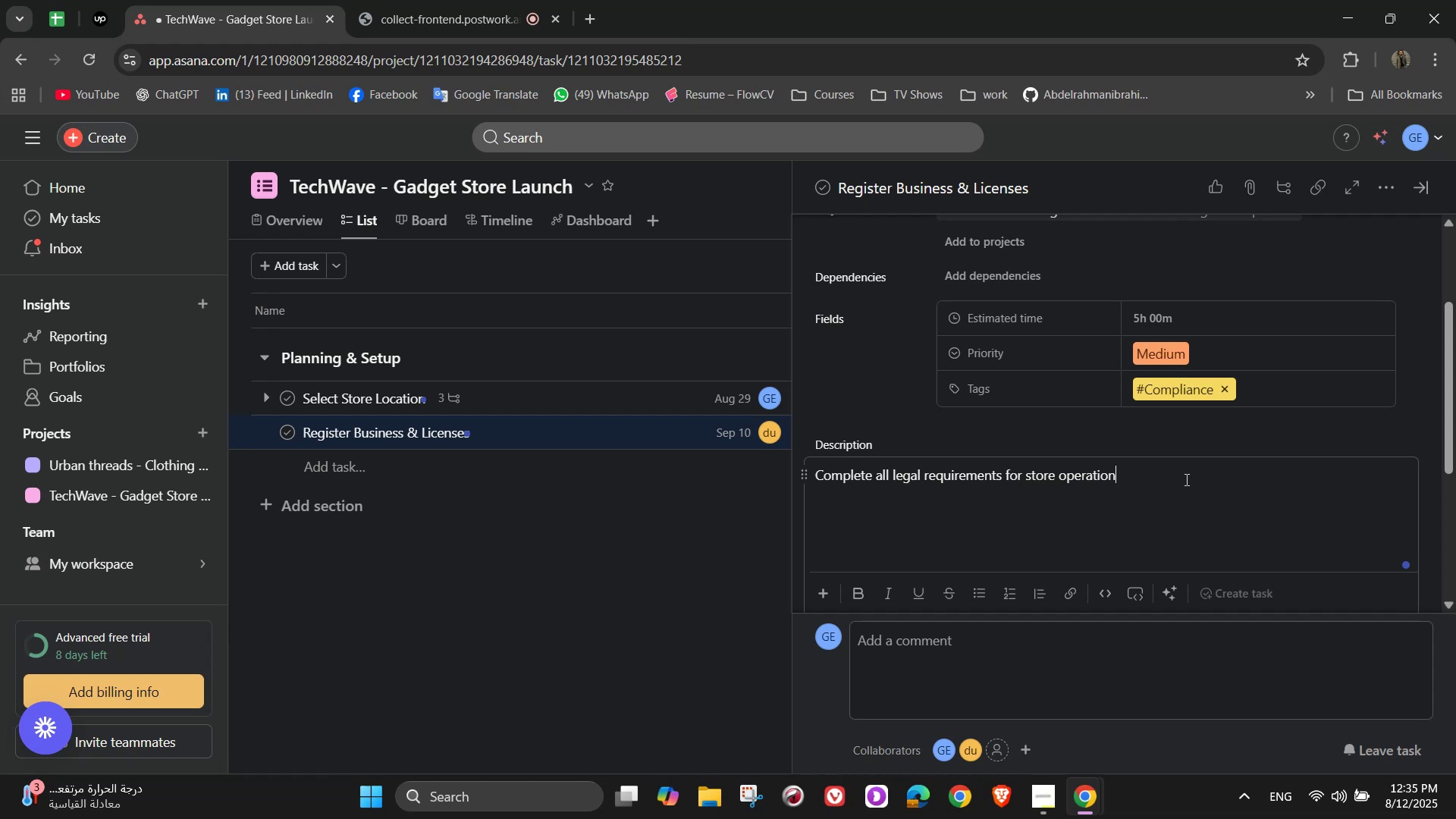 
wait(22.01)
 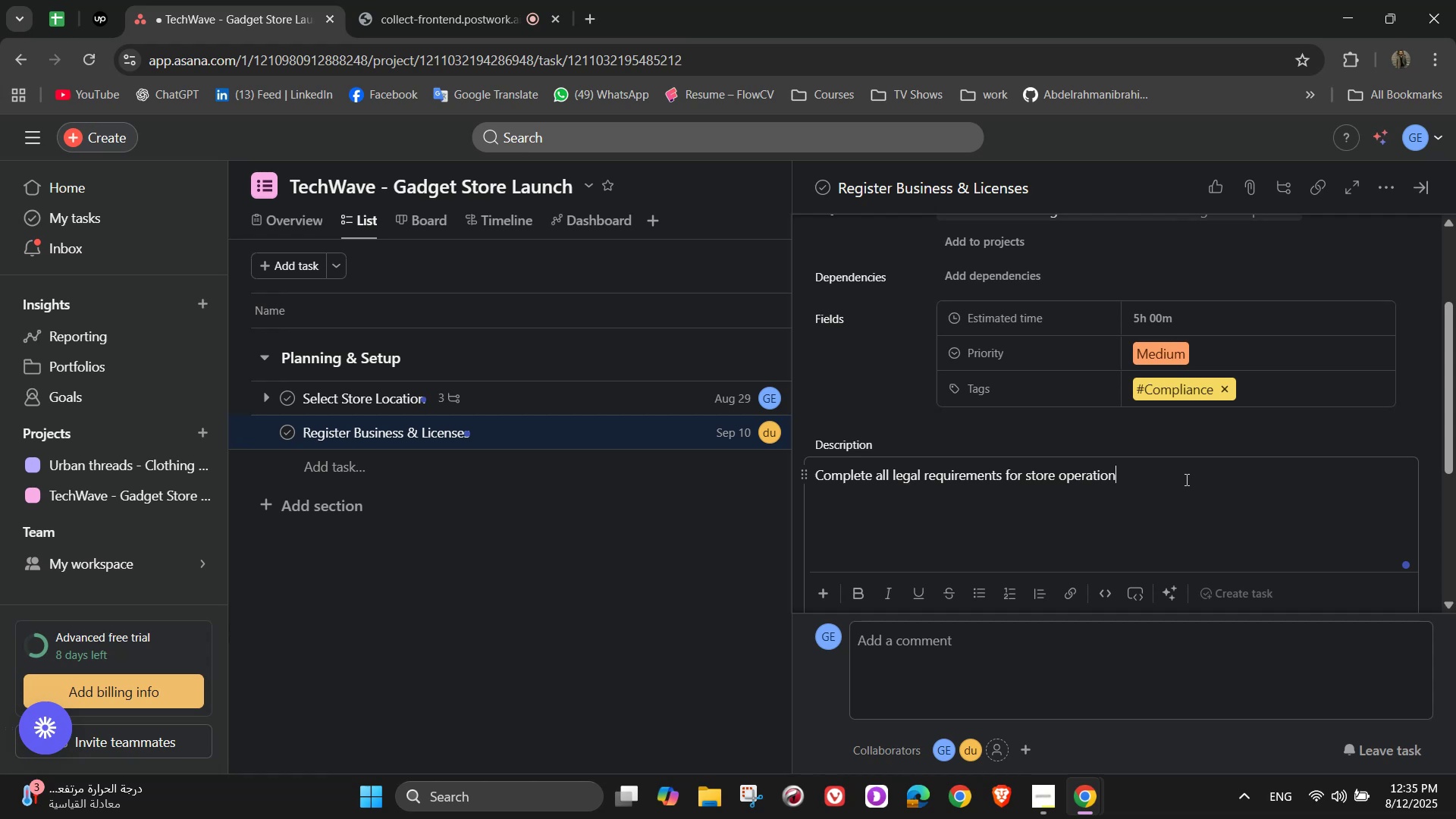 
scroll: coordinate [1131, 506], scroll_direction: down, amount: 2.0
 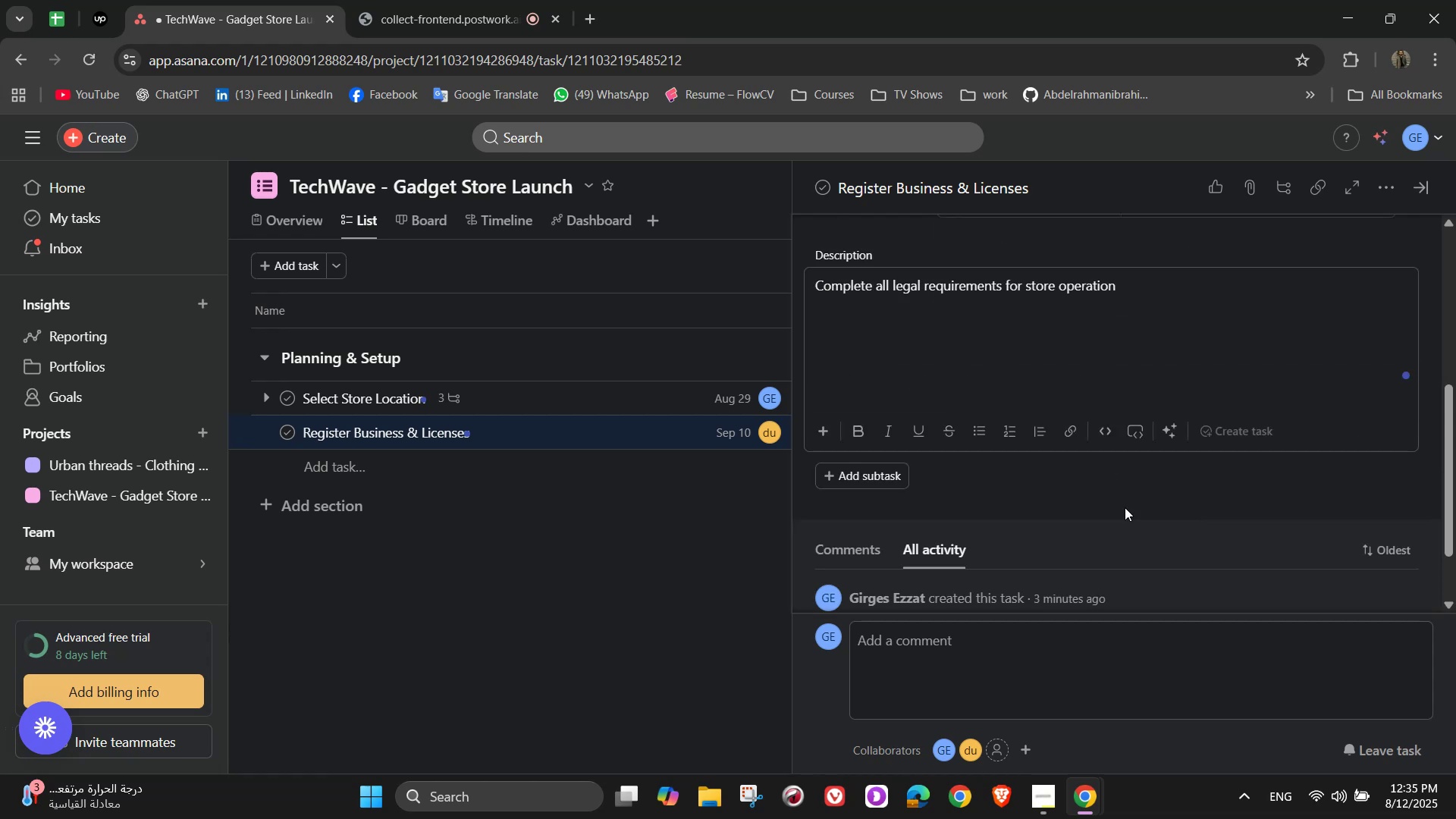 
scroll: coordinate [1121, 501], scroll_direction: up, amount: 1.0
 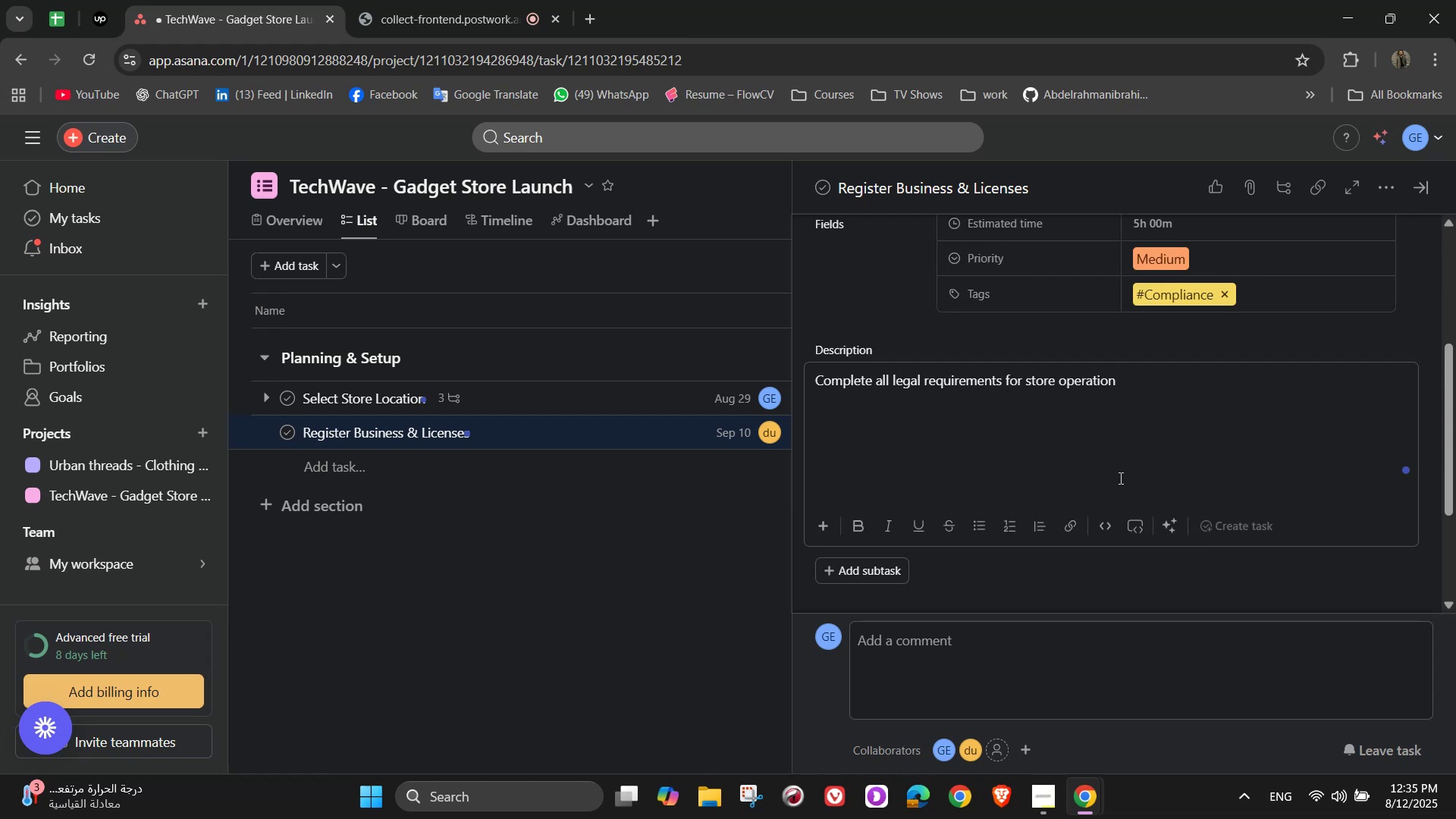 
scroll: coordinate [1119, 478], scroll_direction: down, amount: 1.0
 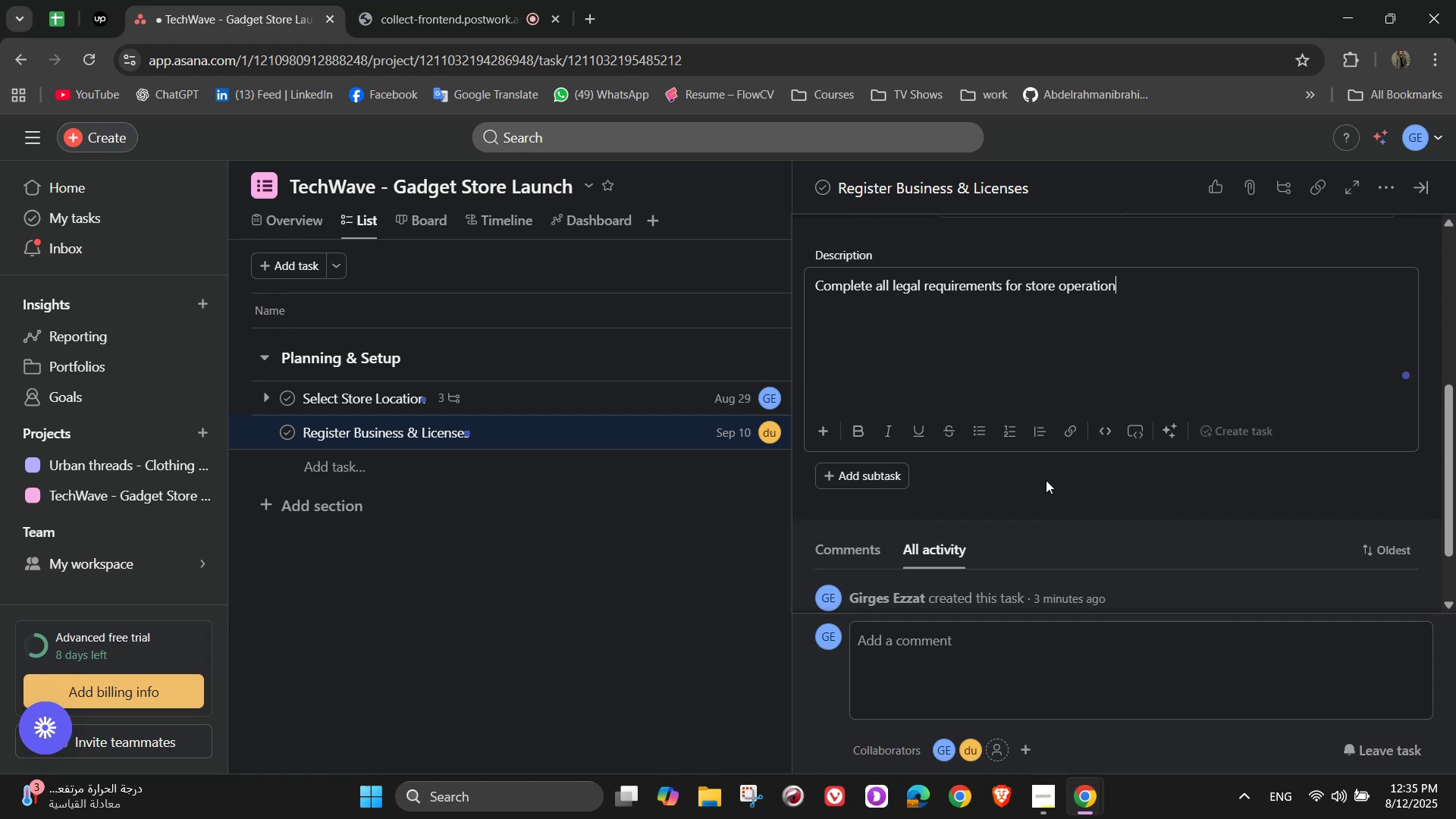 
left_click([1006, 479])
 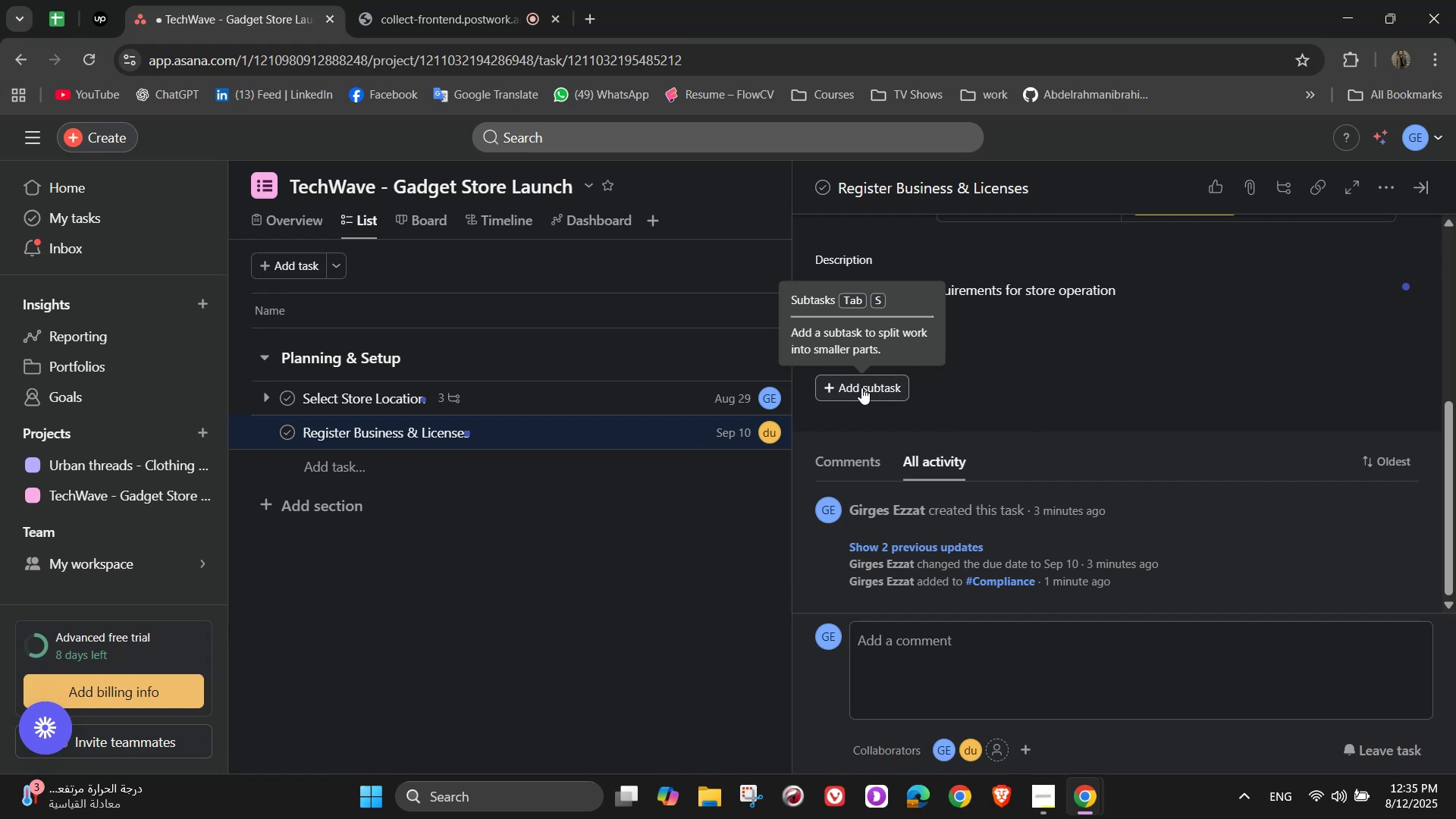 
type(Choose business name )
 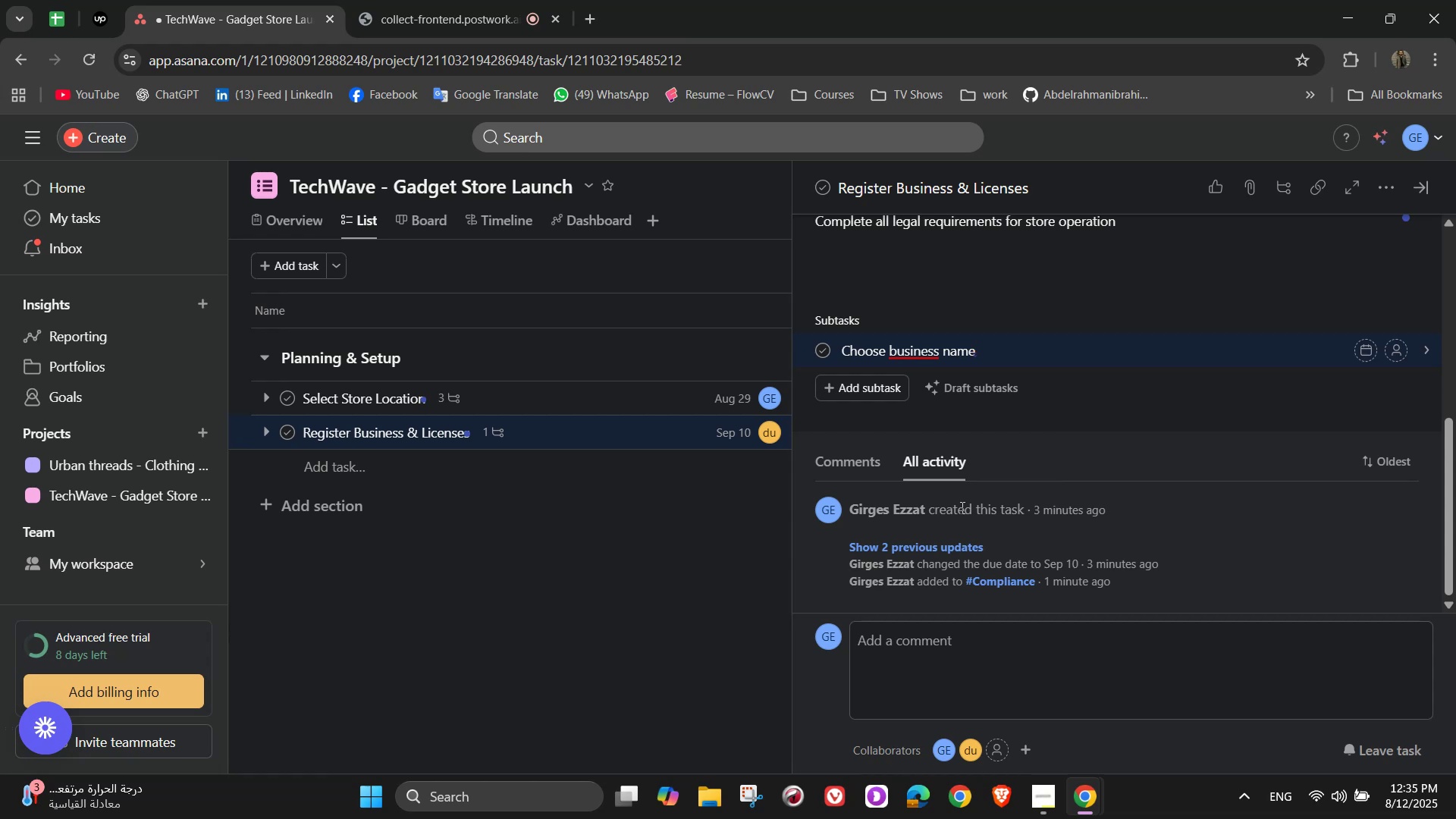 
key(Enter)
 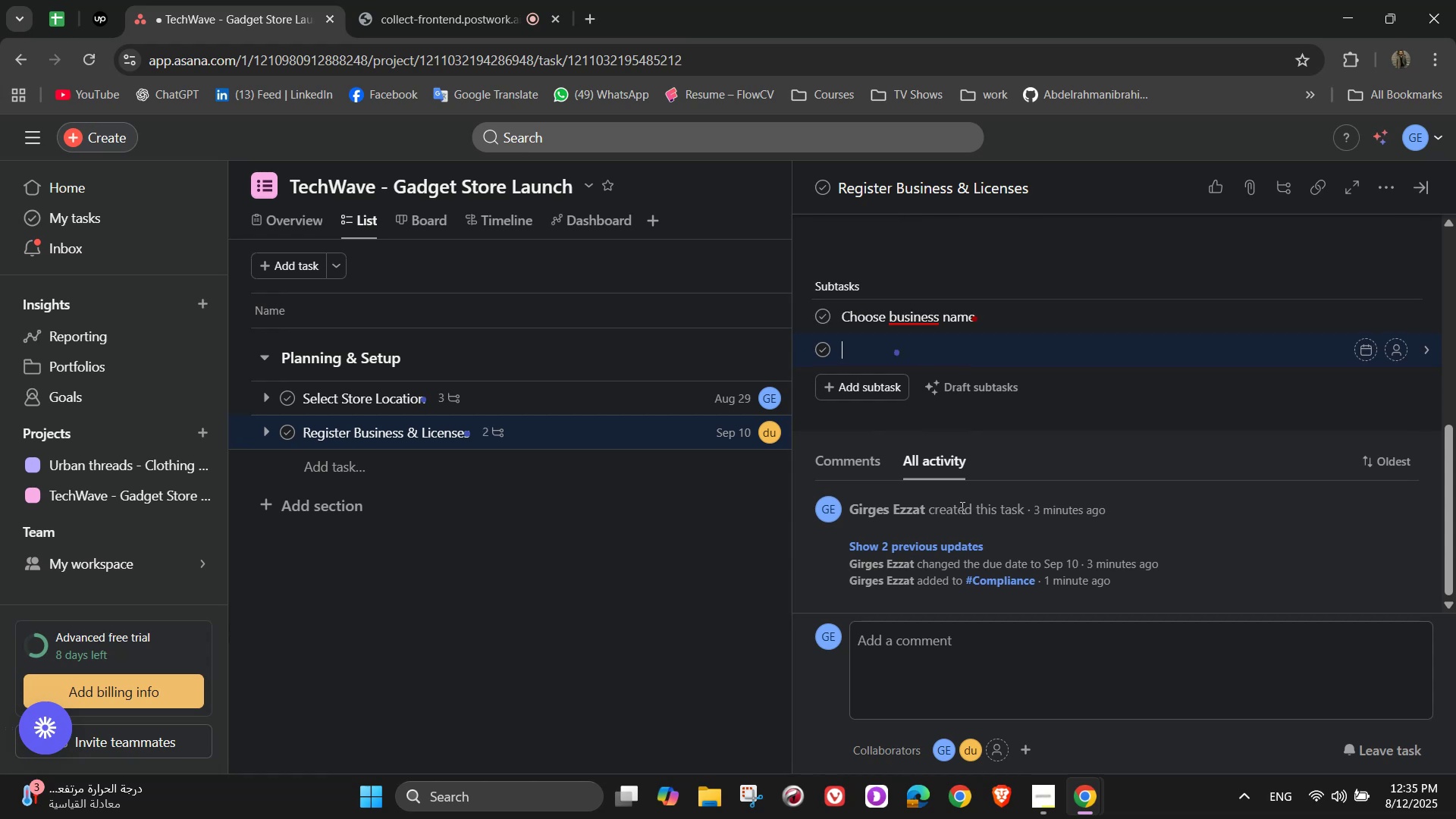 
type(Apply for rent)
key(Backspace)
key(Backspace)
type(tail permits)
 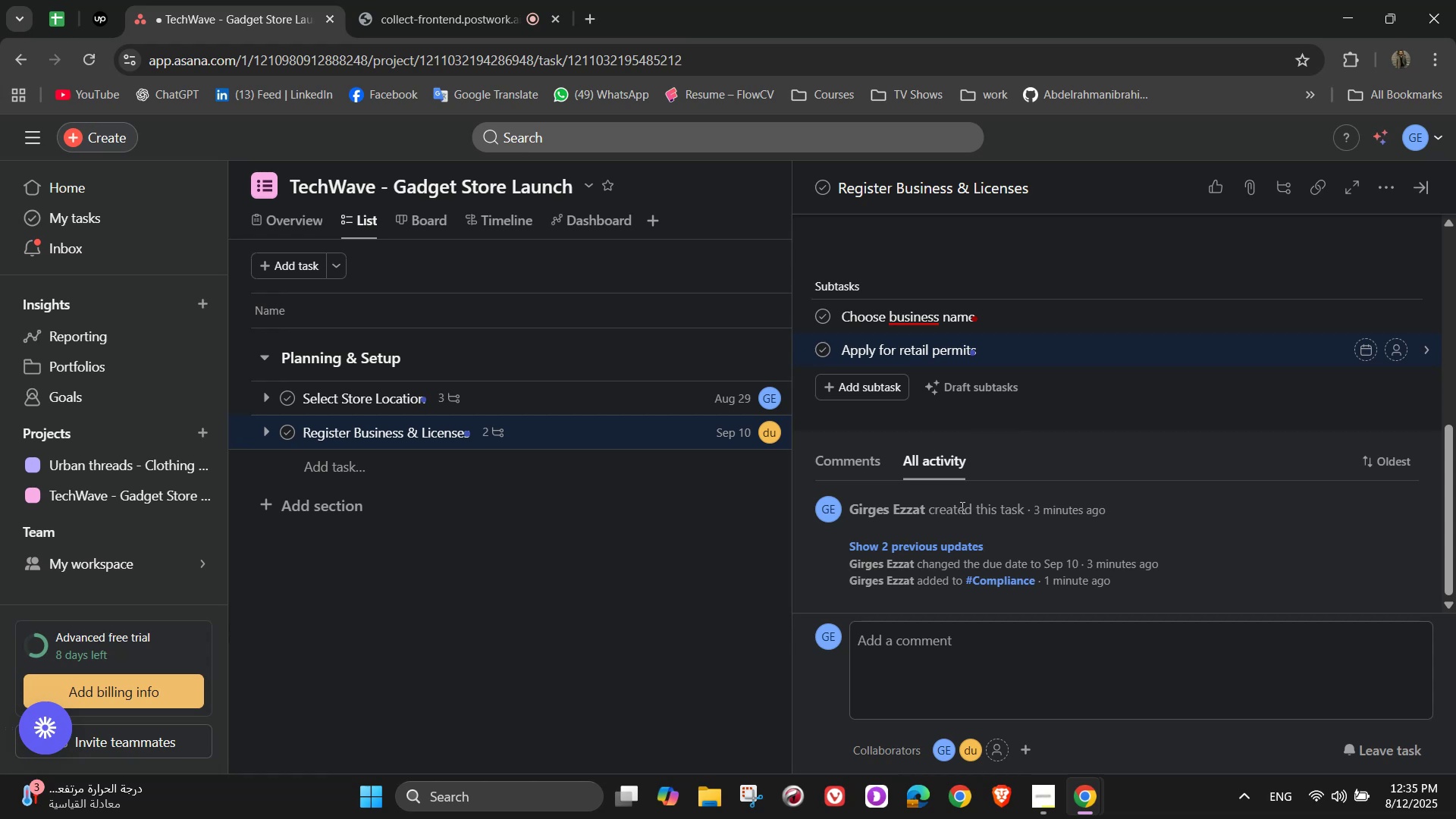 
wait(7.0)
 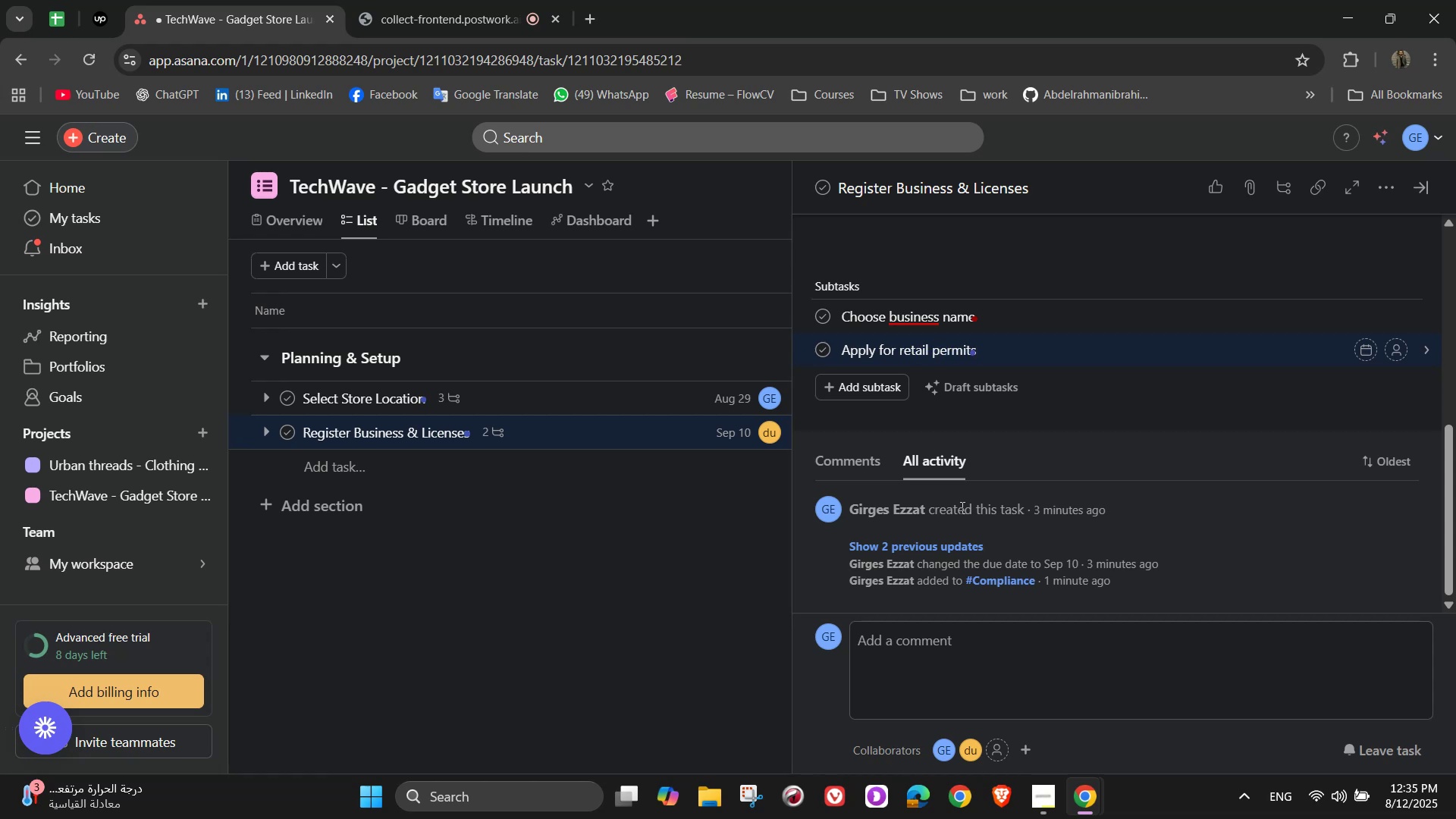 
key(Enter)
 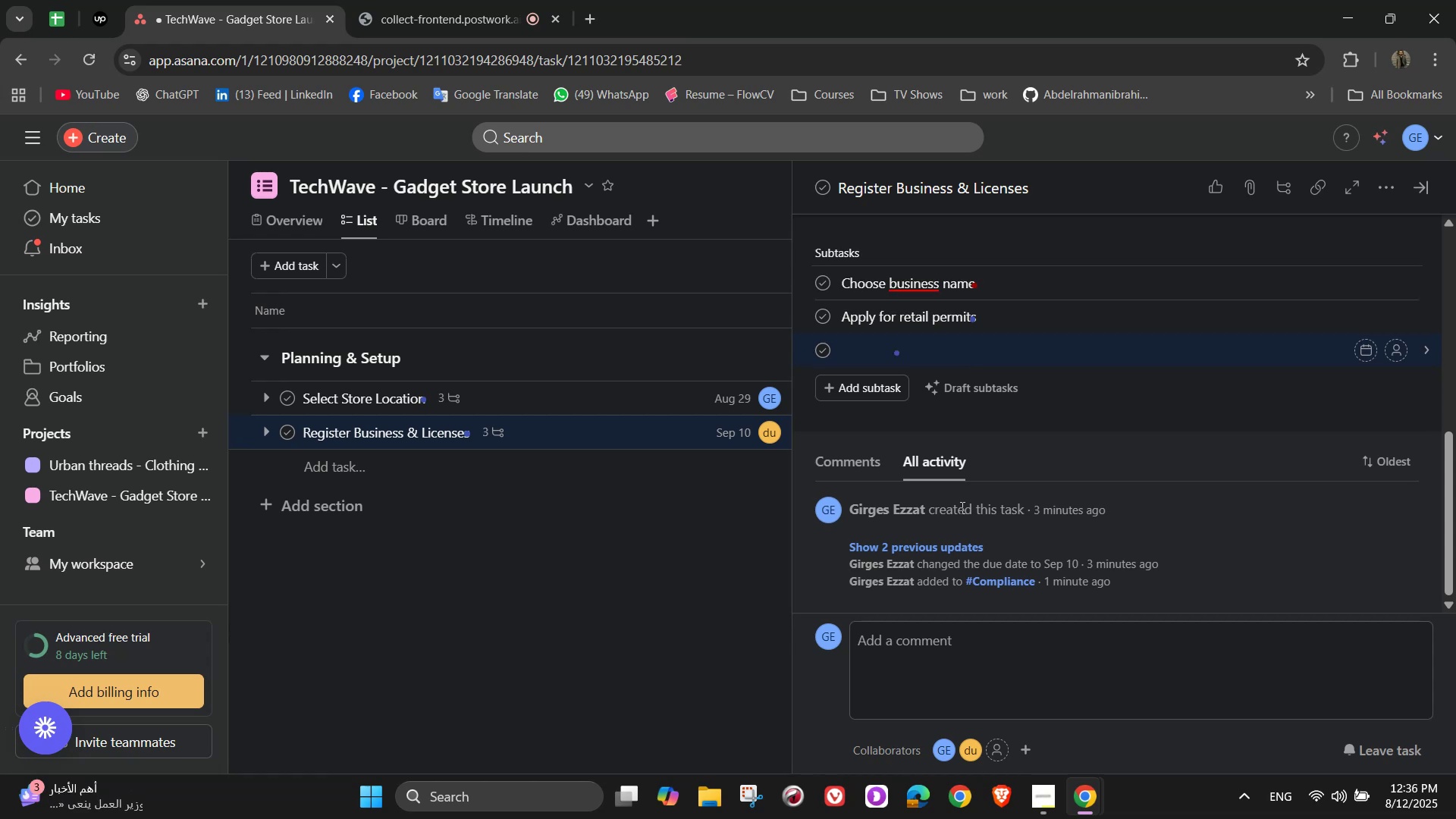 
key(Shift+R)
 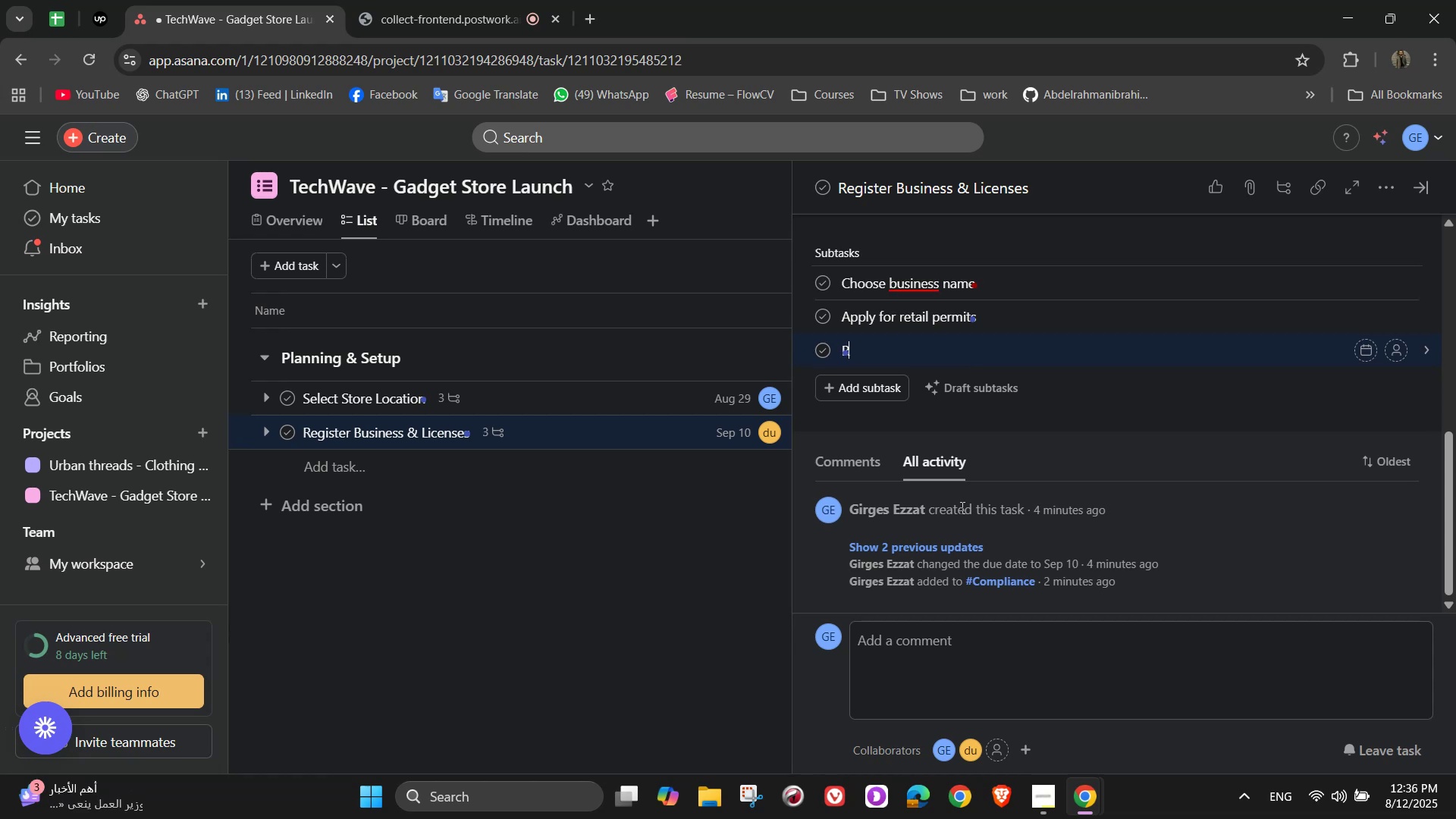 
type(egister )
 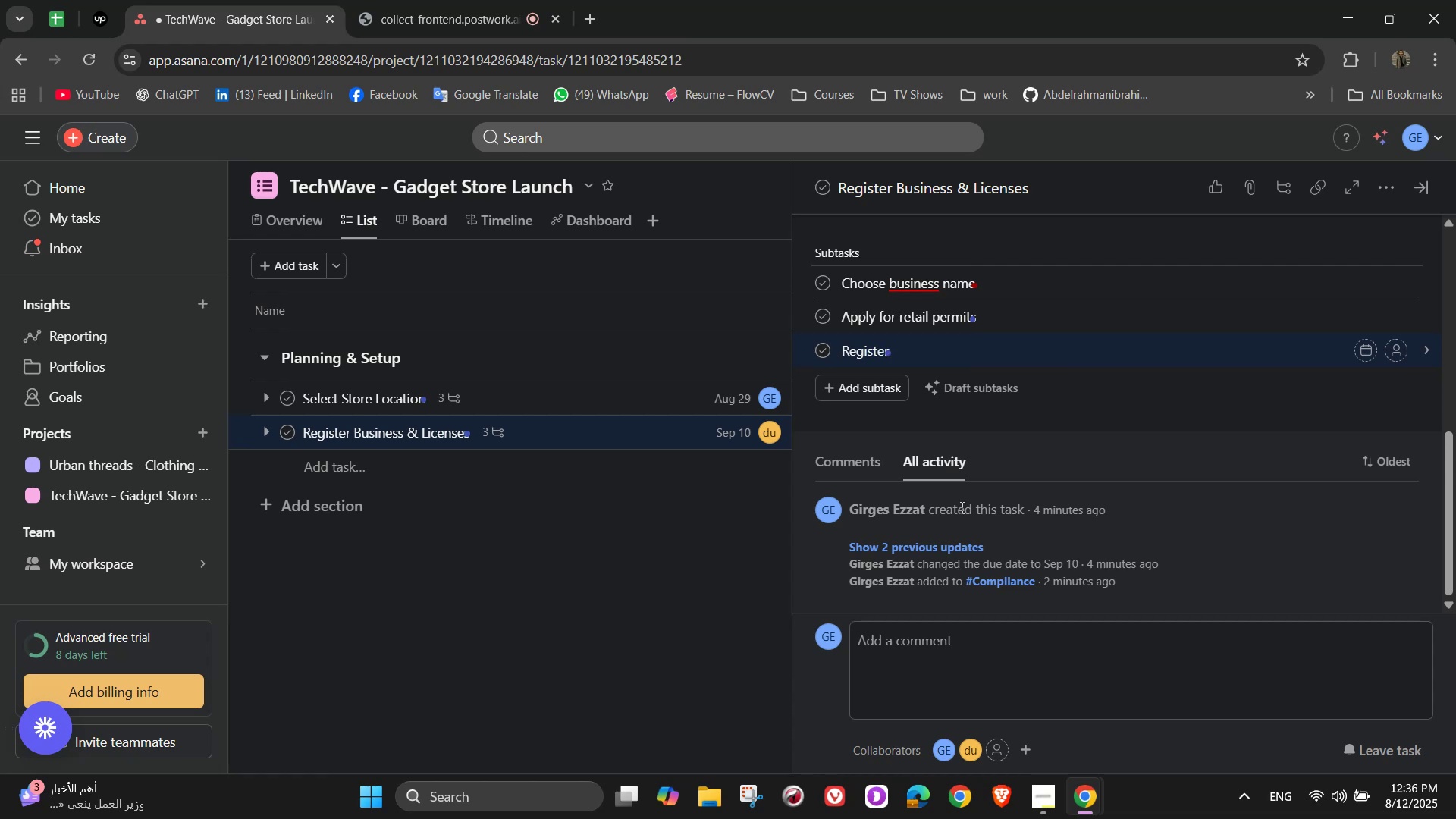 
type(tax ID)
 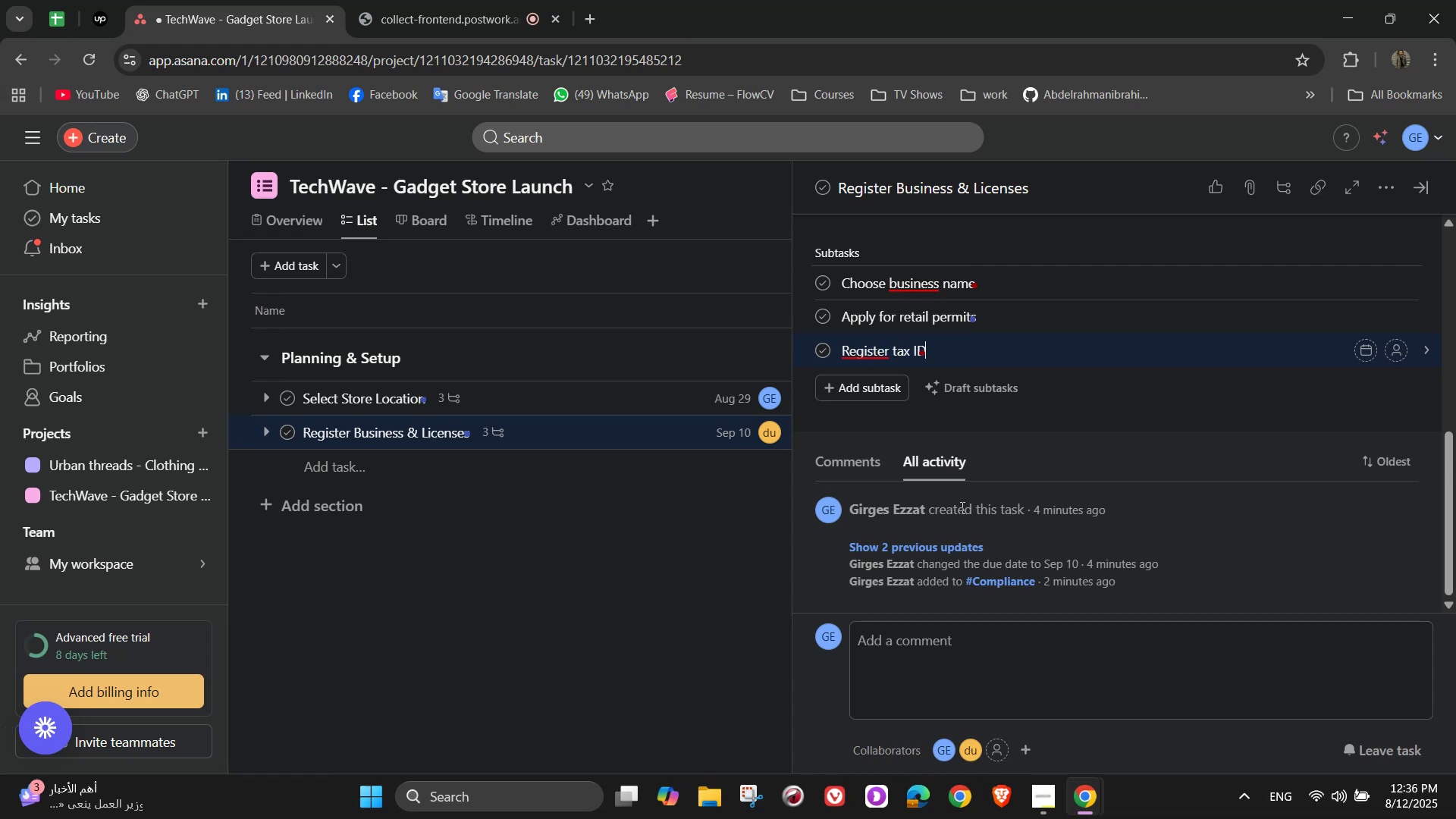 
wait(14.18)
 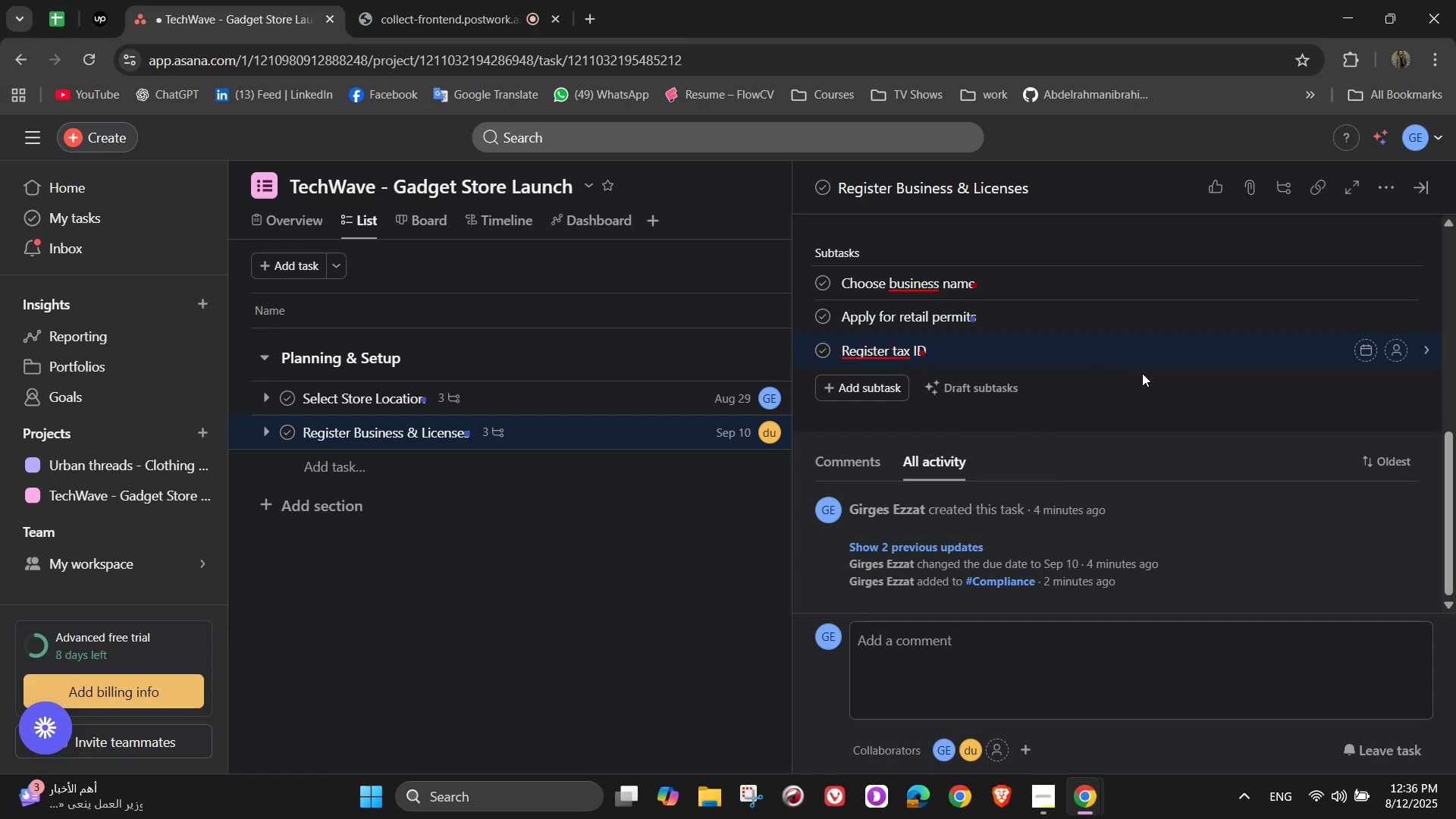 
mouse_move([1372, 293])
 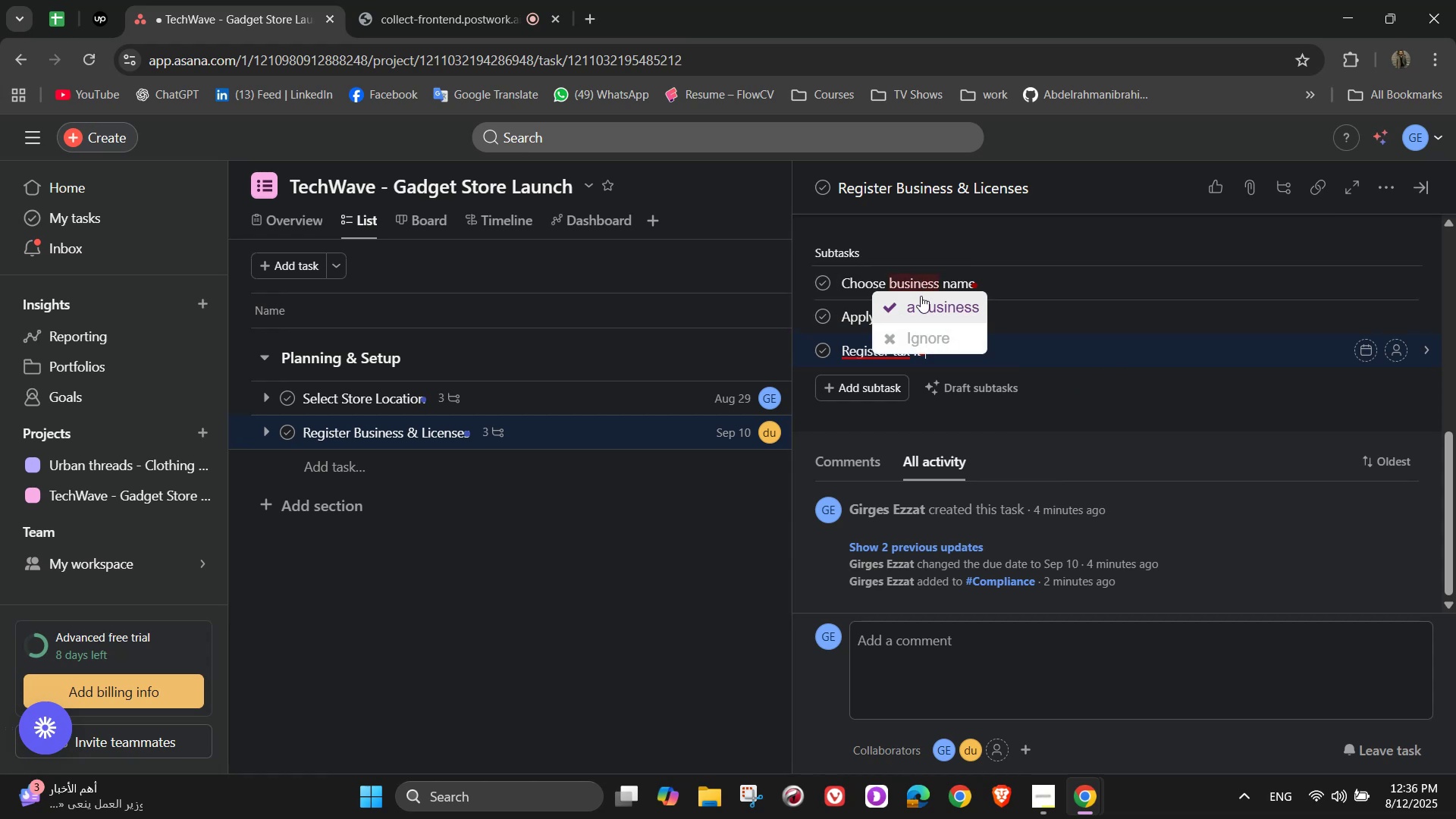 
left_click([1385, 278])
 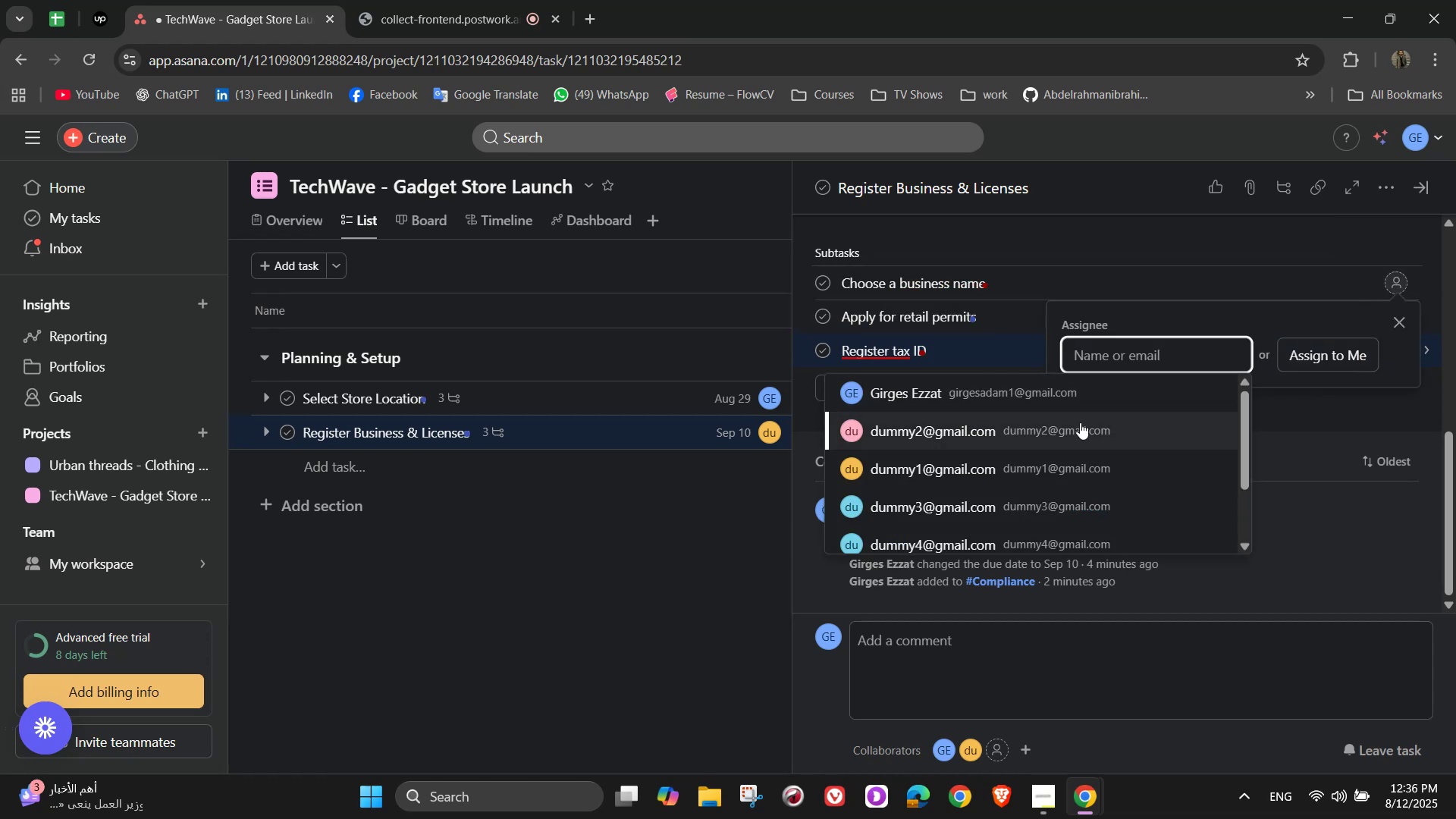 
left_click([1075, 431])
 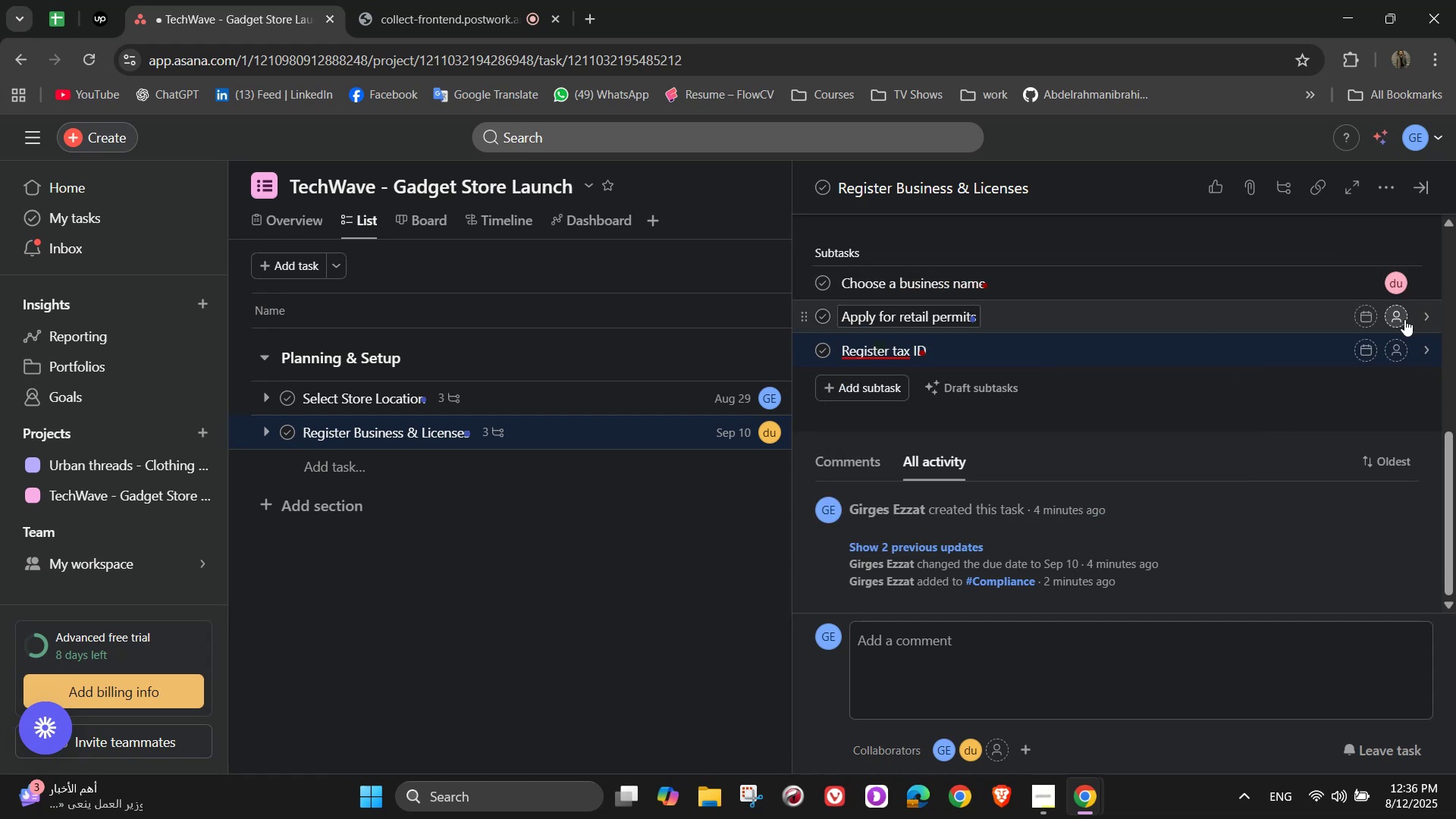 
left_click([1399, 316])
 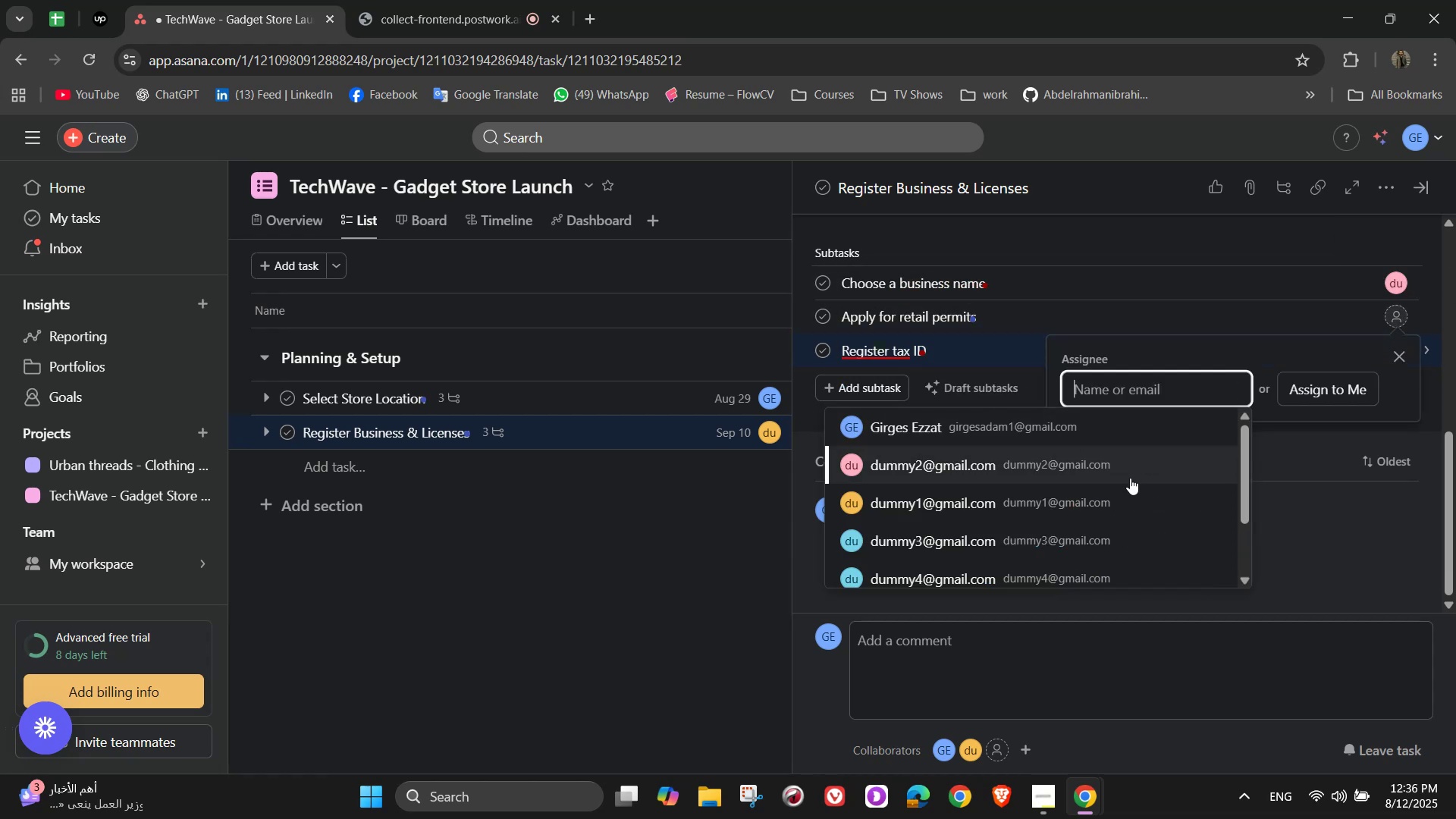 
left_click([1116, 492])
 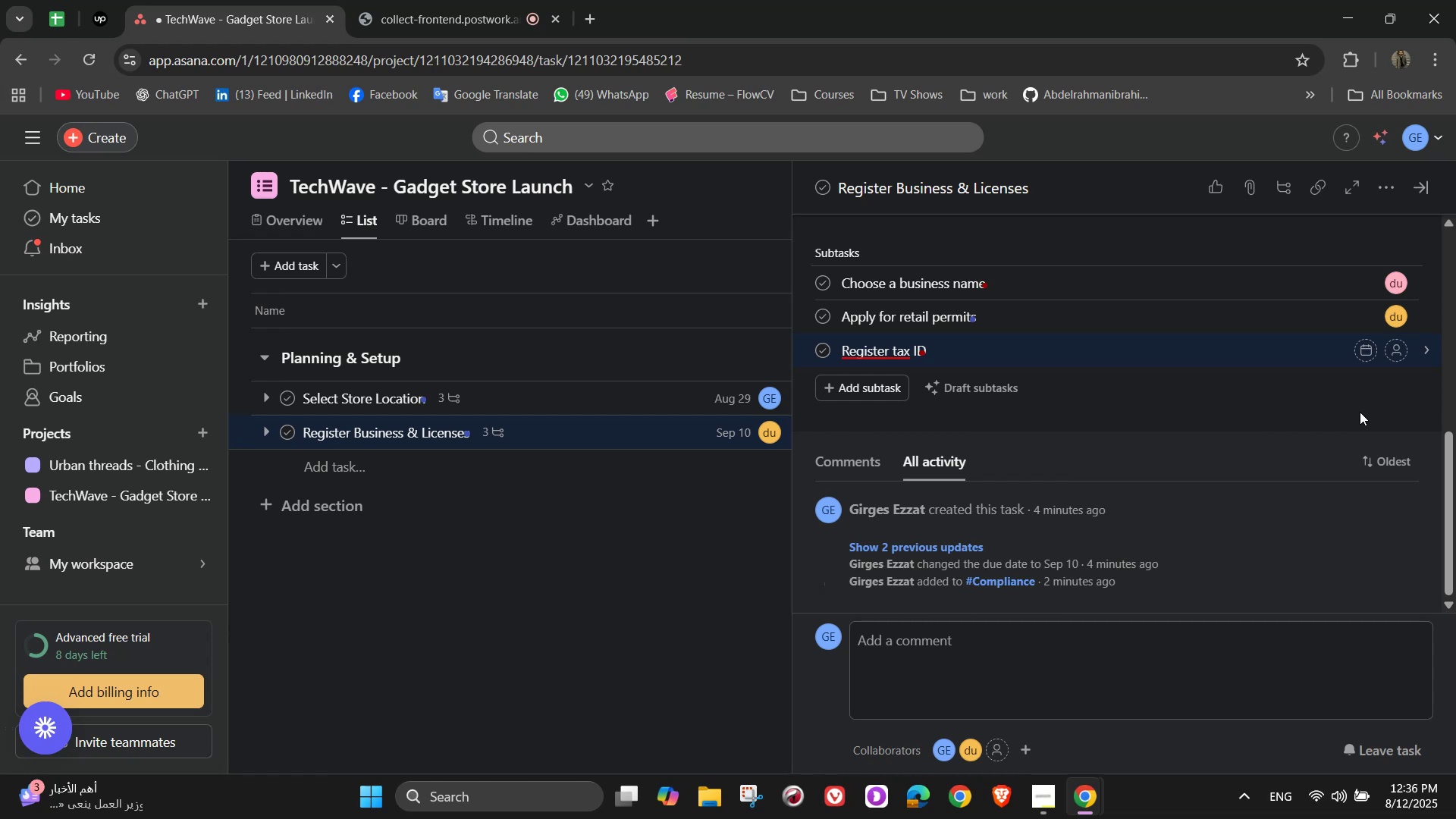 
wait(5.07)
 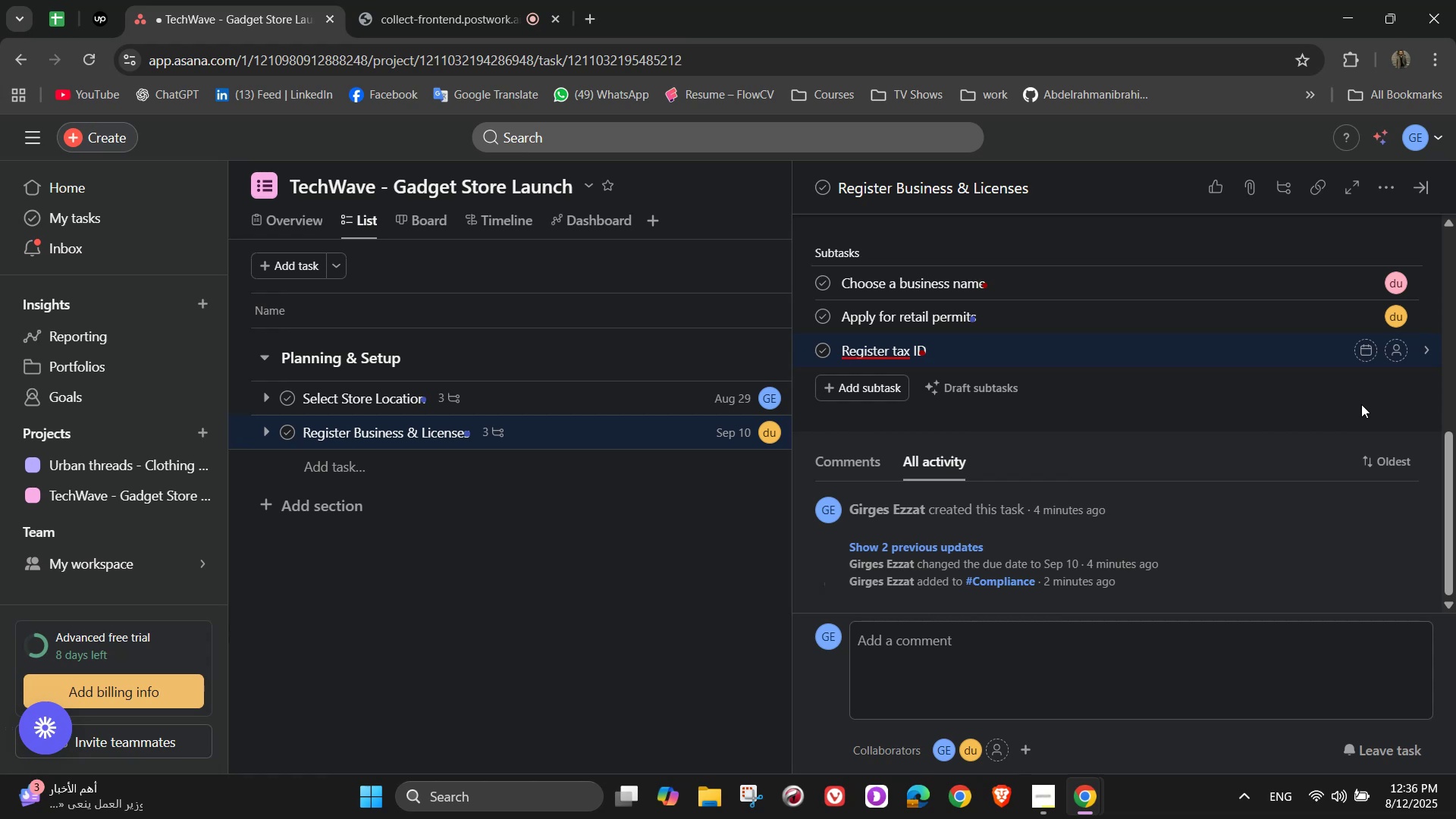 
left_click([1404, 351])
 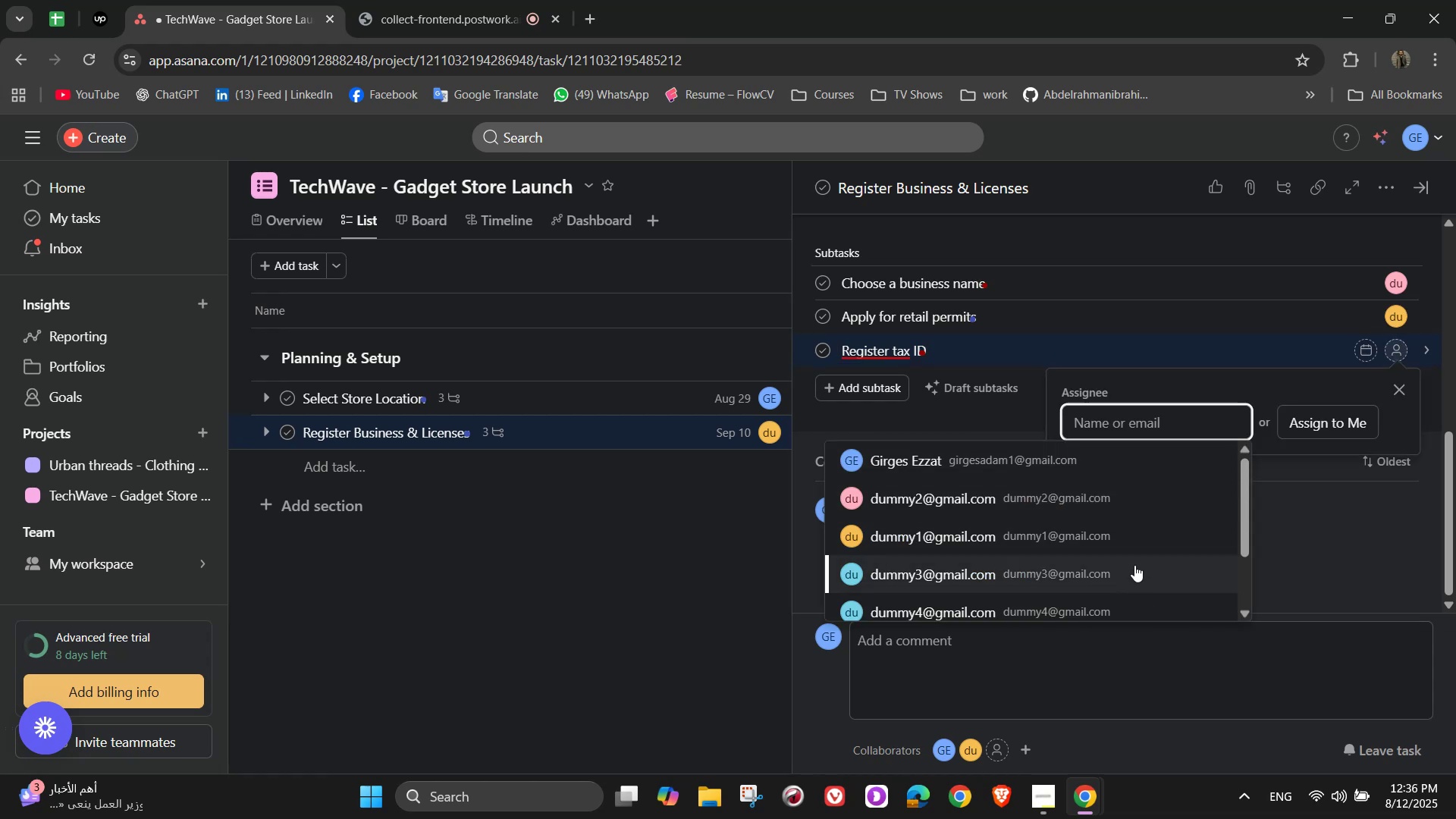 
left_click([1134, 566])
 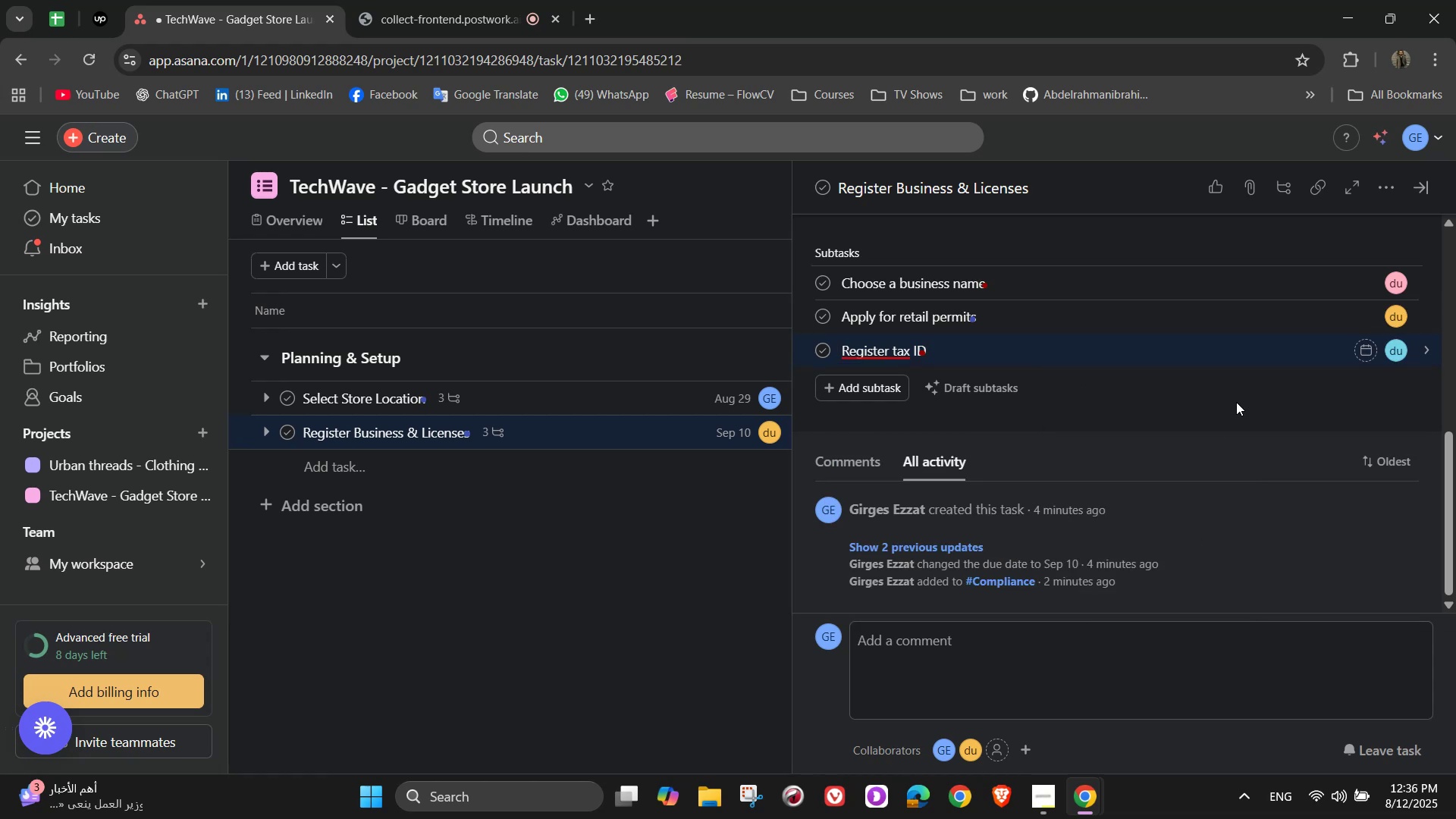 
scroll: coordinate [1250, 383], scroll_direction: up, amount: 11.0
 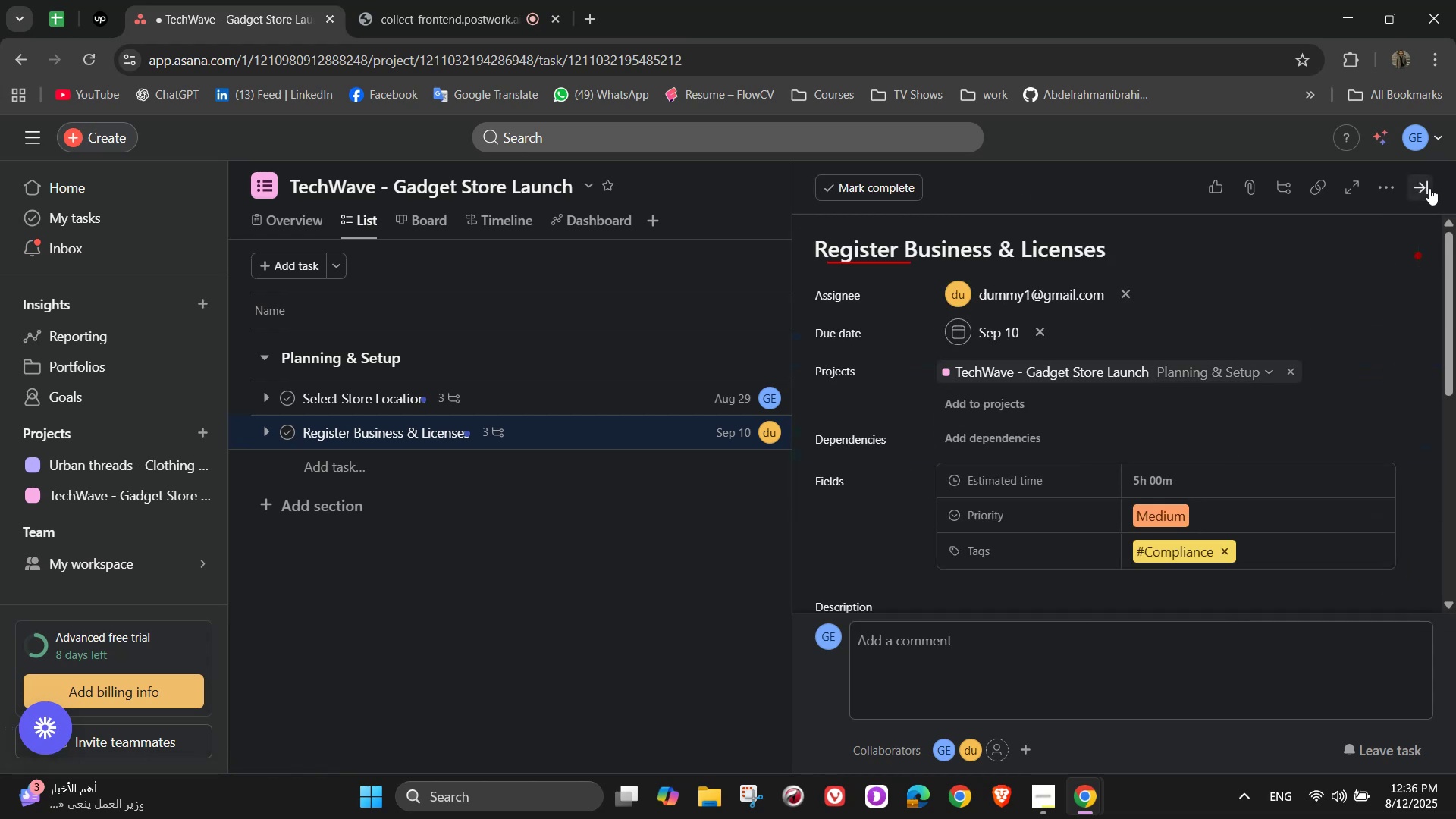 
left_click([1429, 188])
 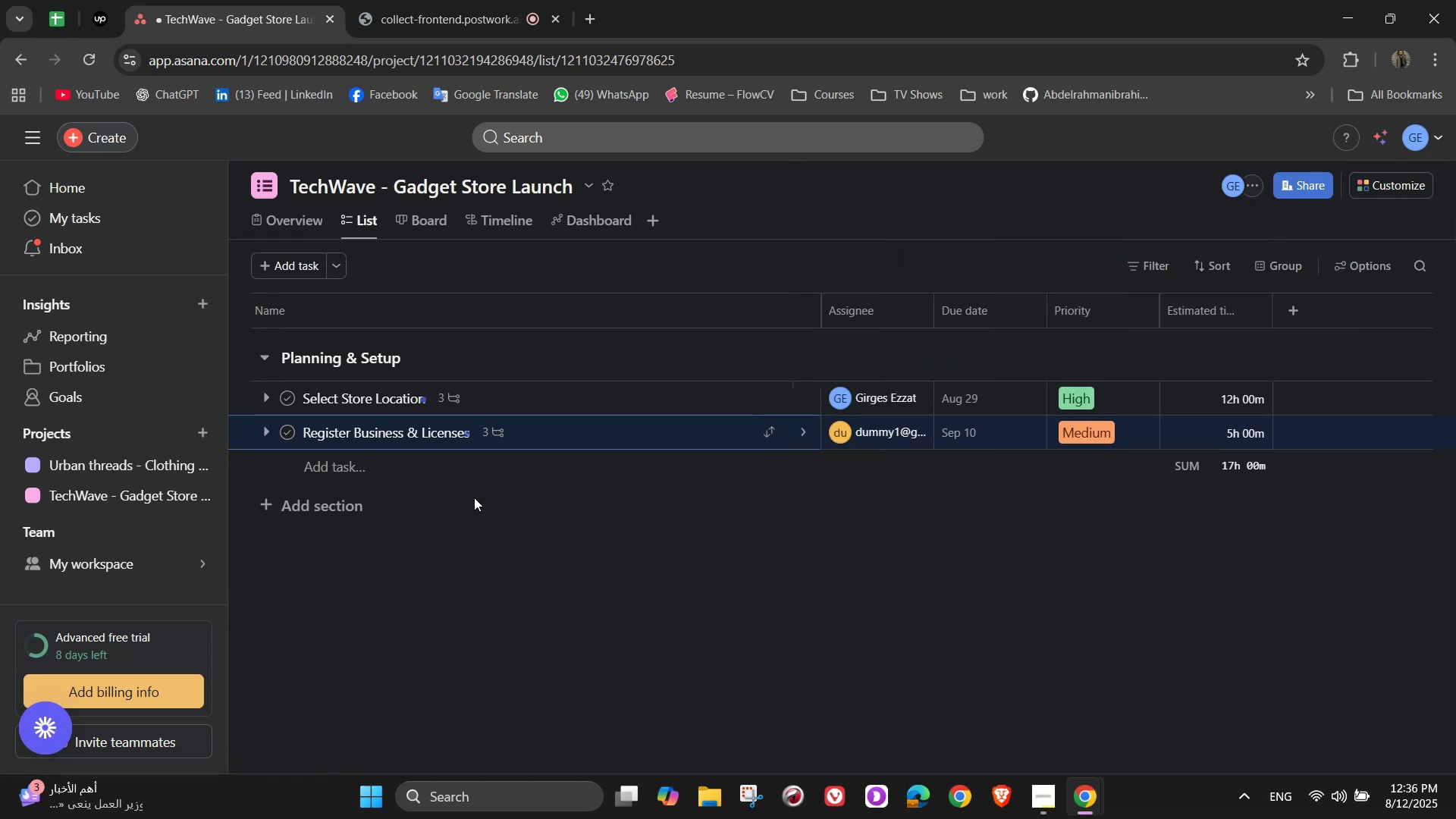 
left_click([470, 480])
 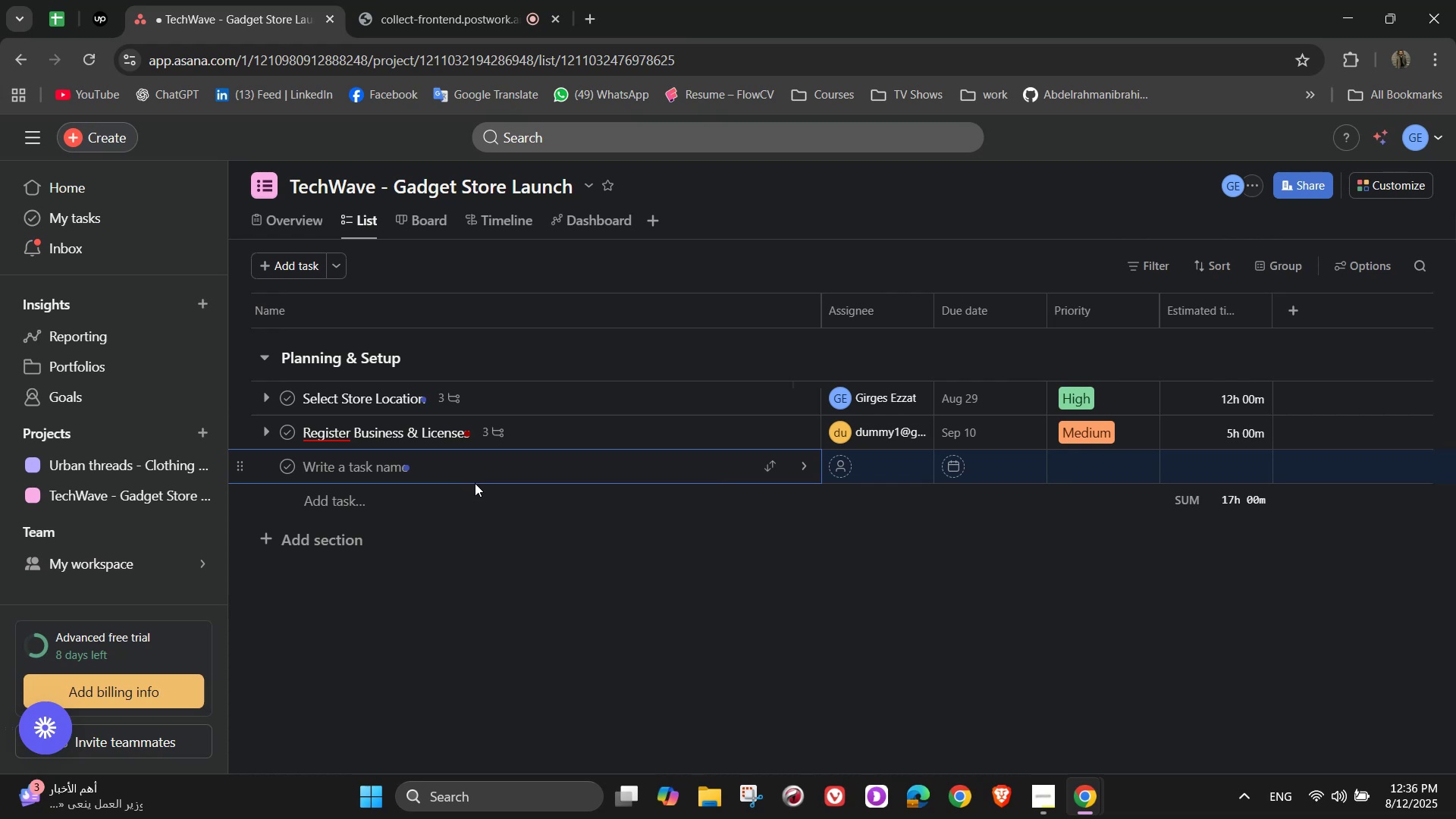 
wait(11.57)
 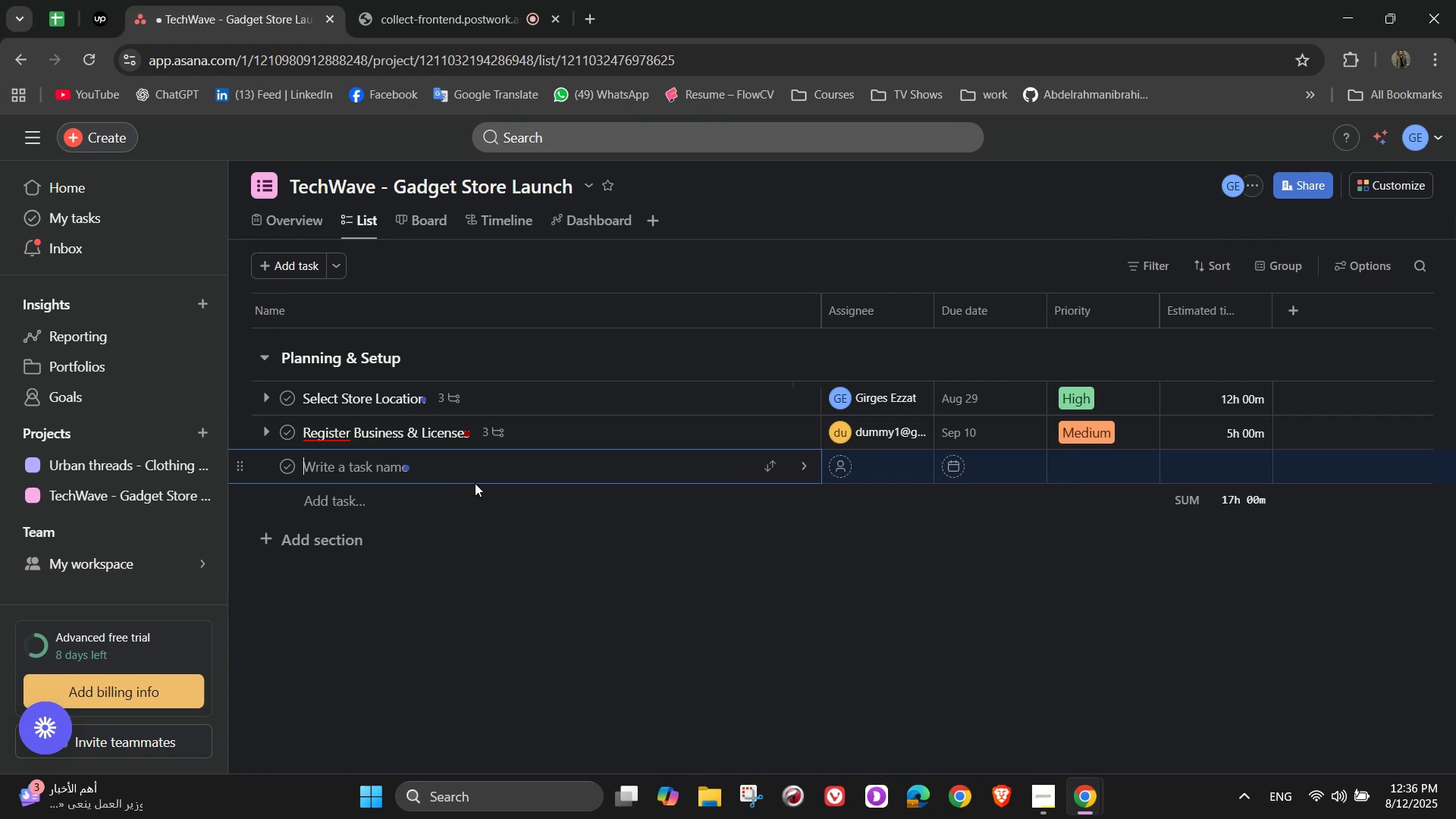 
type(Design Store layout)
 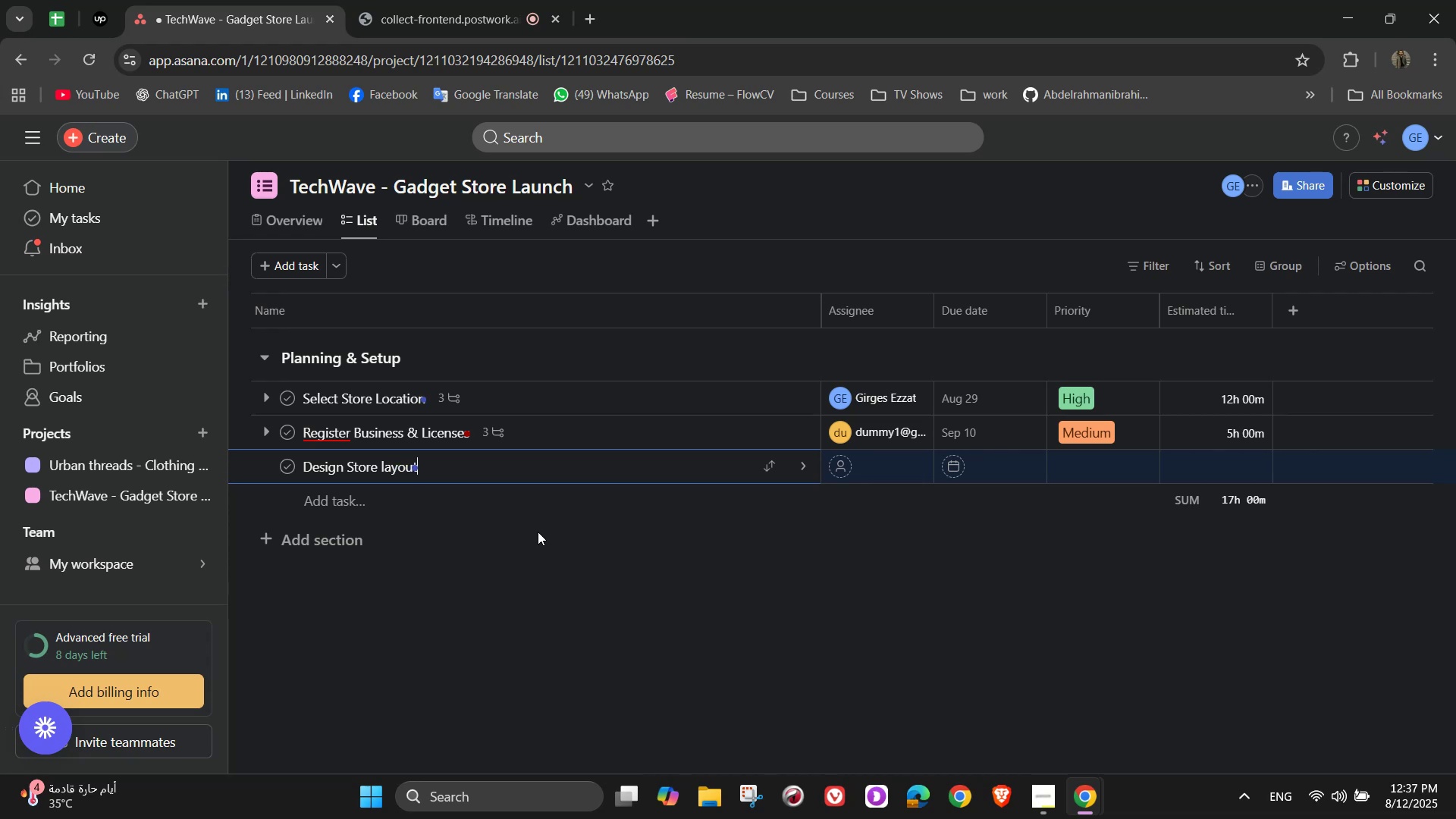 
left_click([811, 460])
 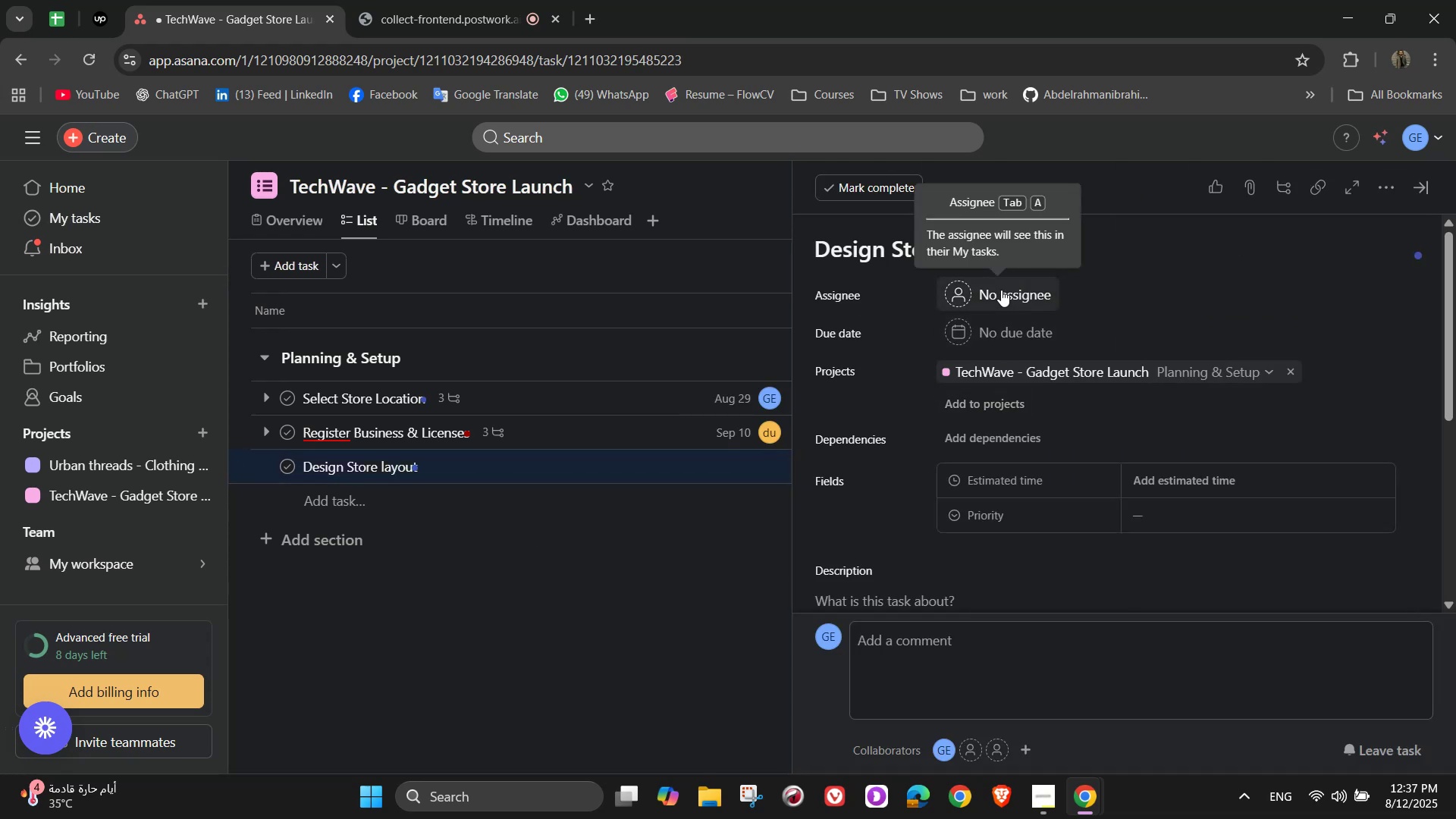 
wait(7.01)
 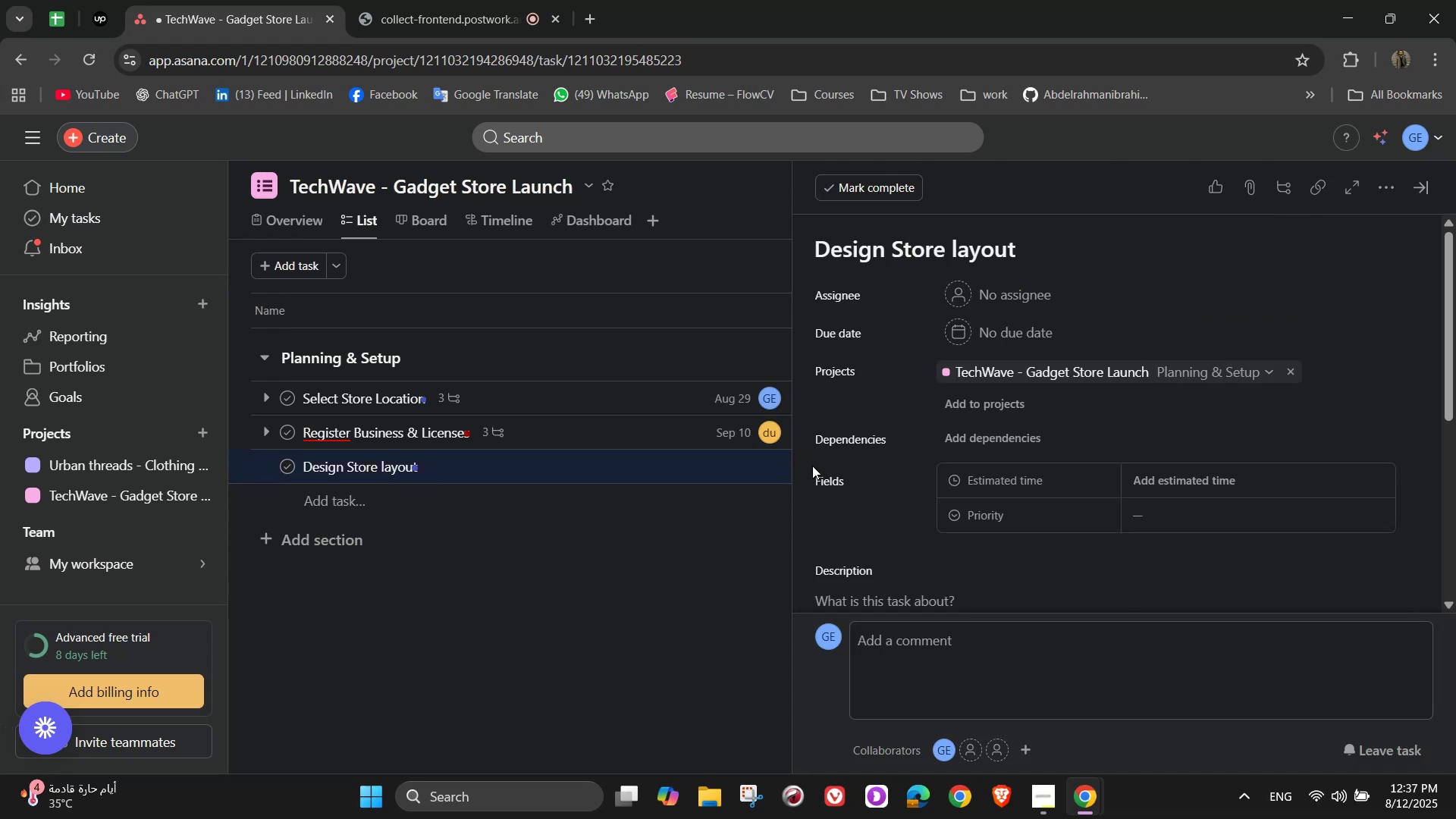 
left_click([1001, 284])
 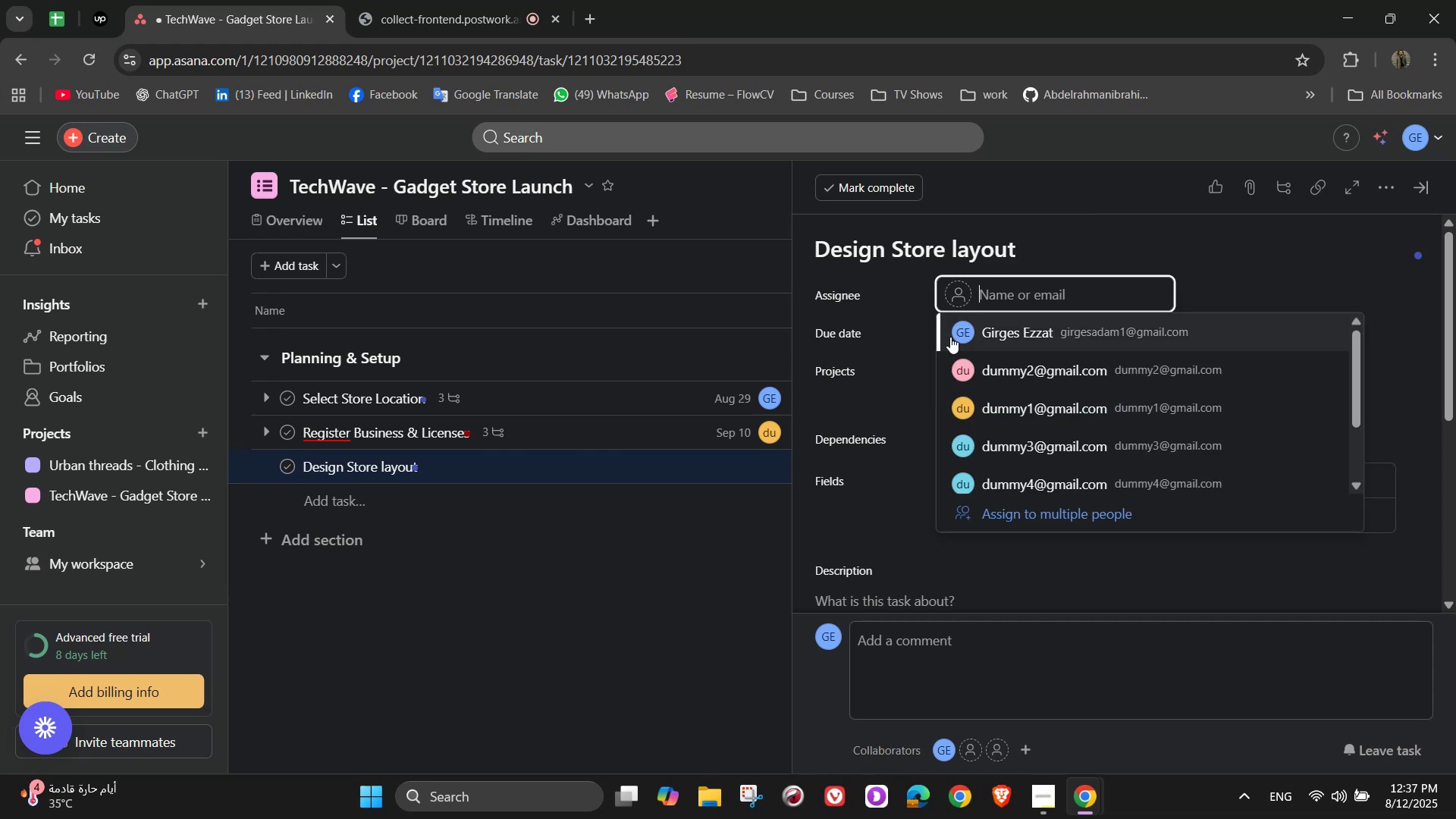 
wait(7.3)
 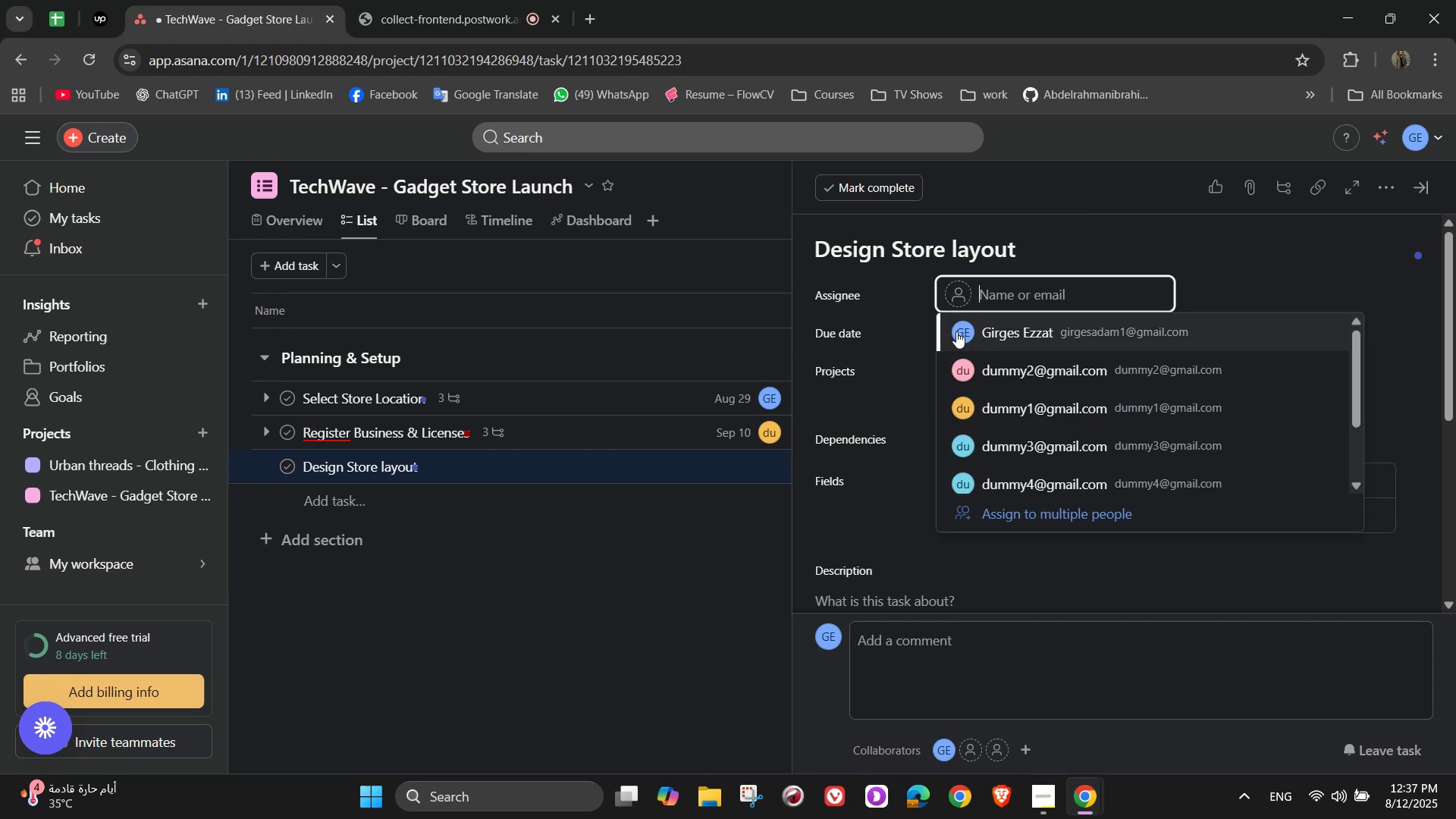 
mouse_move([1056, 439])
 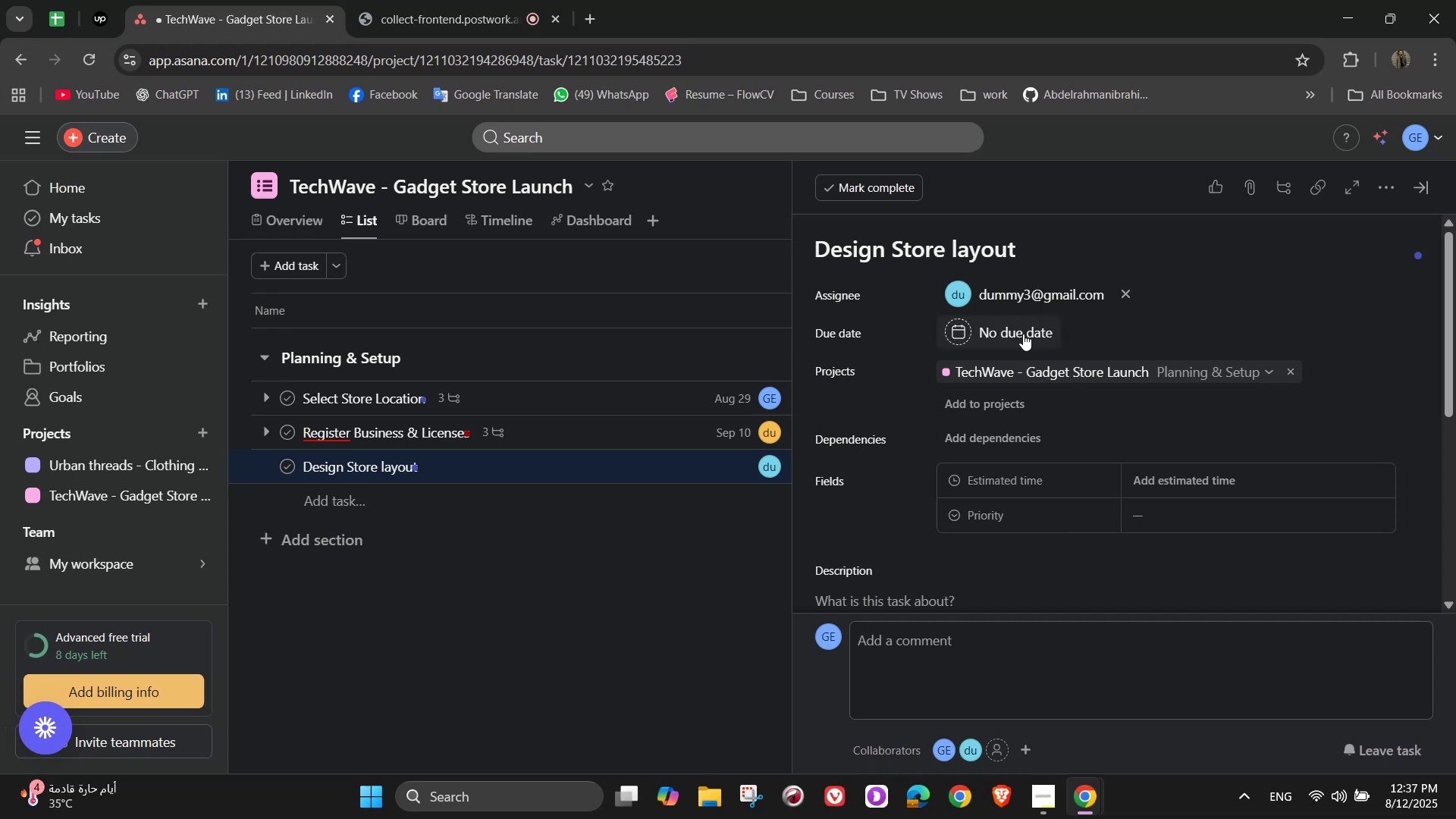 
left_click([1021, 331])
 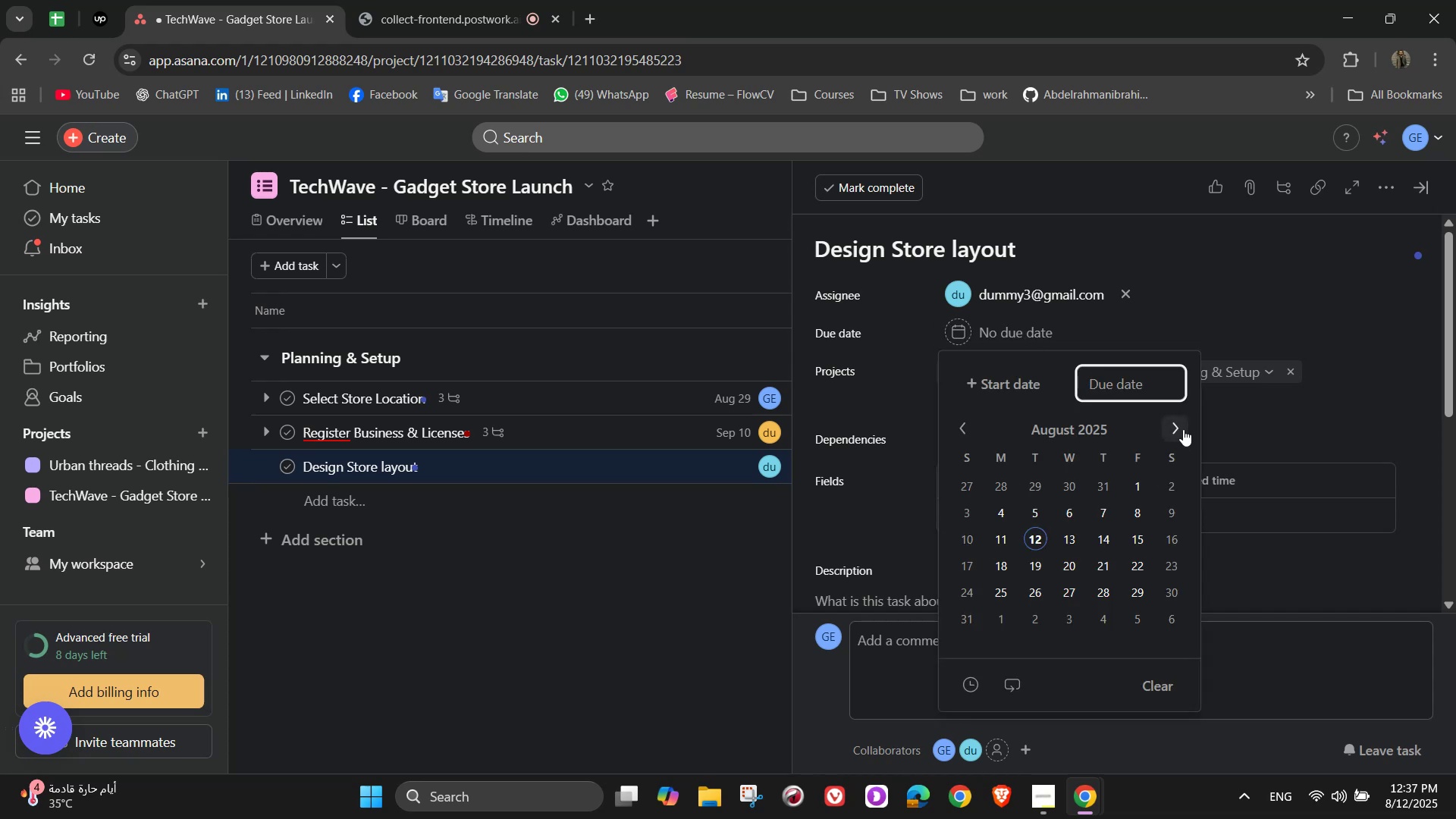 
left_click([1182, 429])
 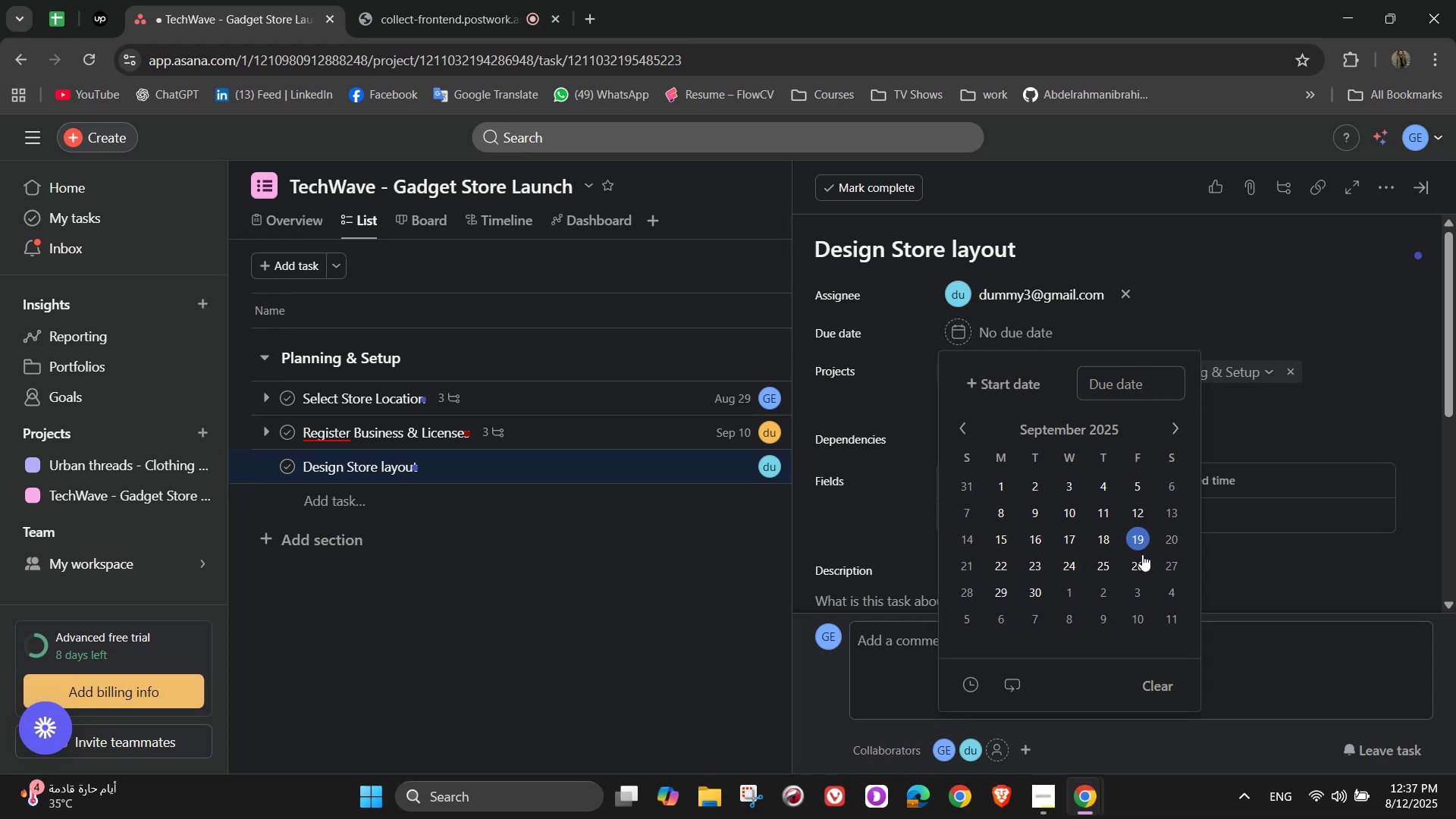 
left_click([995, 571])
 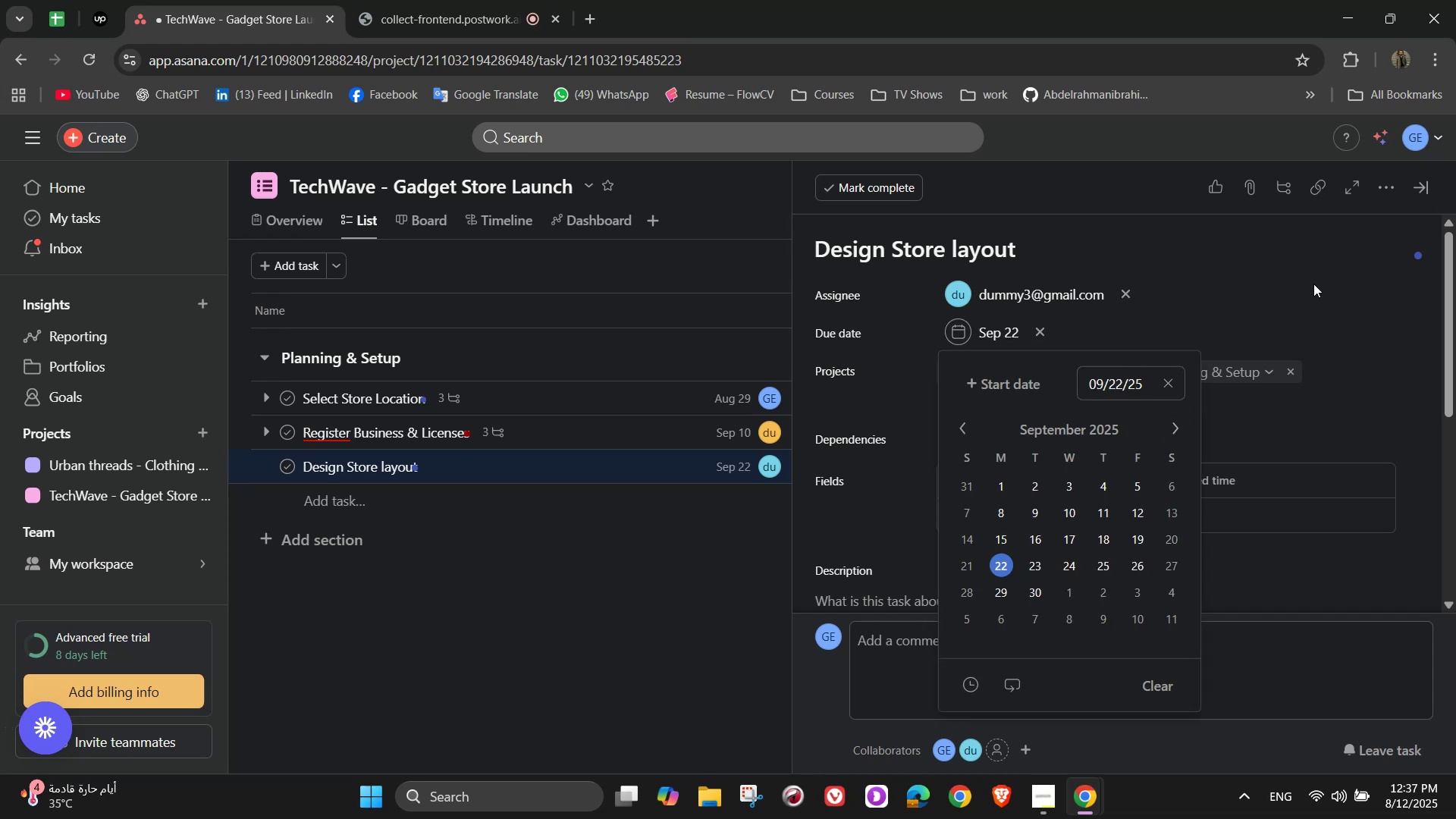 
double_click([1313, 282])
 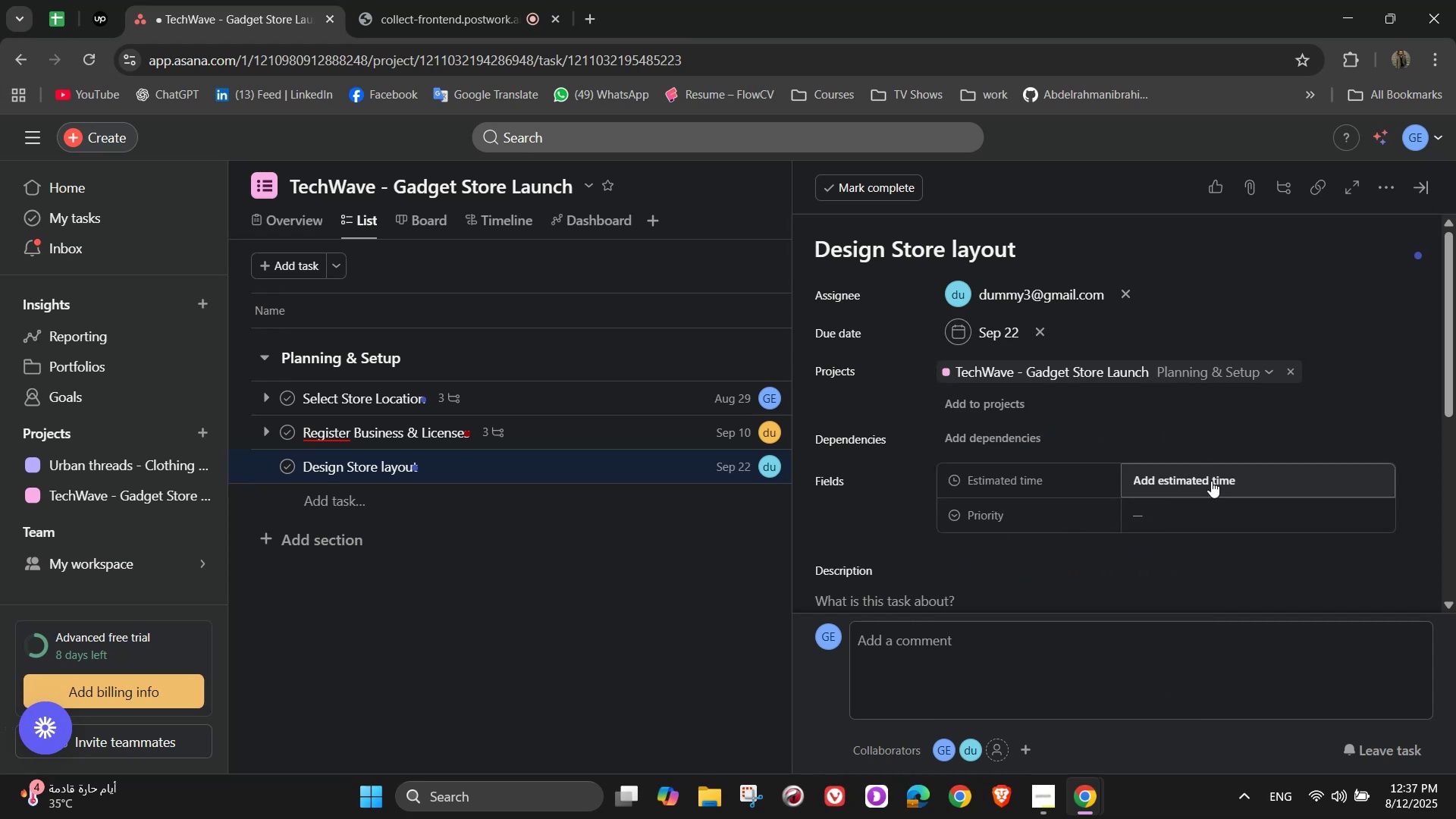 
double_click([1211, 481])
 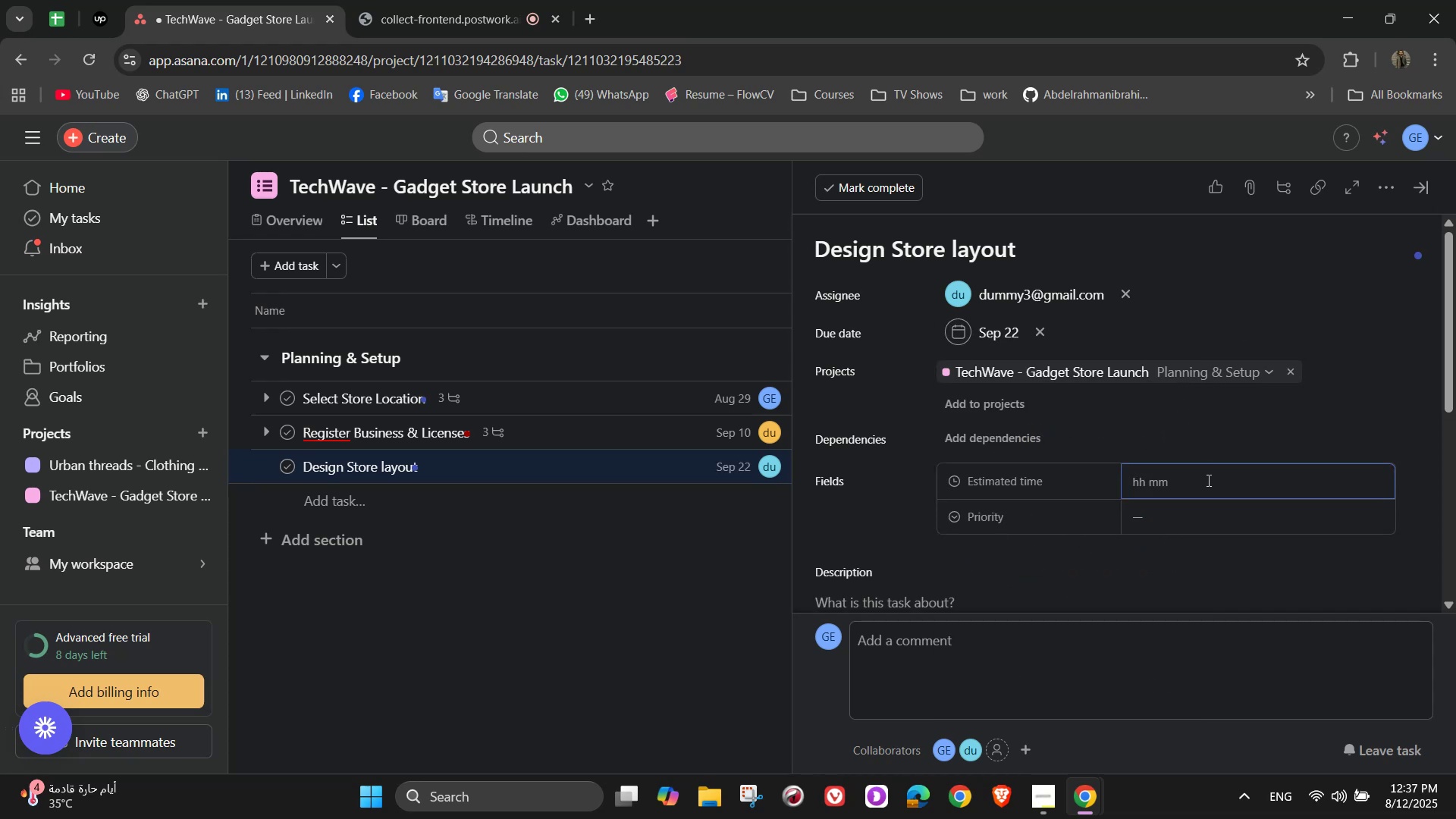 
left_click([1207, 478])
 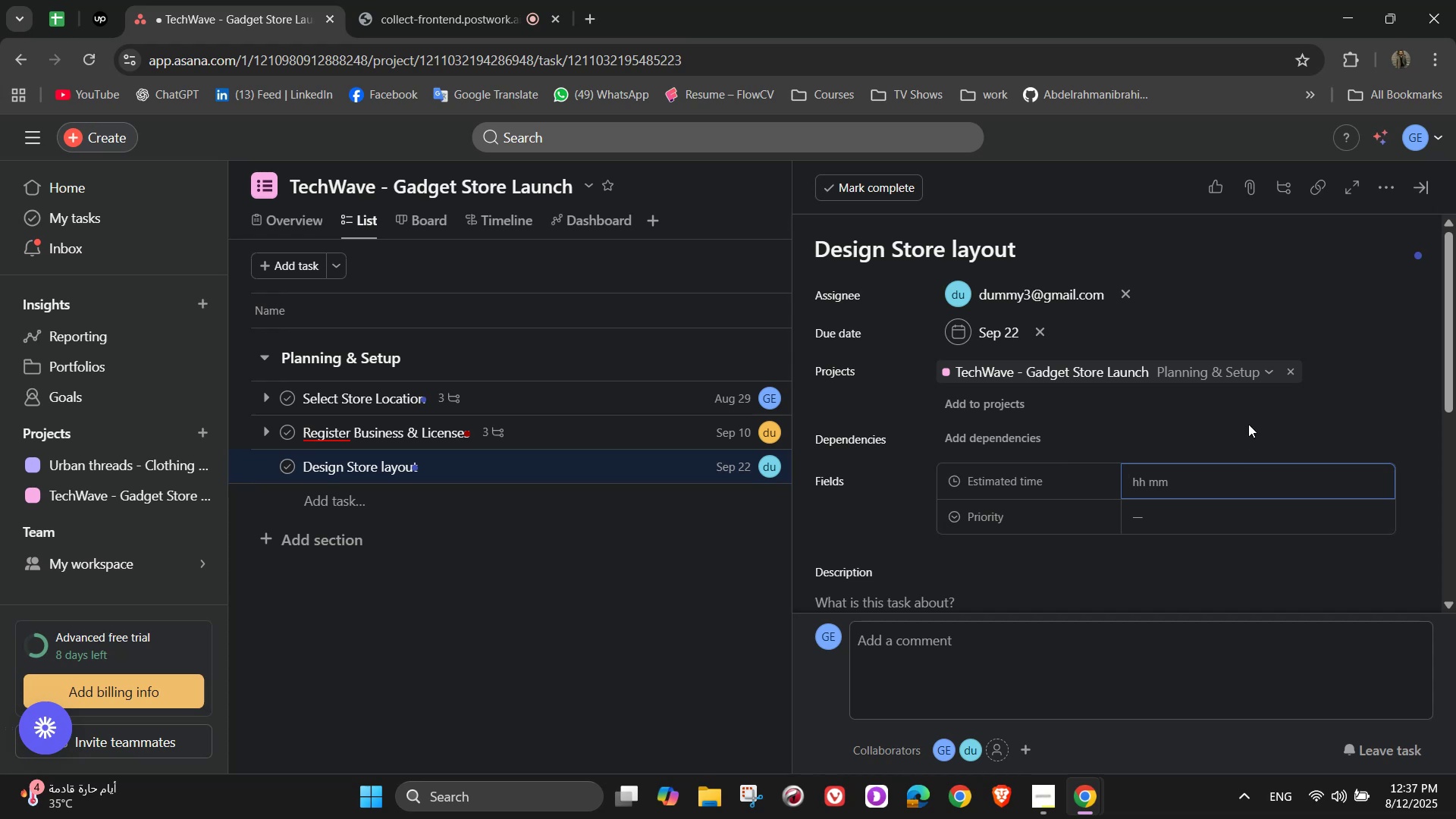 
key(Numpad8)
 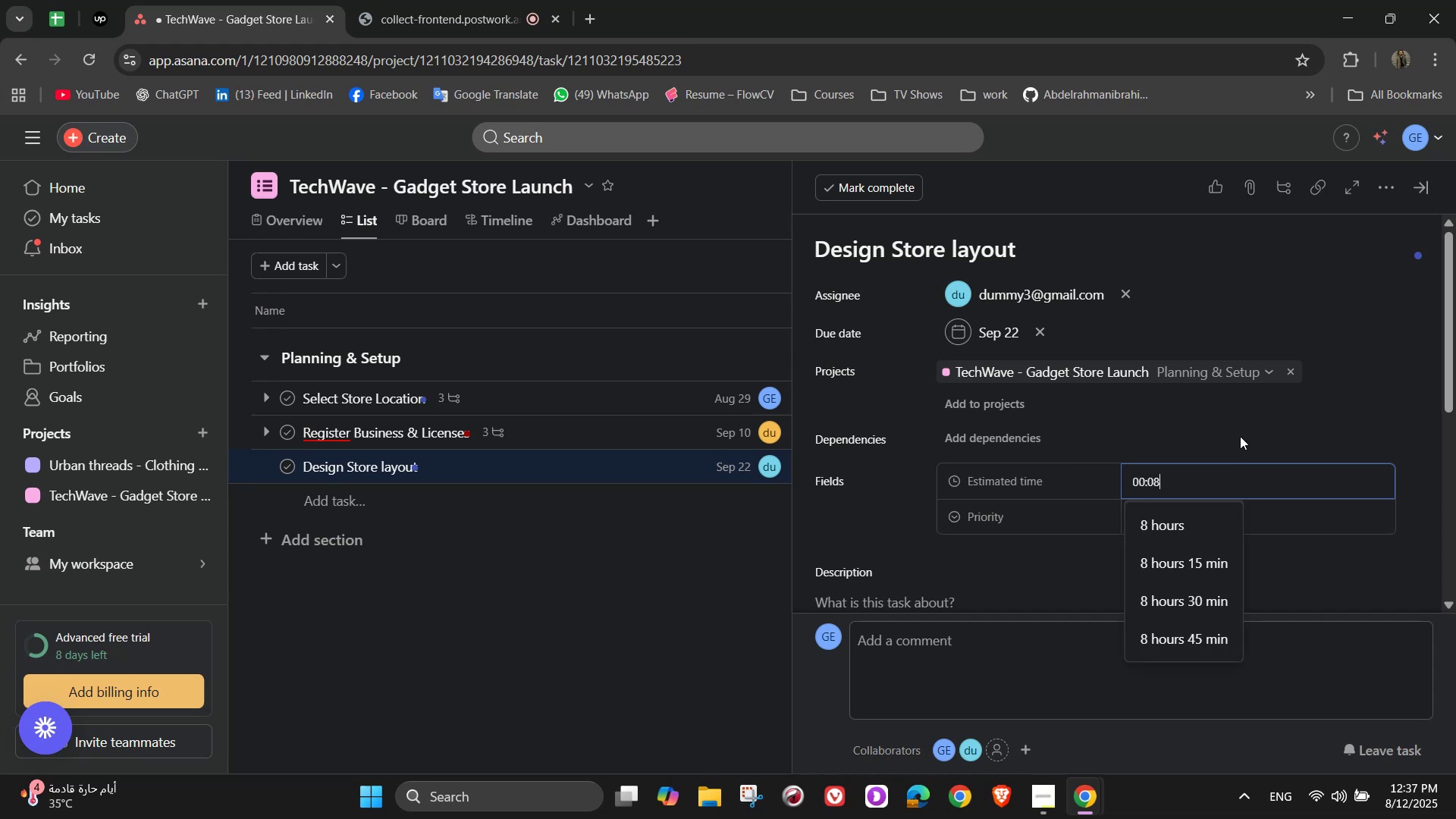 
key(Numpad0)
 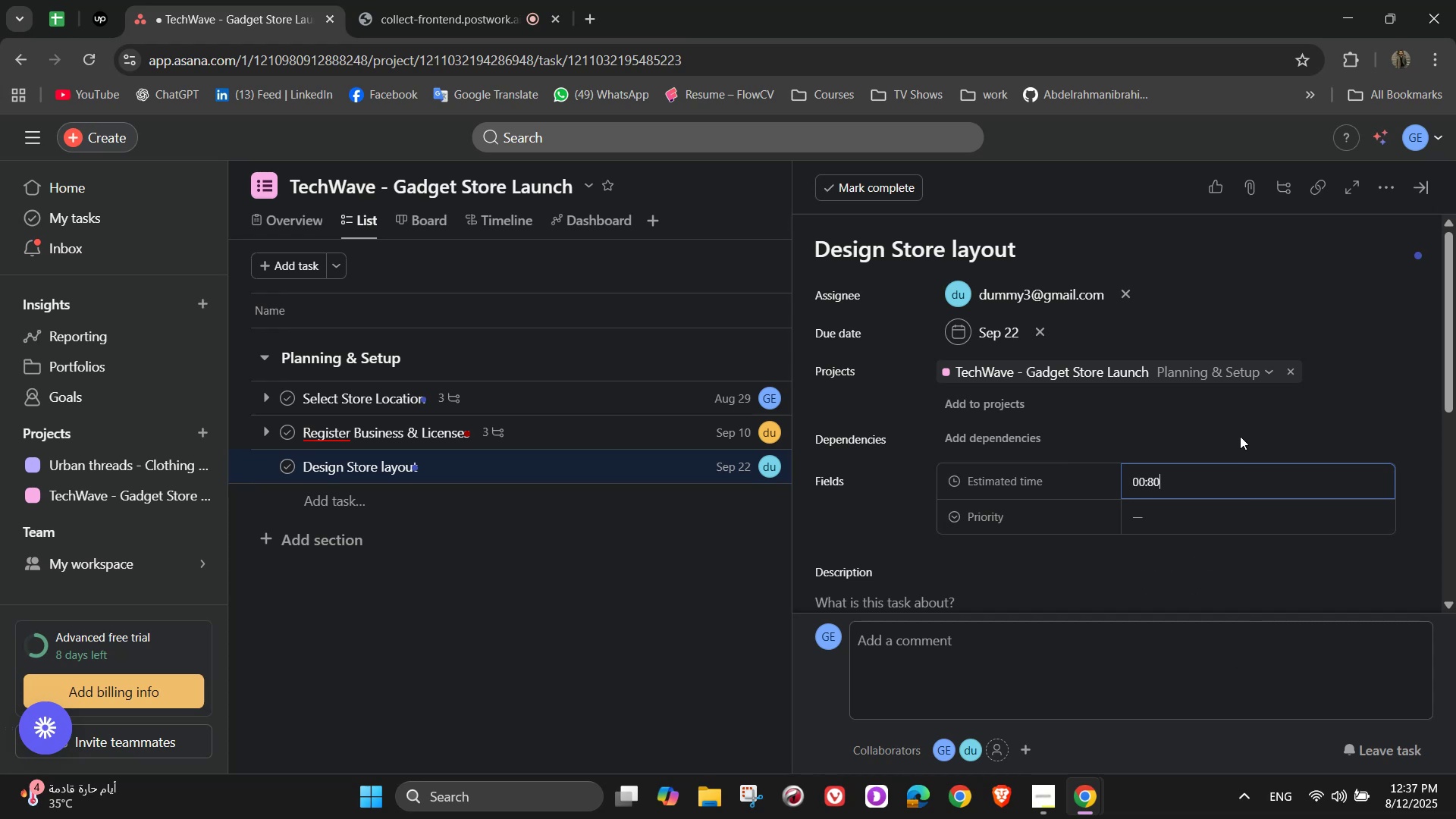 
key(Numpad0)
 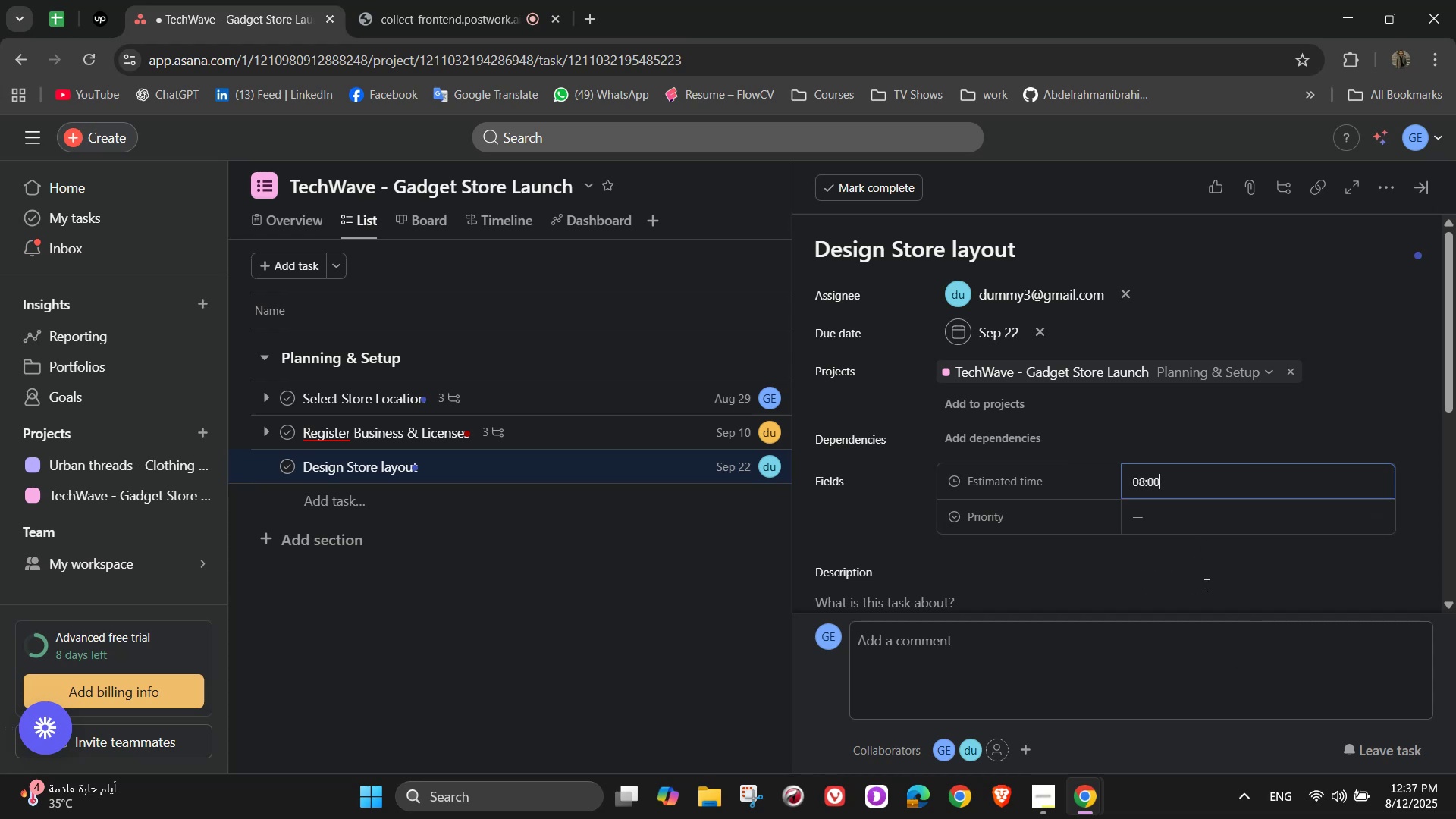 
key(Numpad0)
 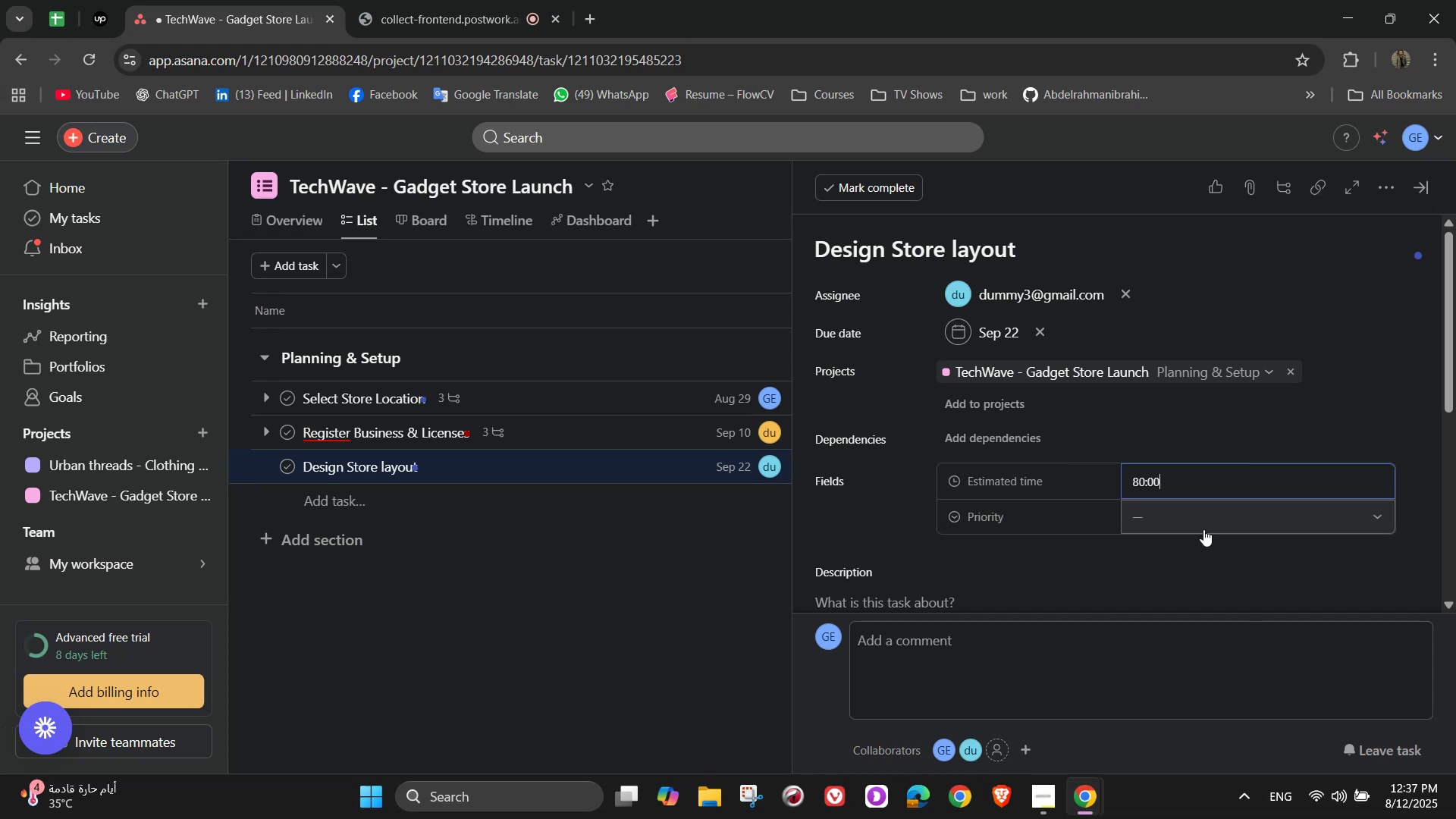 
key(Backspace)
 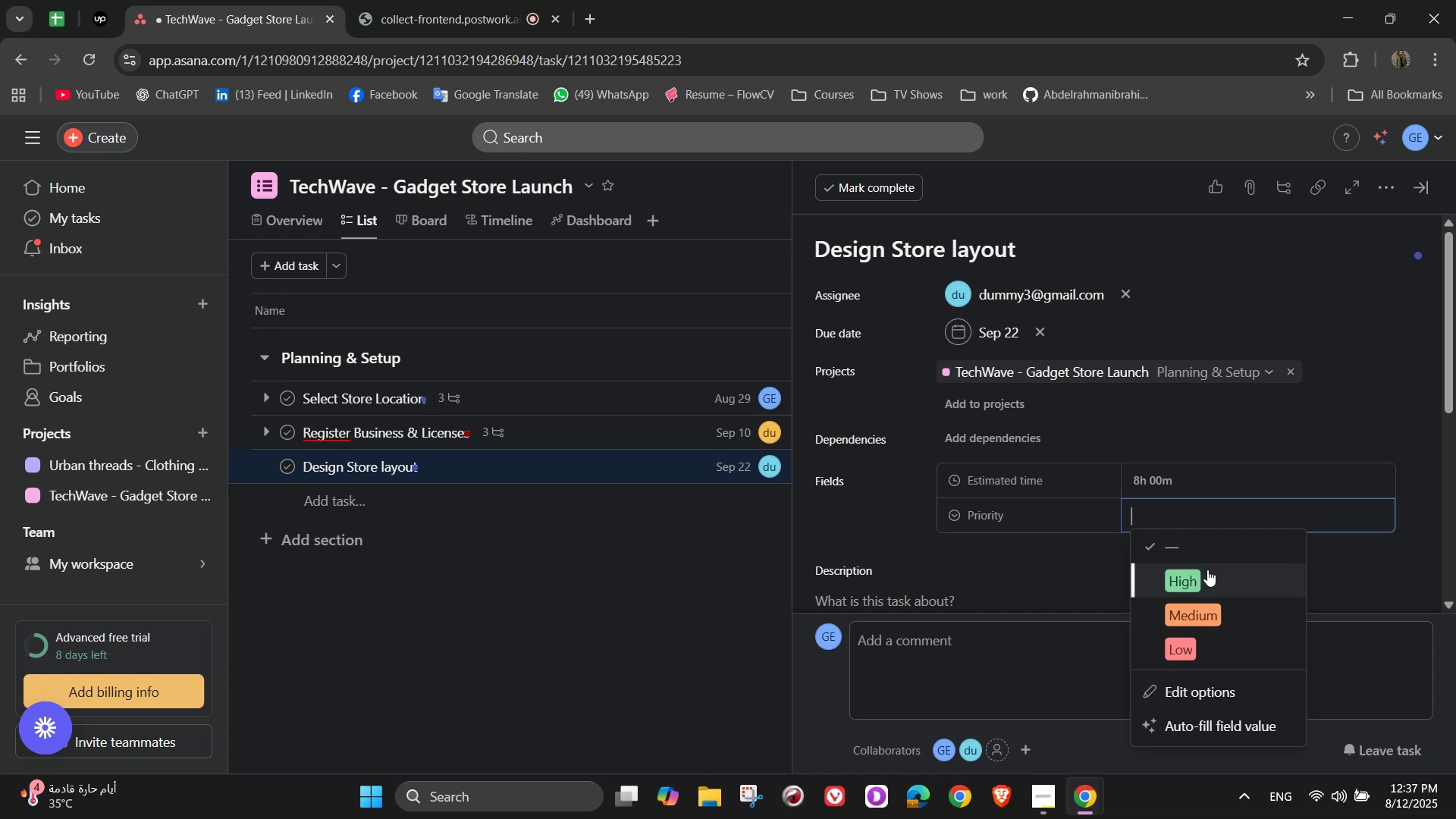 
wait(14.44)
 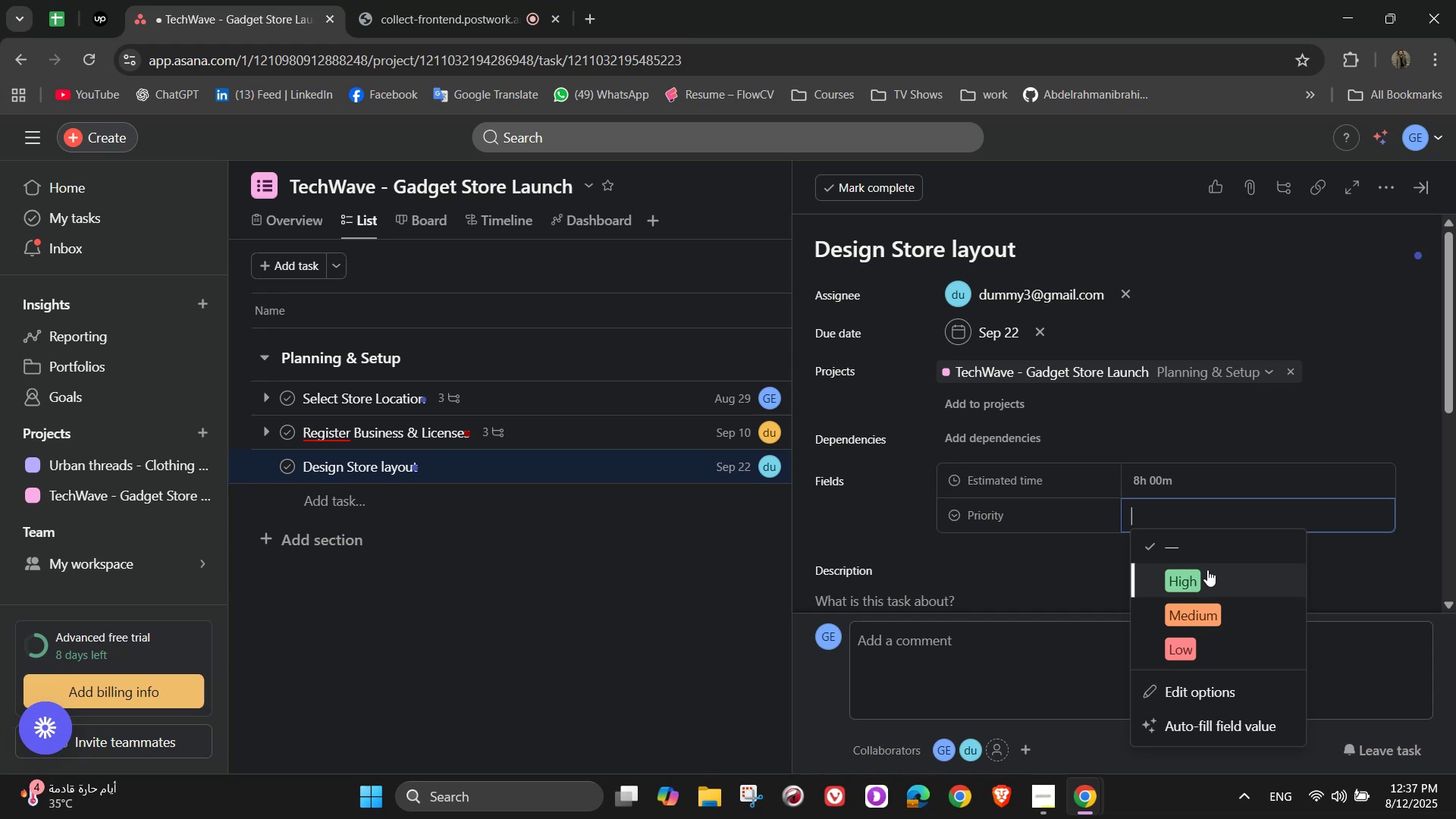 
left_click([1208, 620])
 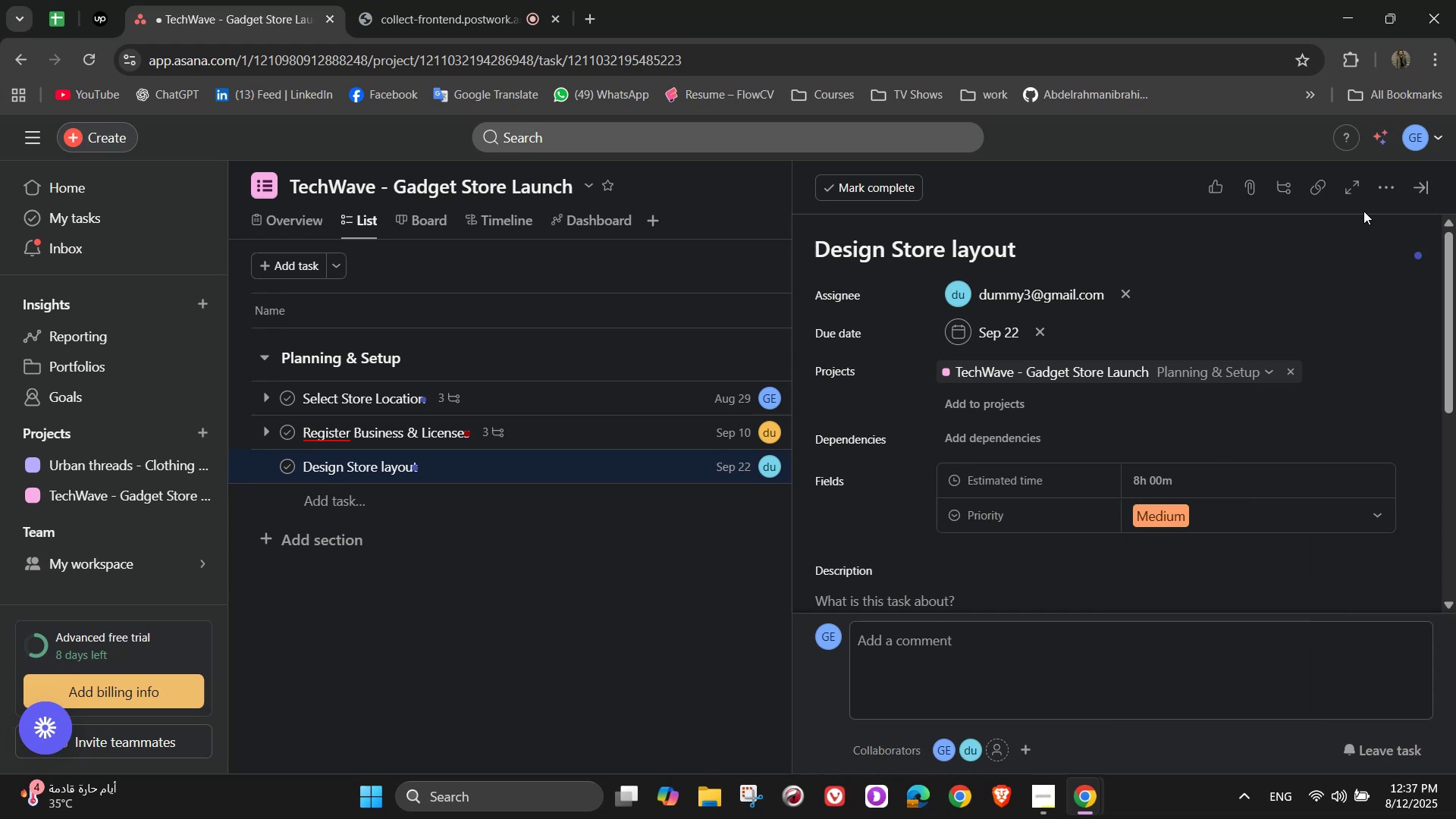 
left_click([1382, 196])
 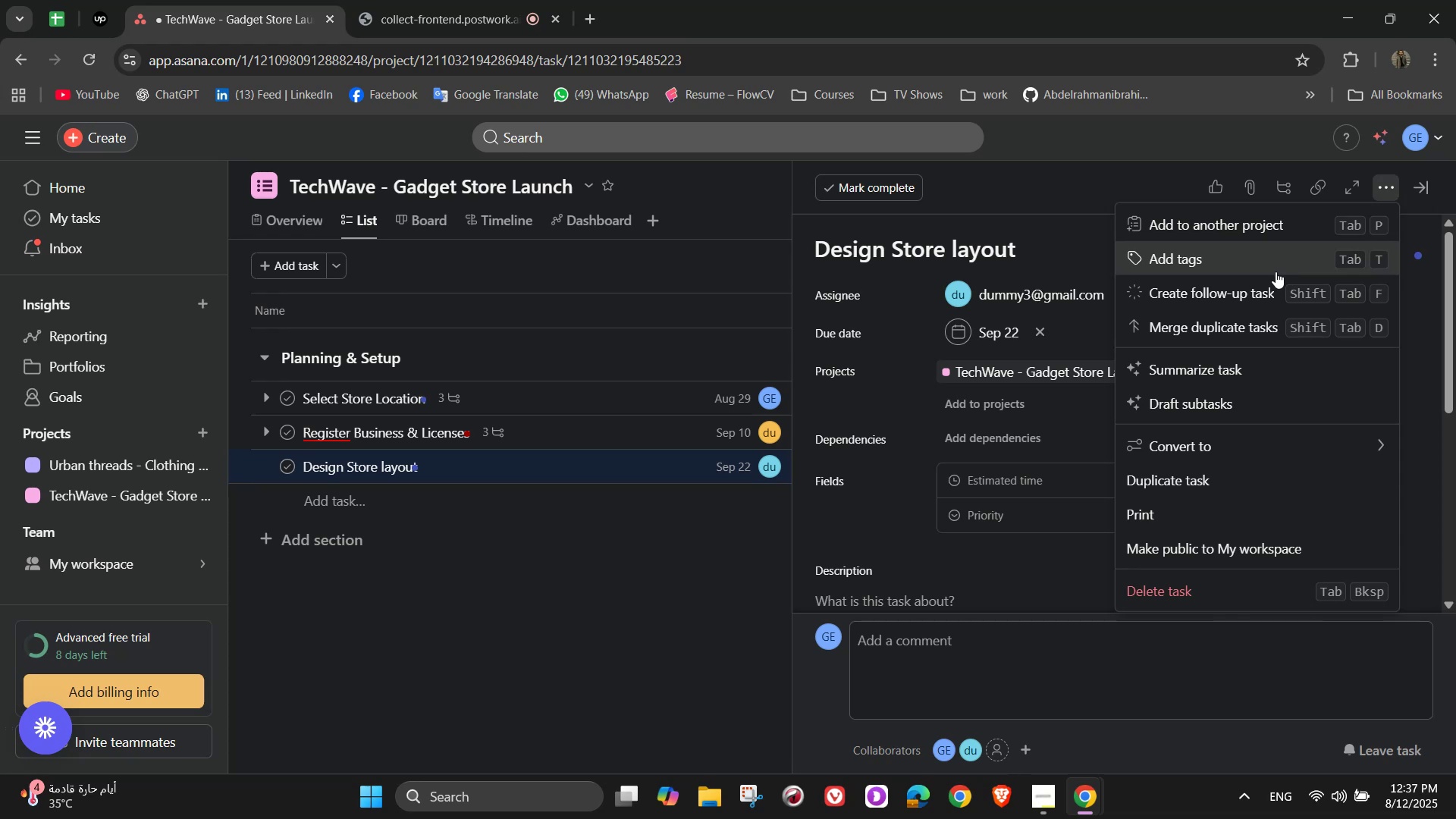 
double_click([1272, 271])
 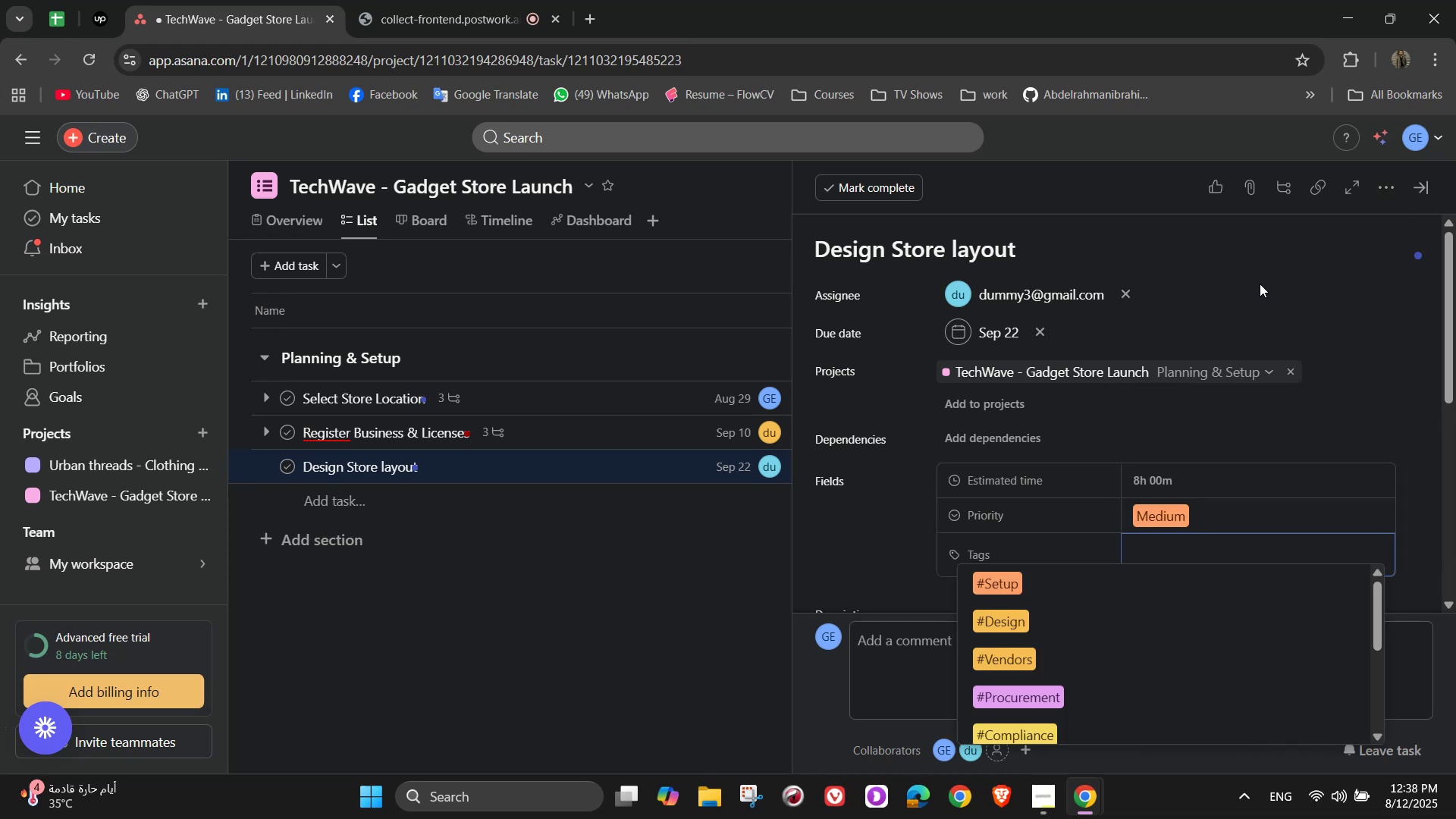 
mouse_move([999, 530])
 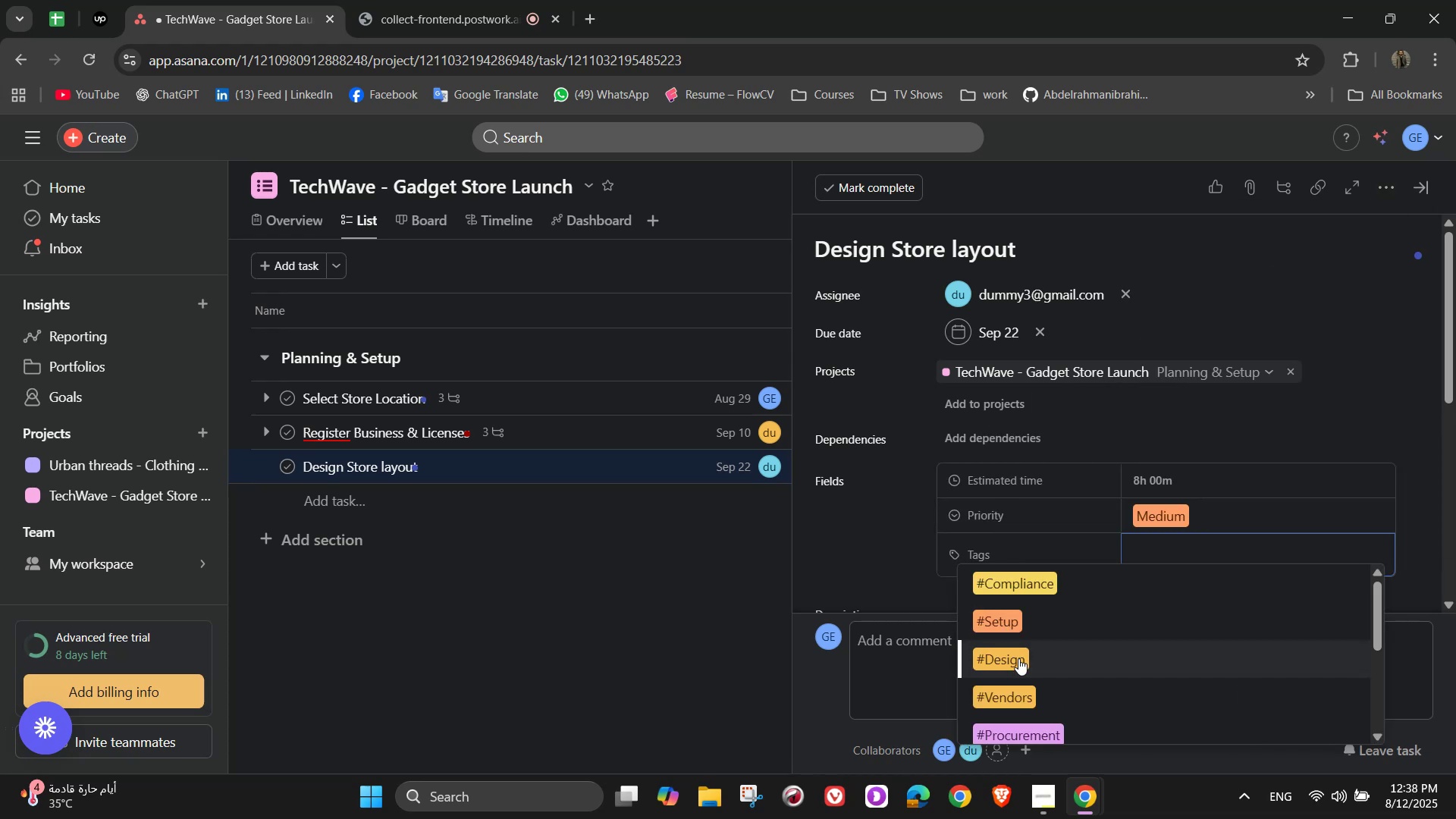 
left_click([1021, 657])
 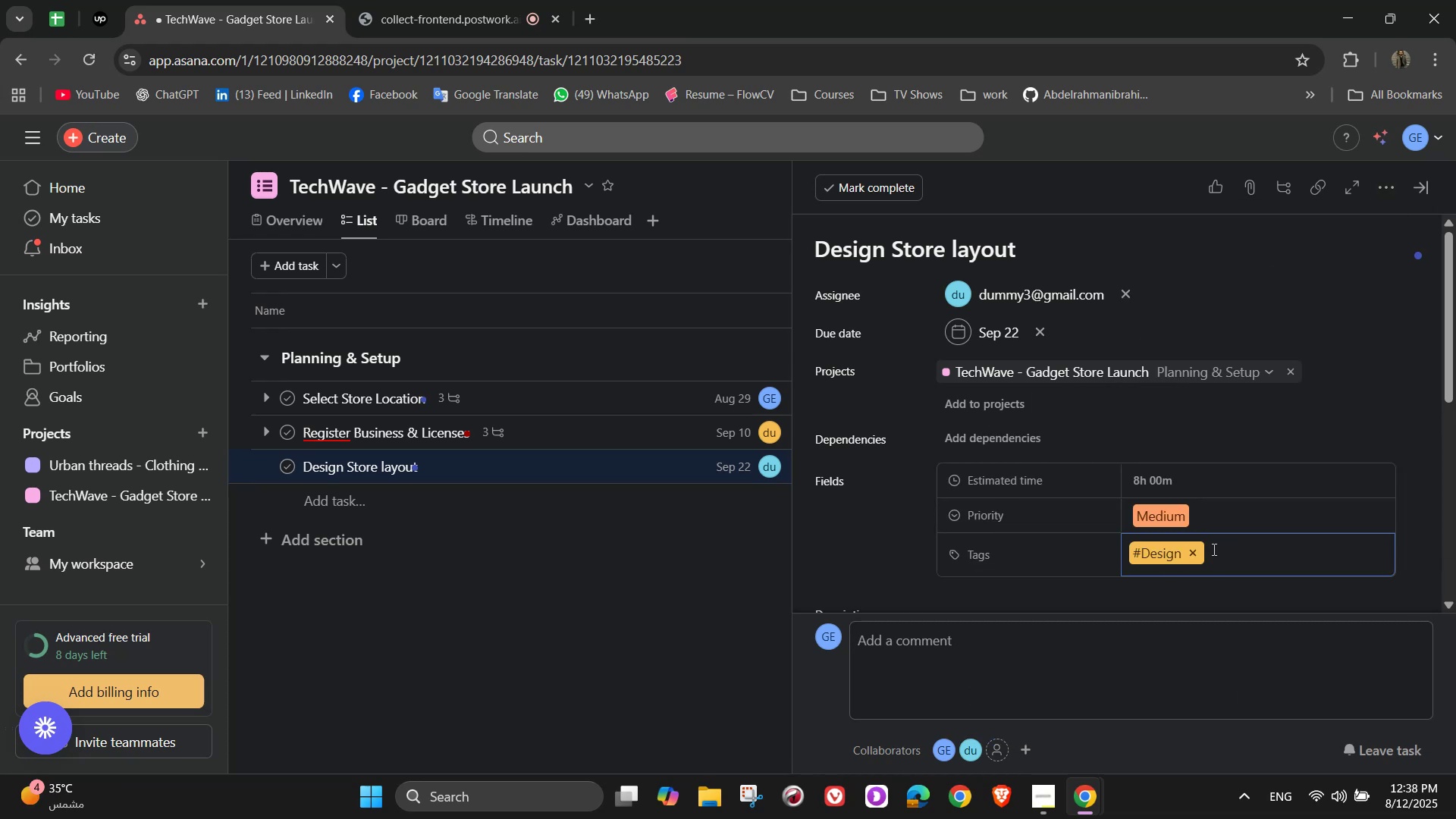 
key(B)
 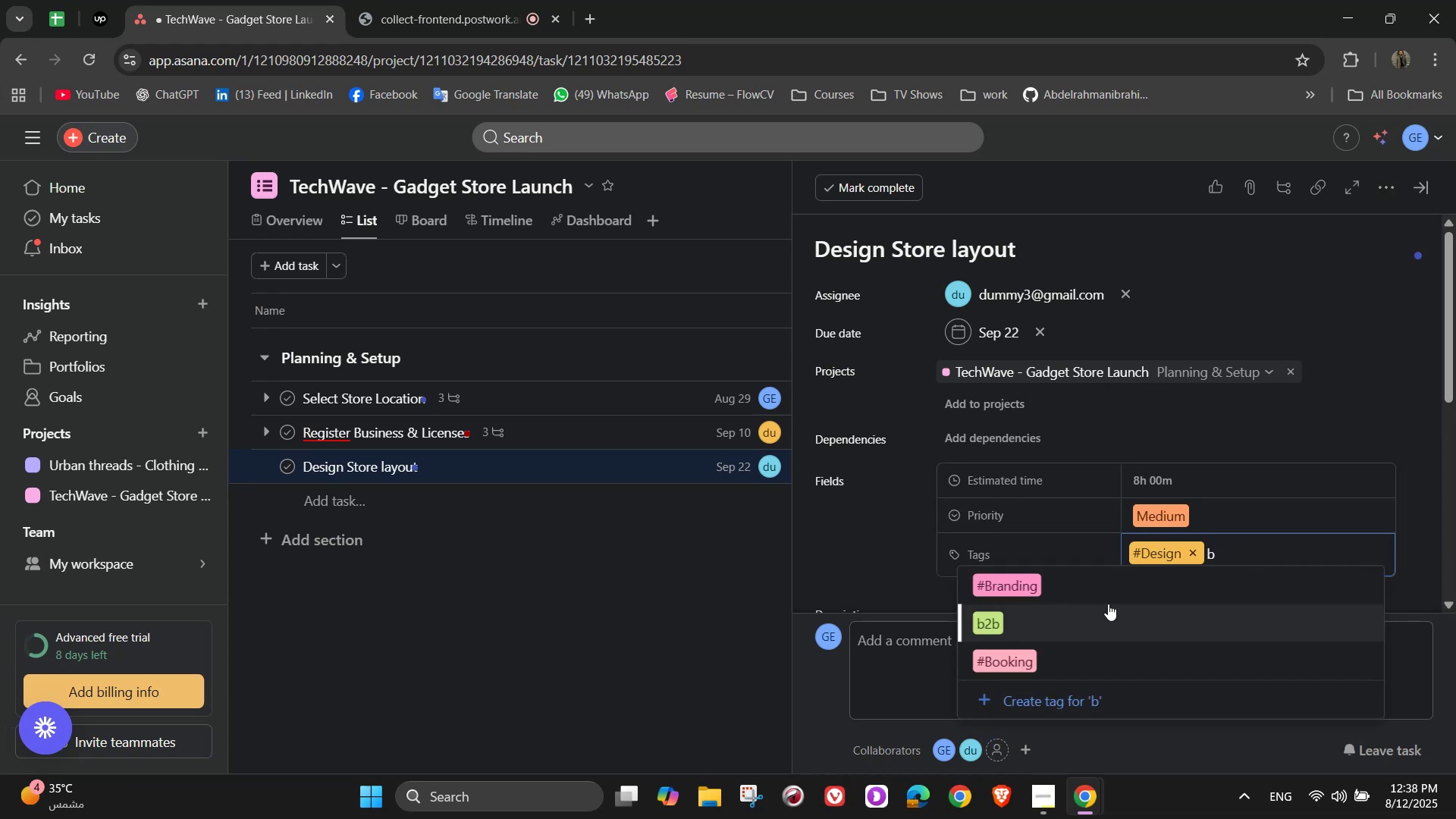 
left_click([1106, 595])
 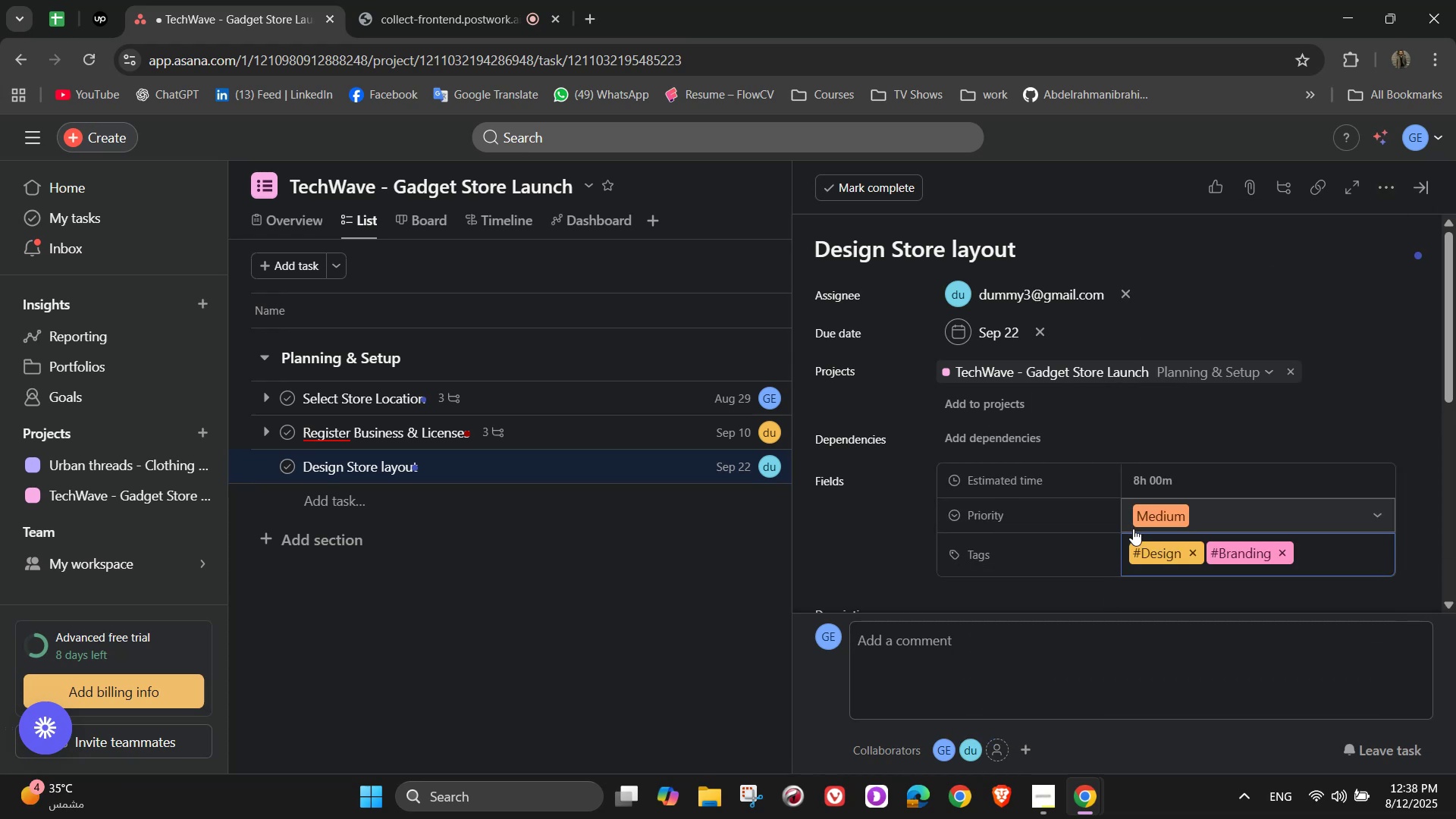 
scroll: coordinate [996, 586], scroll_direction: down, amount: 3.0
 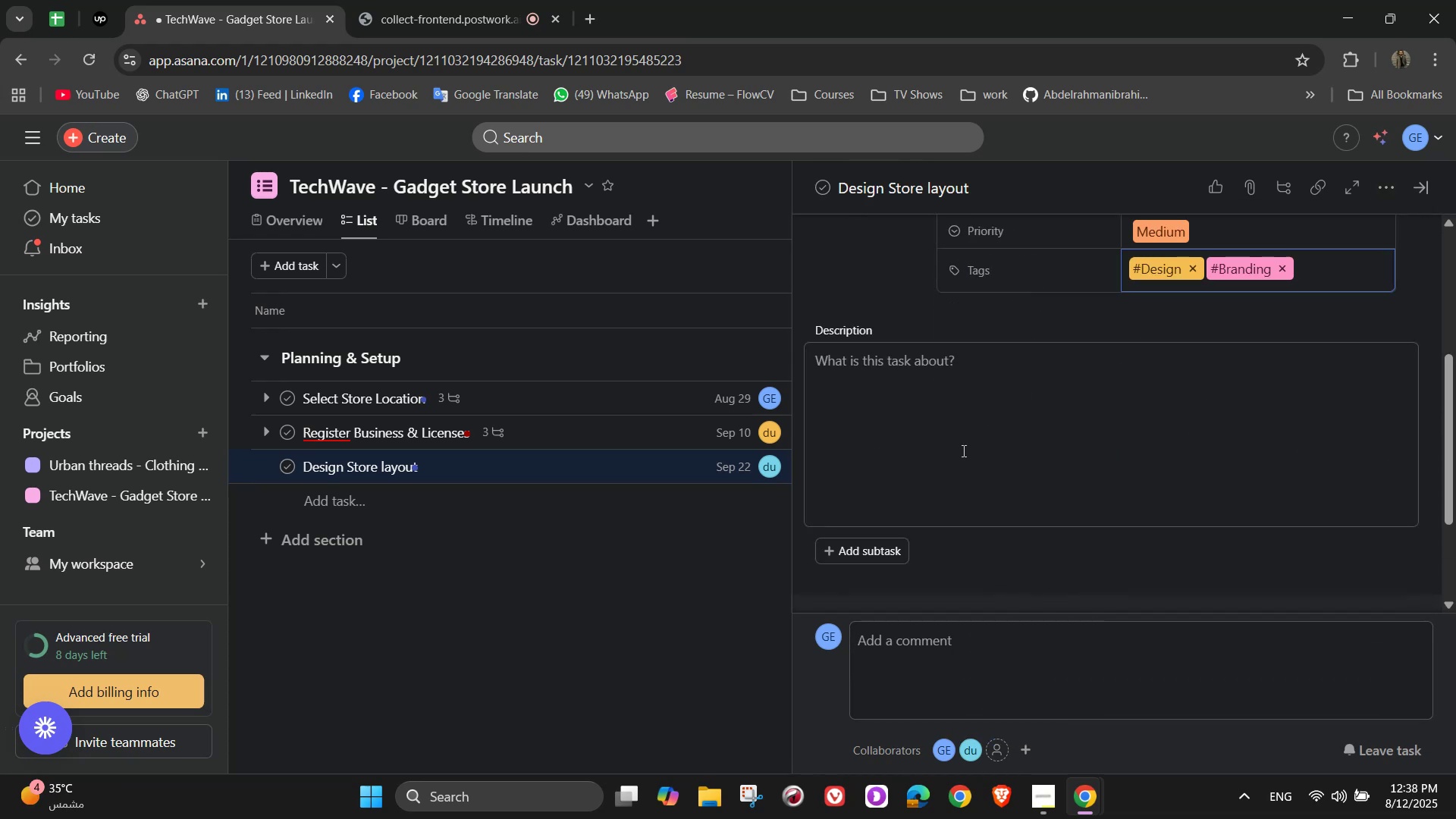 
left_click([956, 435])
 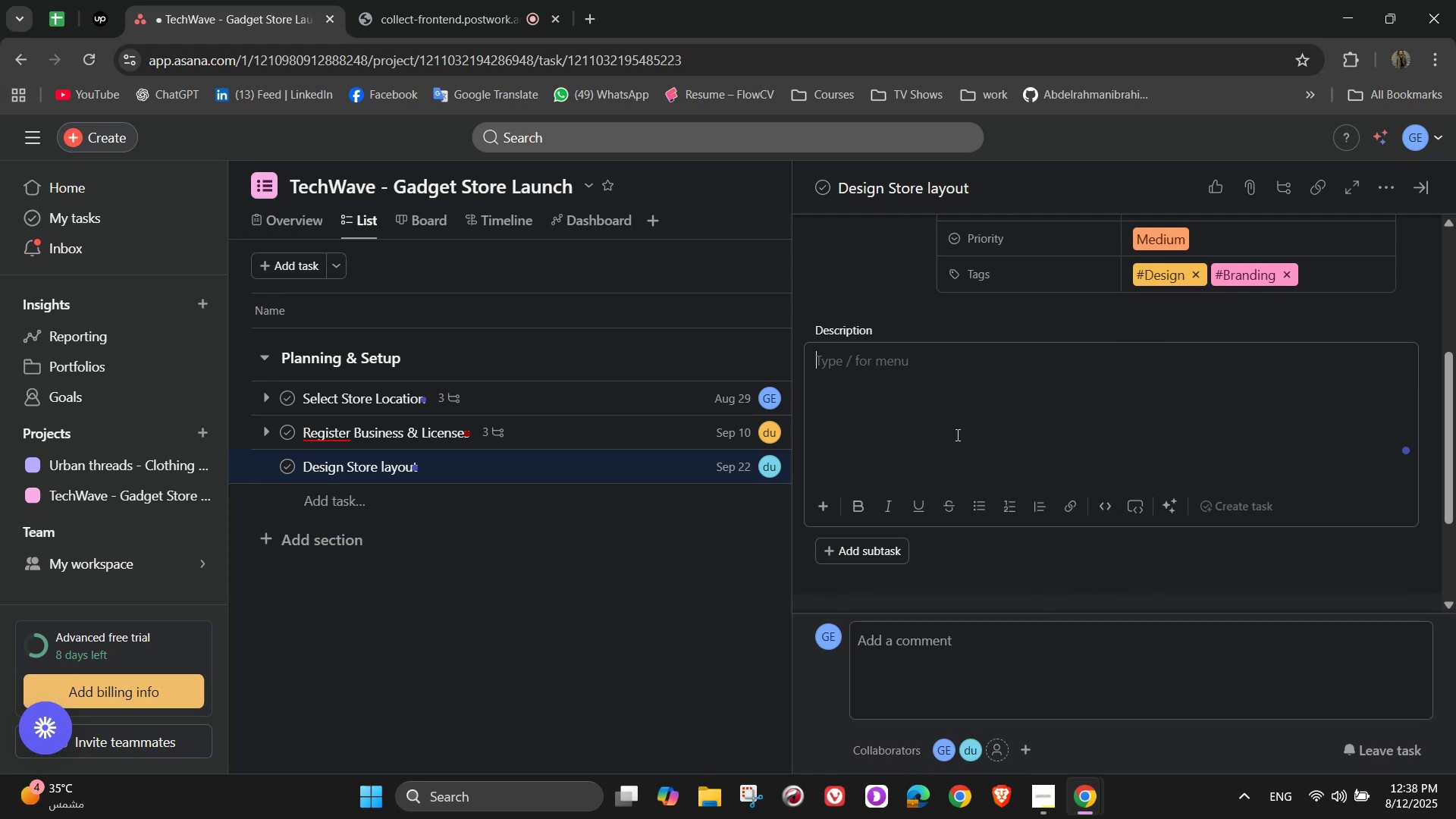 
type(Plan display zones )
key(Backspace)
type( ())
 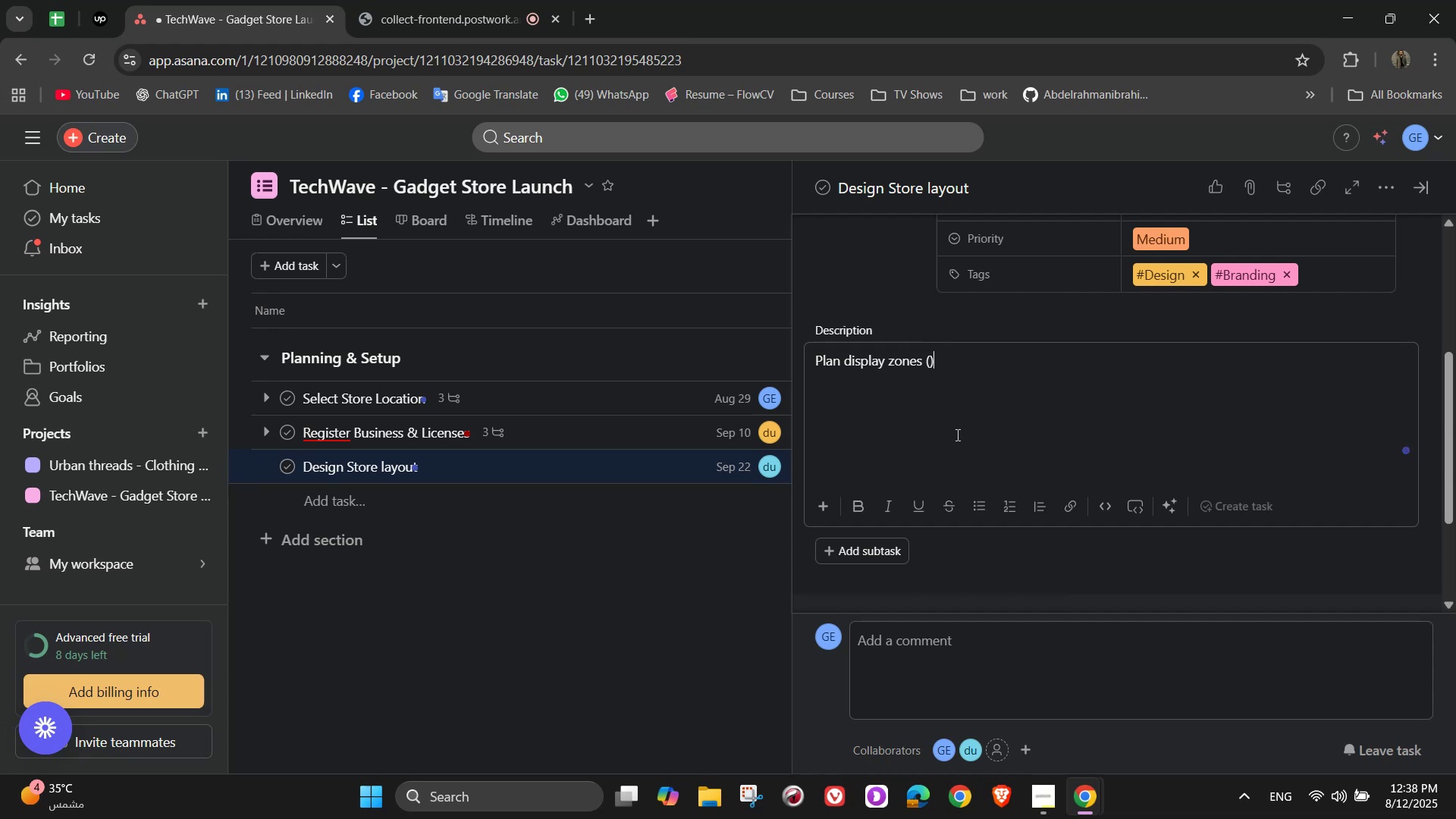 
key(ArrowLeft)
 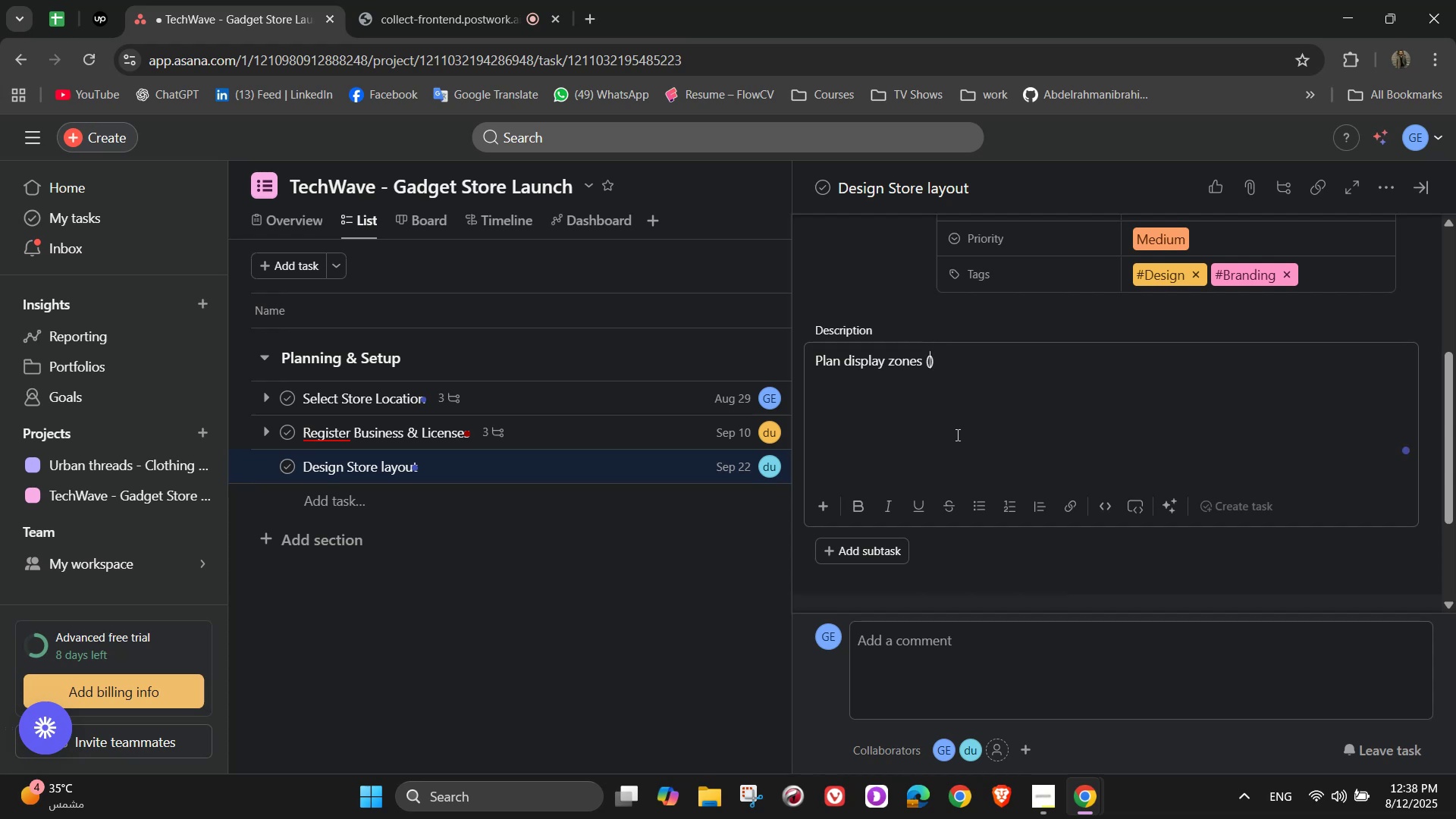 
type(phones, laptops, s)
key(Backspace)
type(accessories, rtc)
key(Backspace)
key(Backspace)
key(Backspace)
type(etc.)
 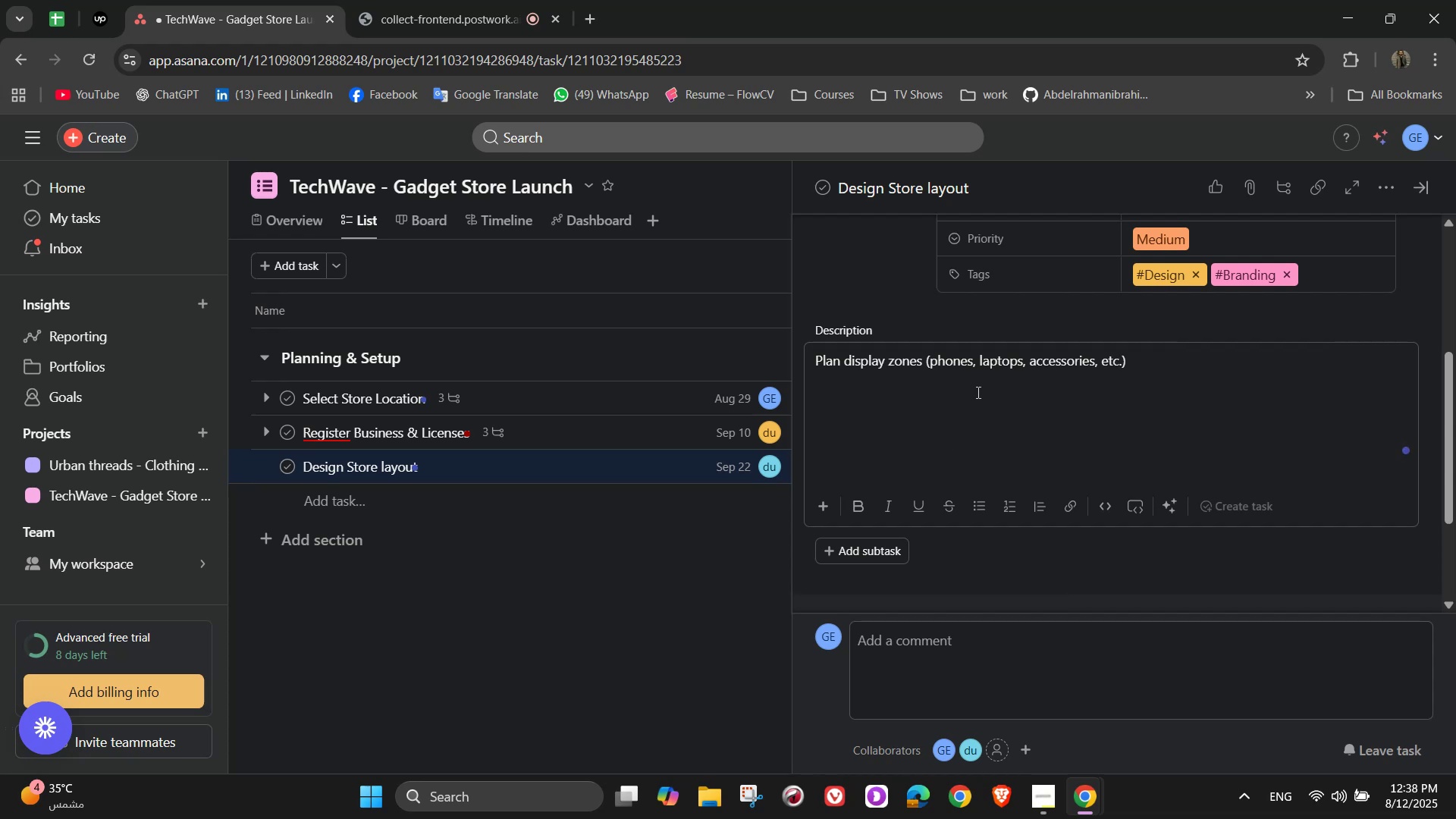 
scroll: coordinate [976, 392], scroll_direction: down, amount: 1.0
 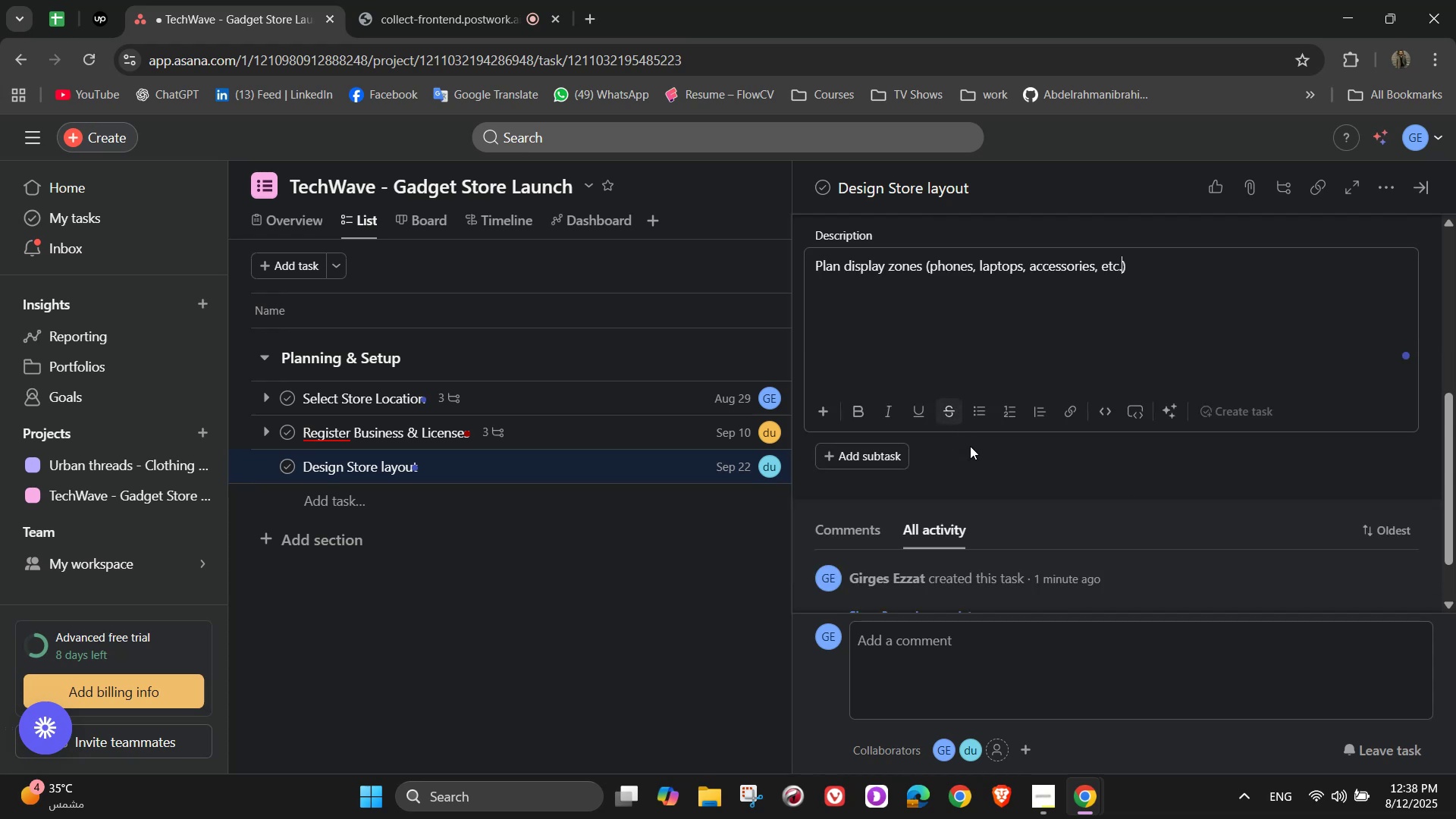 
left_click([976, 452])
 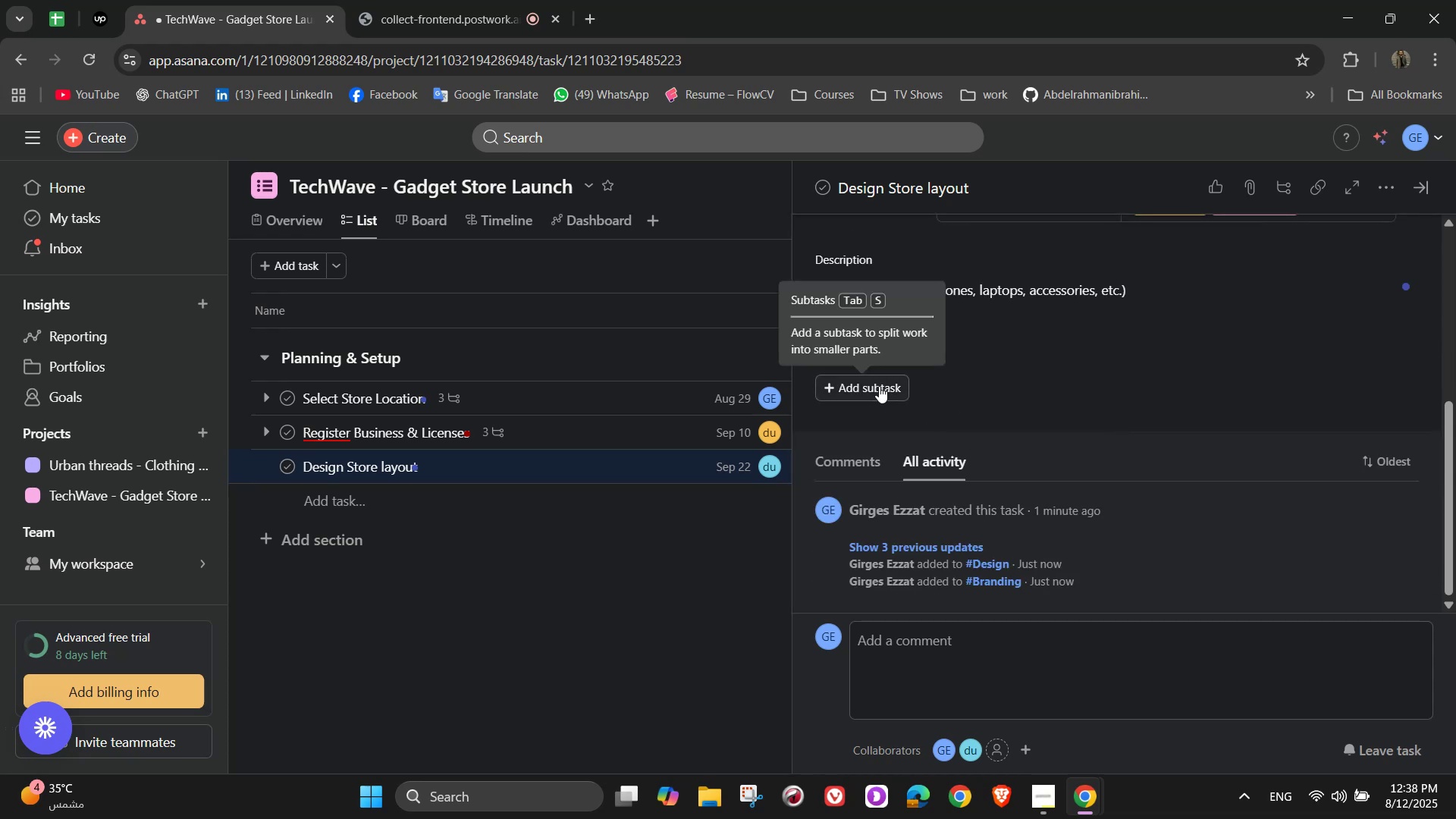 
left_click([879, 388])
 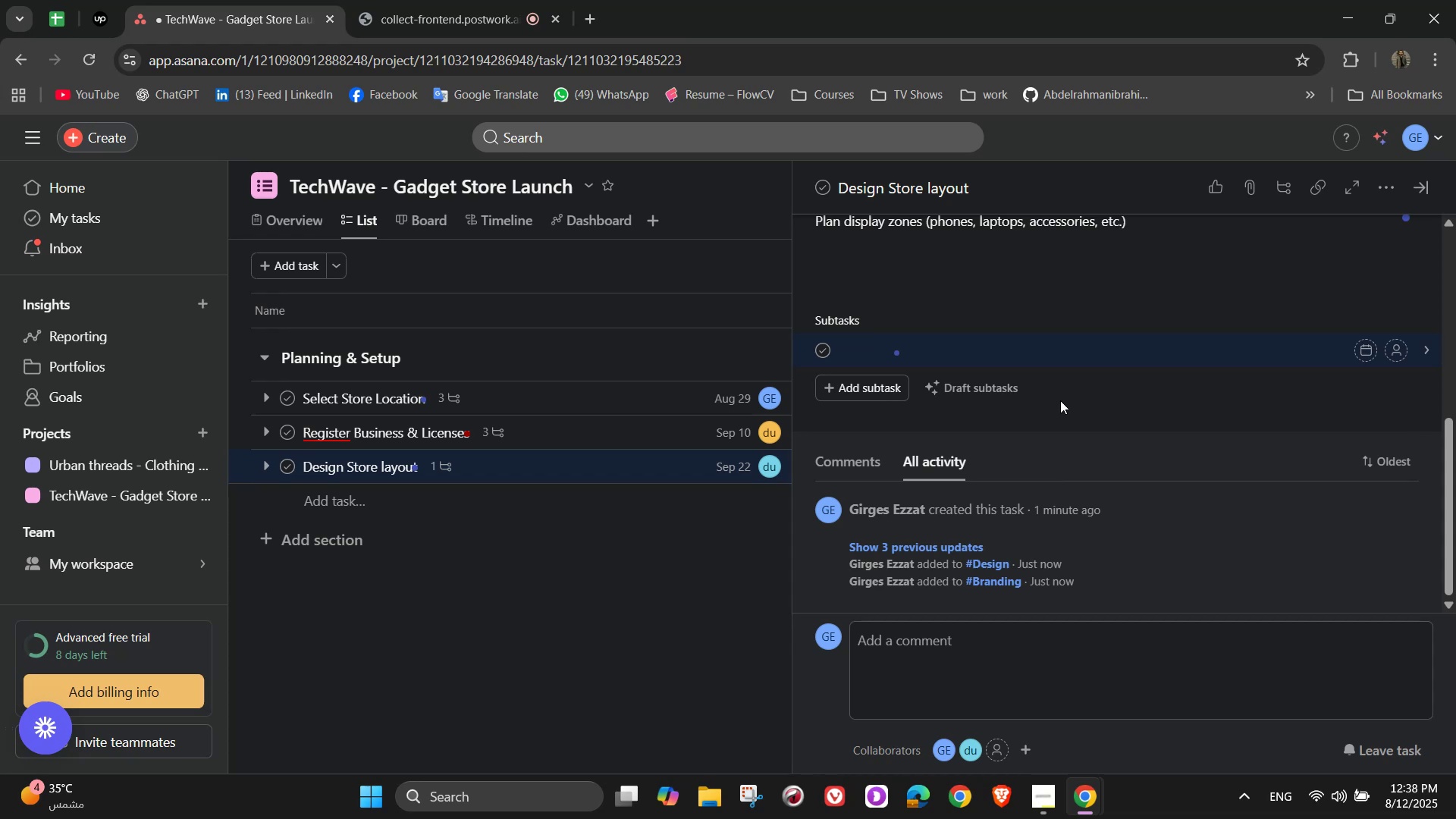 
wait(11.14)
 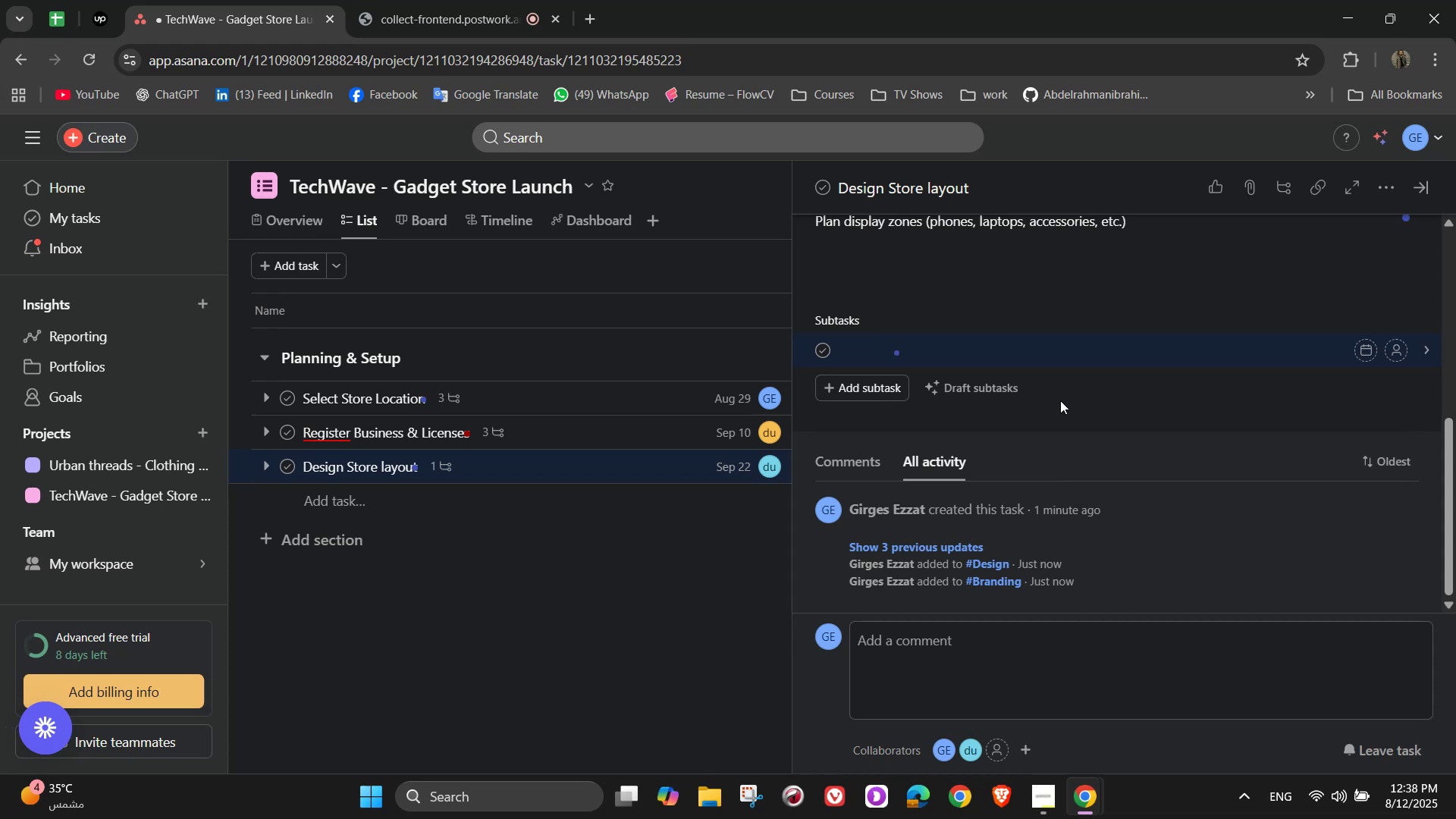 
scroll: coordinate [1060, 408], scroll_direction: down, amount: 1.0
 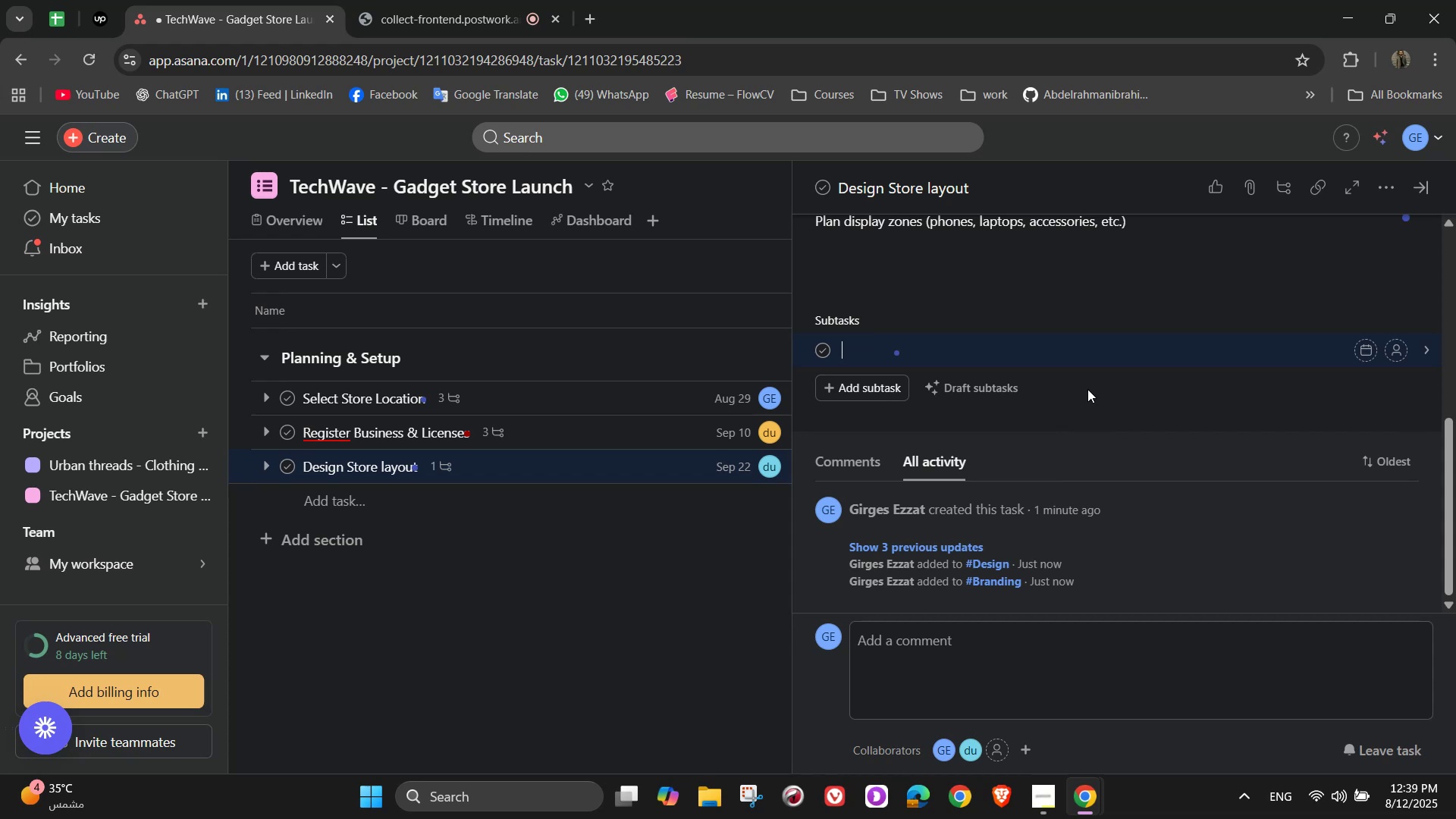 
wait(7.12)
 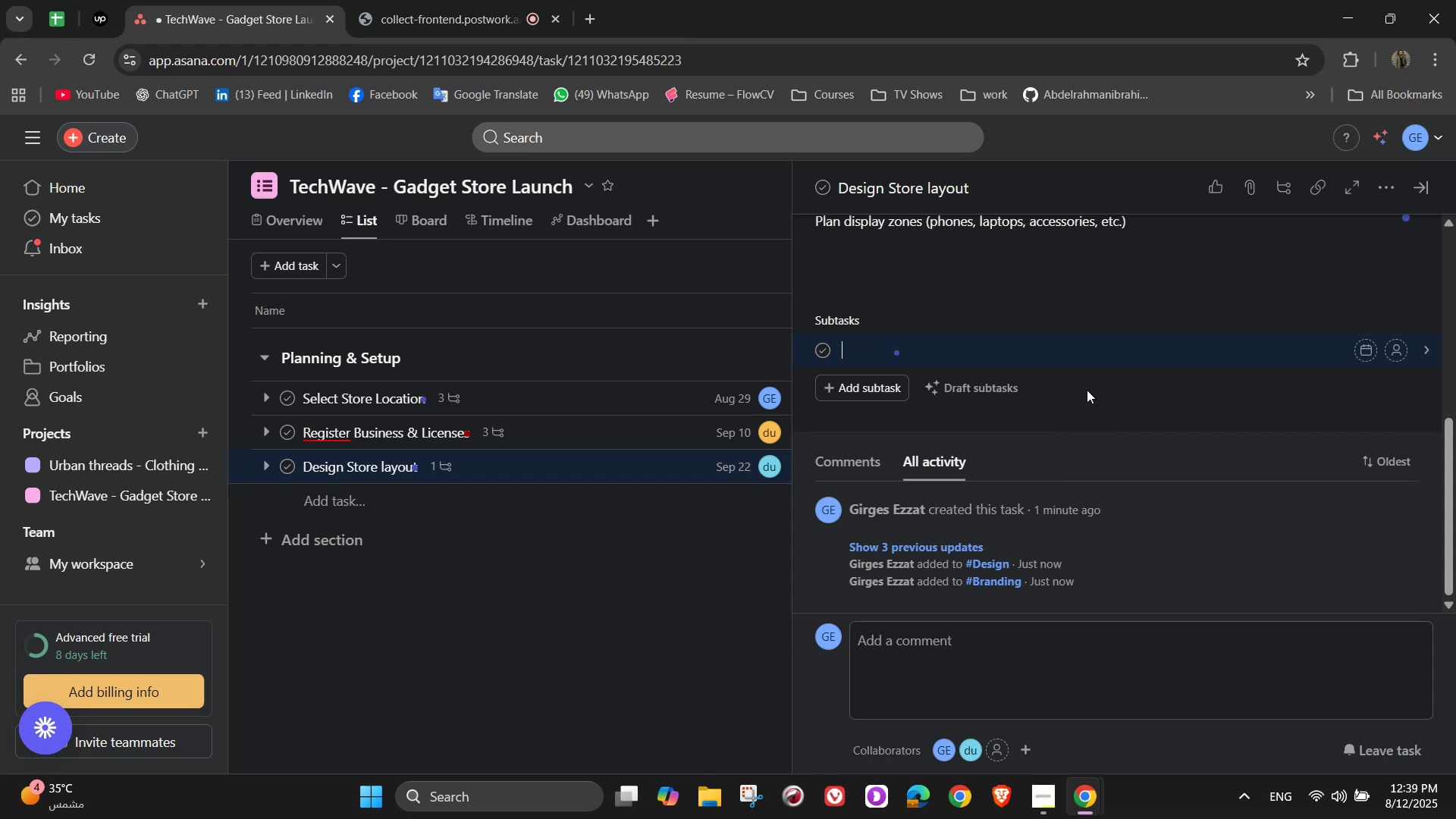 
scroll: coordinate [1087, 389], scroll_direction: down, amount: 1.0
 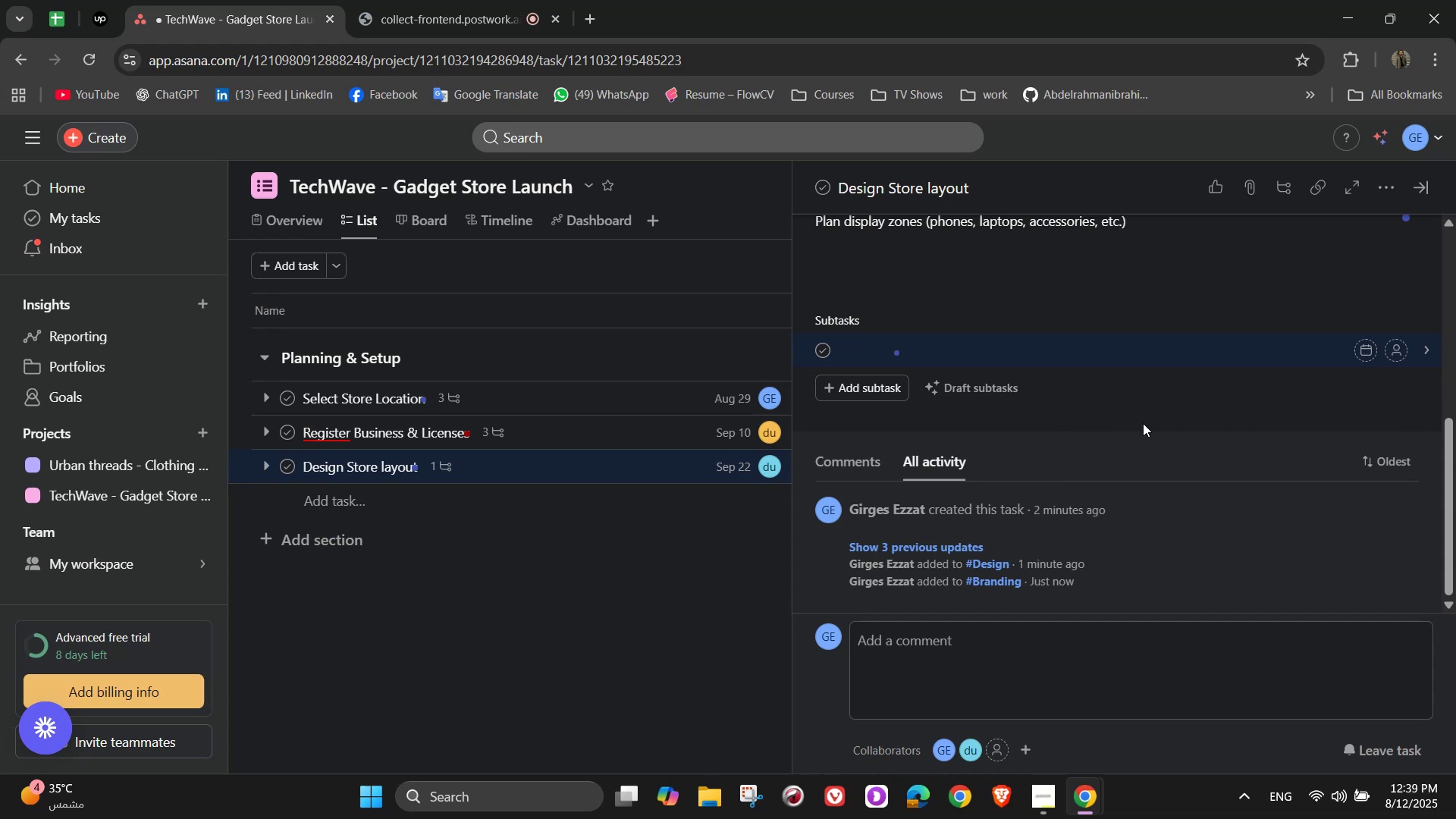 
wait(9.11)
 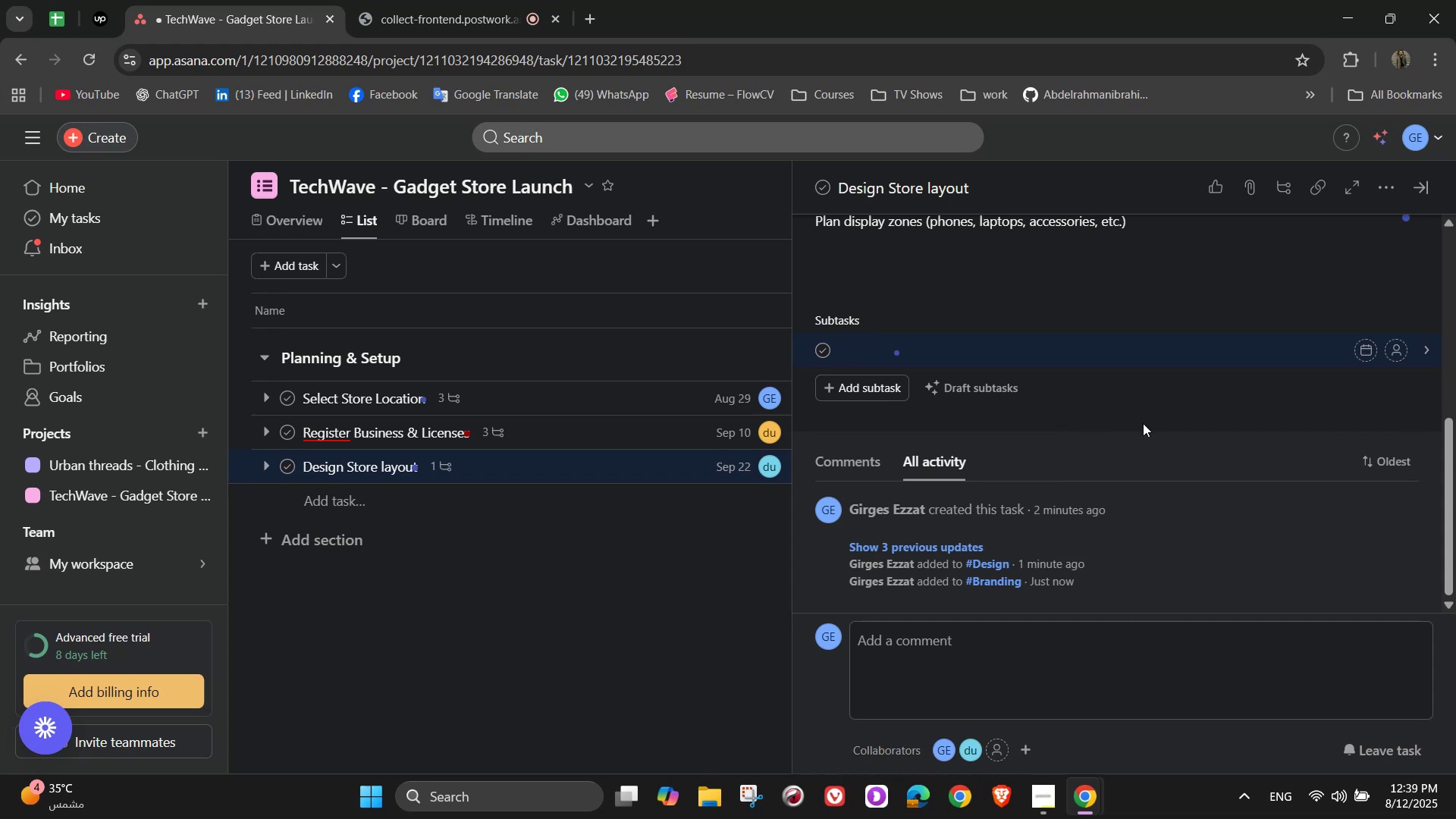 
type({)
key(Backspace)
type(Pan an efficient )
 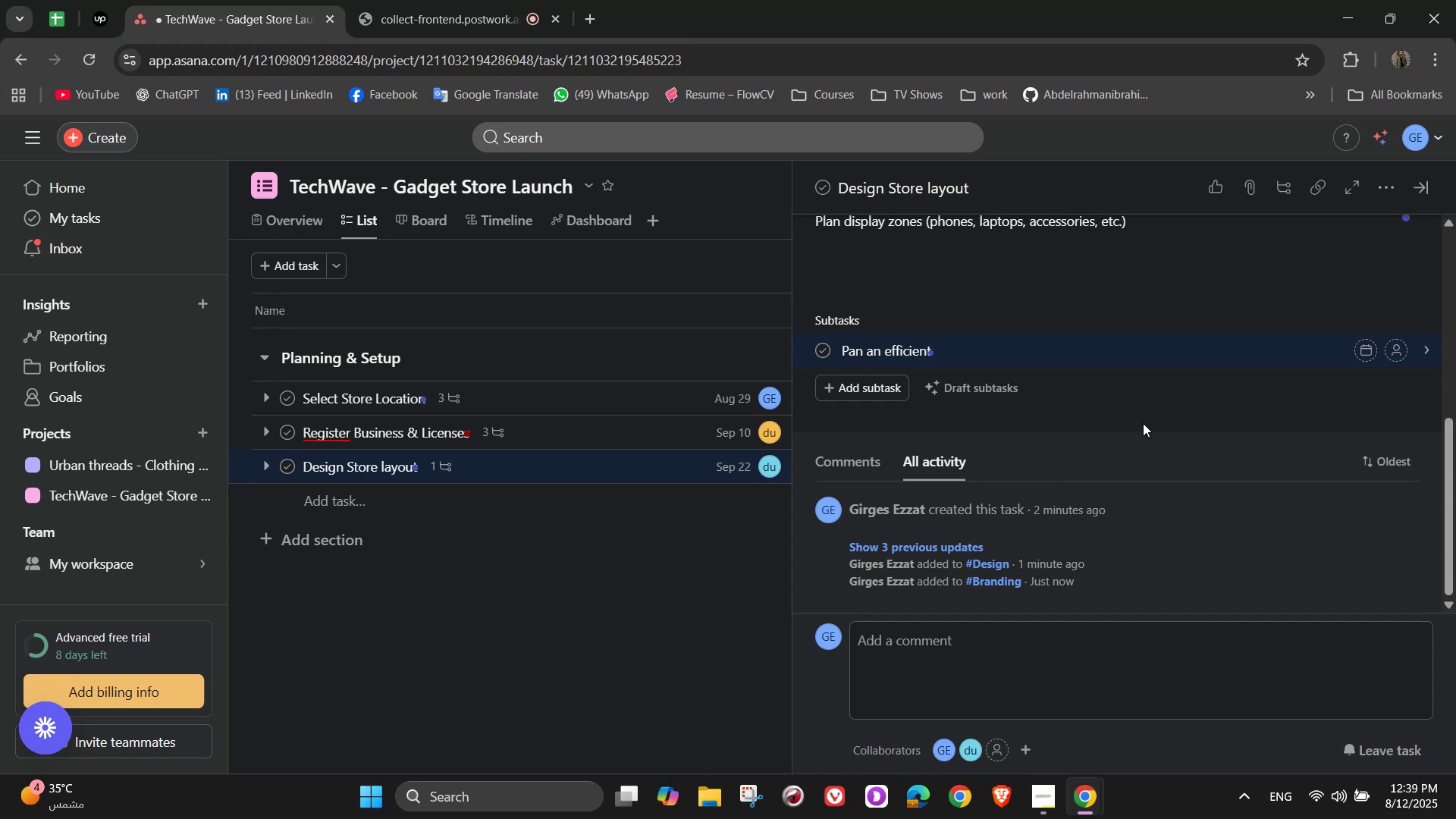 
wait(15.37)
 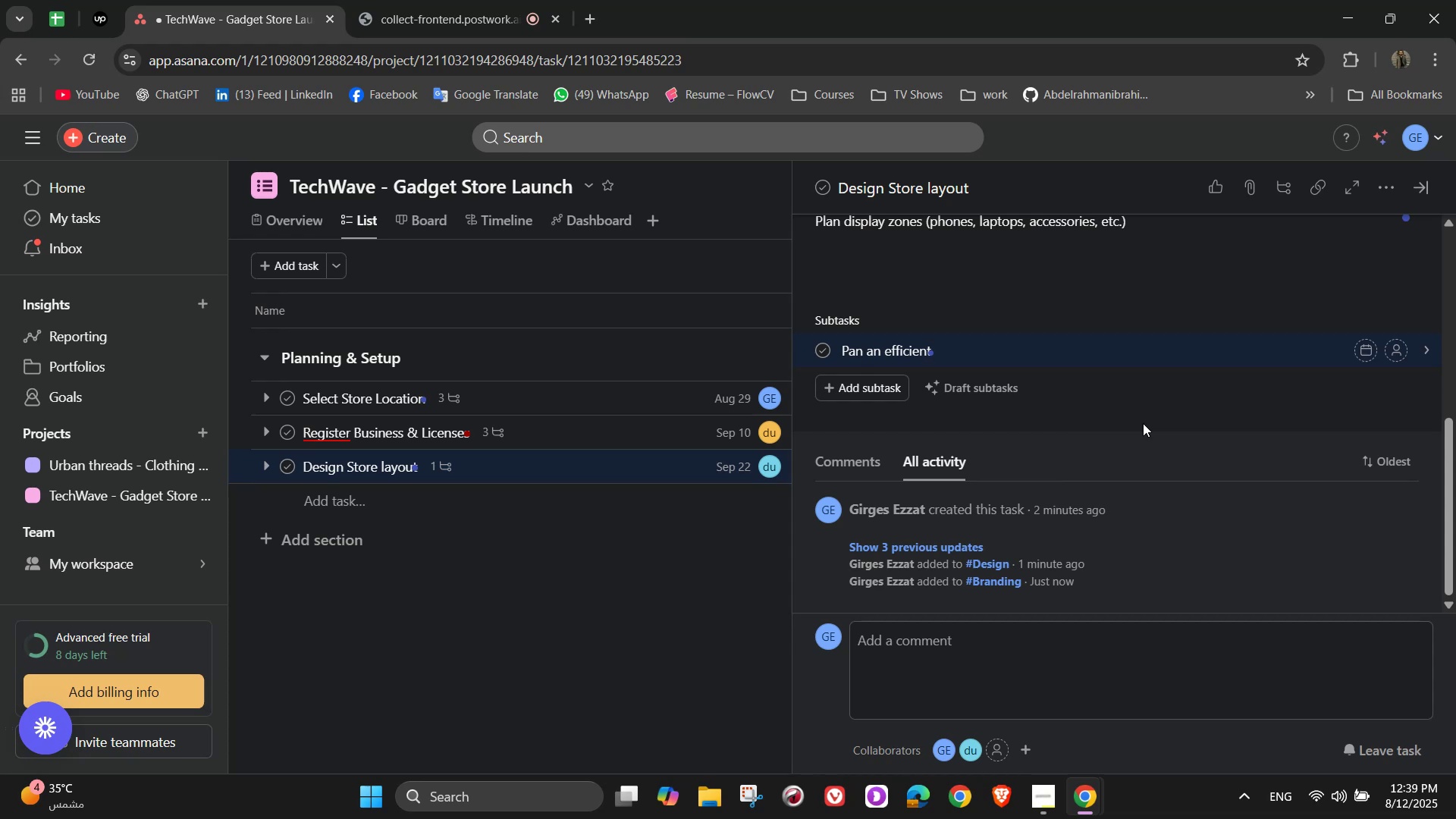 
key(Backspace)
 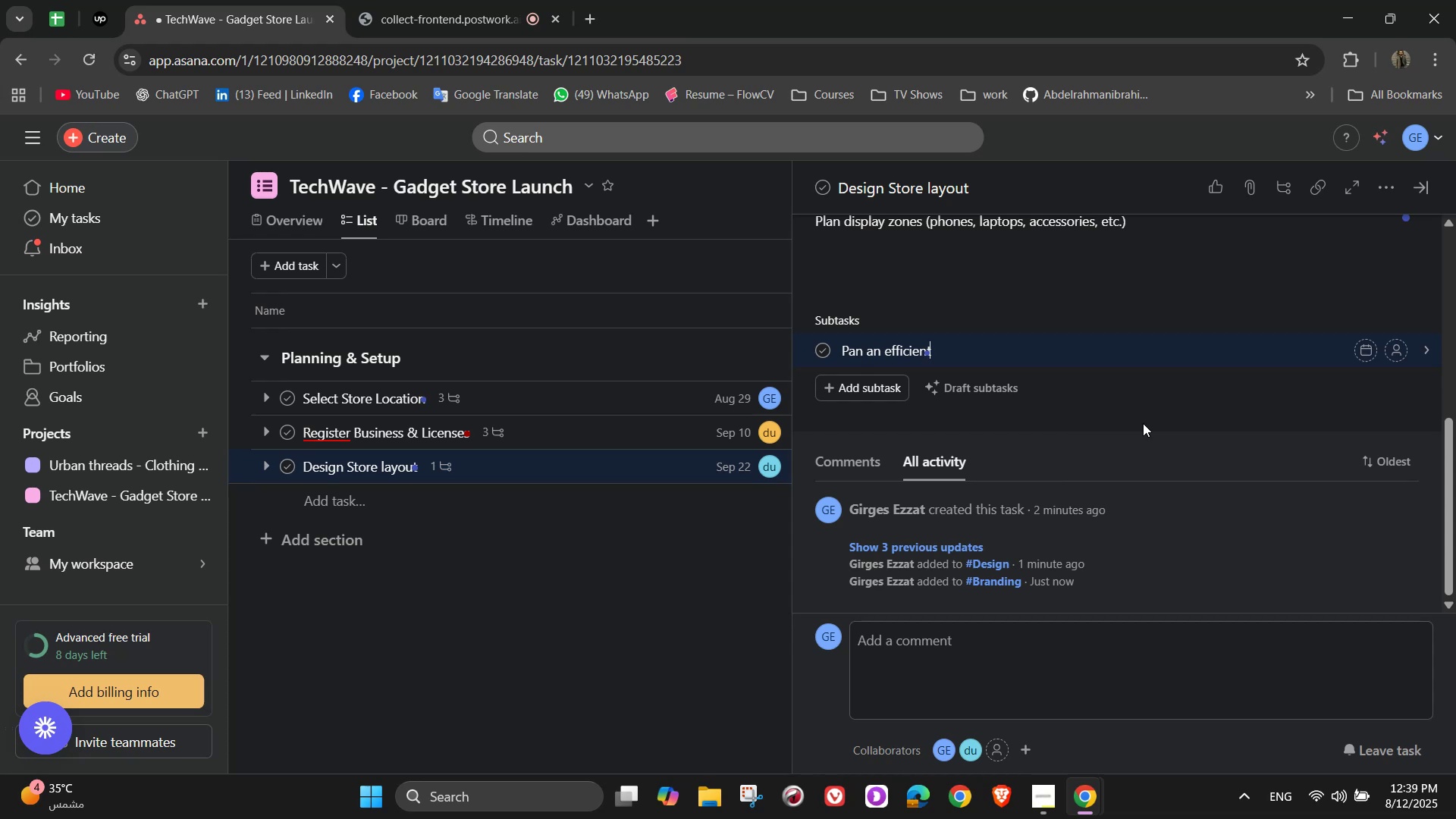 
key(Comma)
 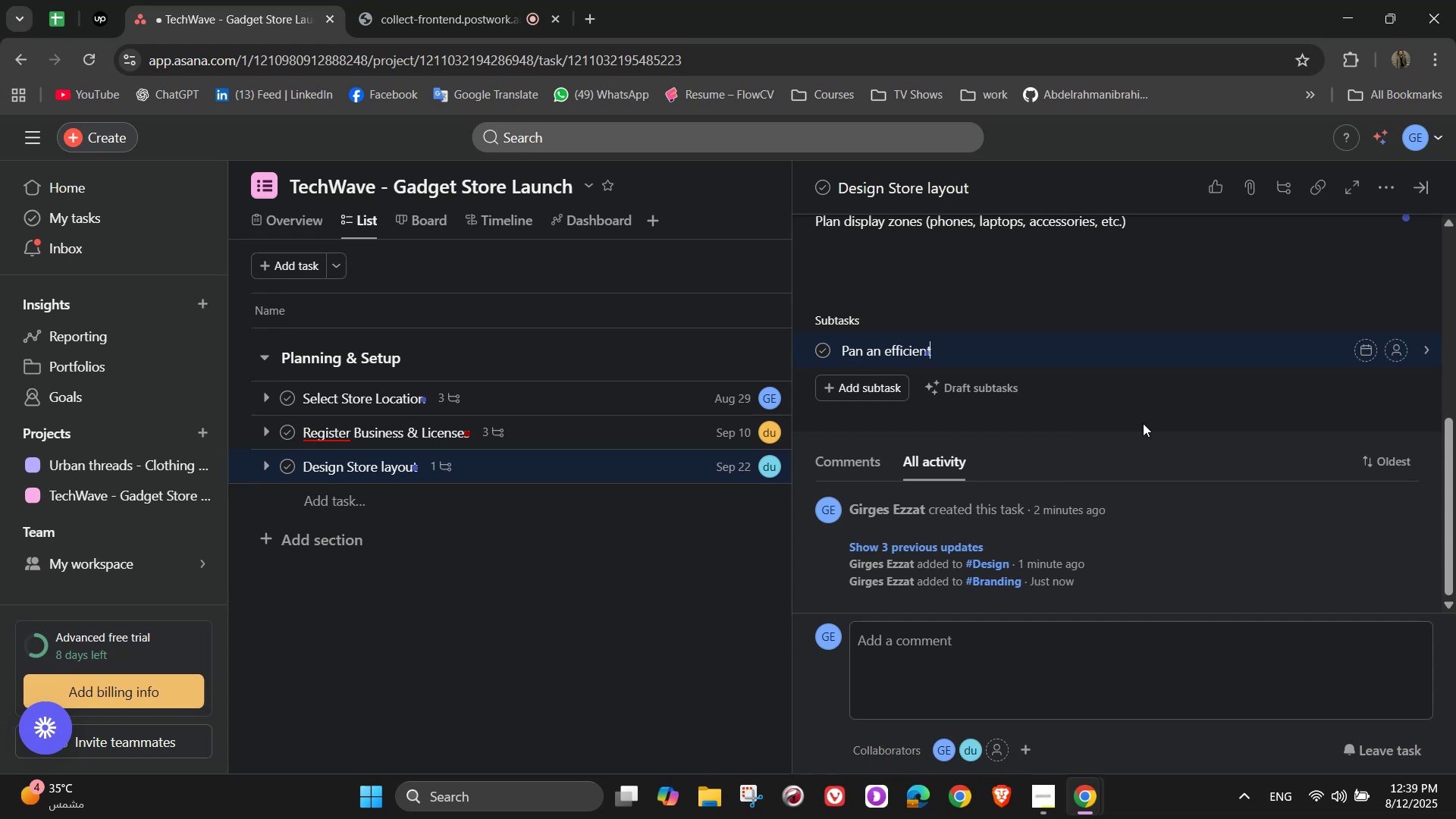 
key(Space)
 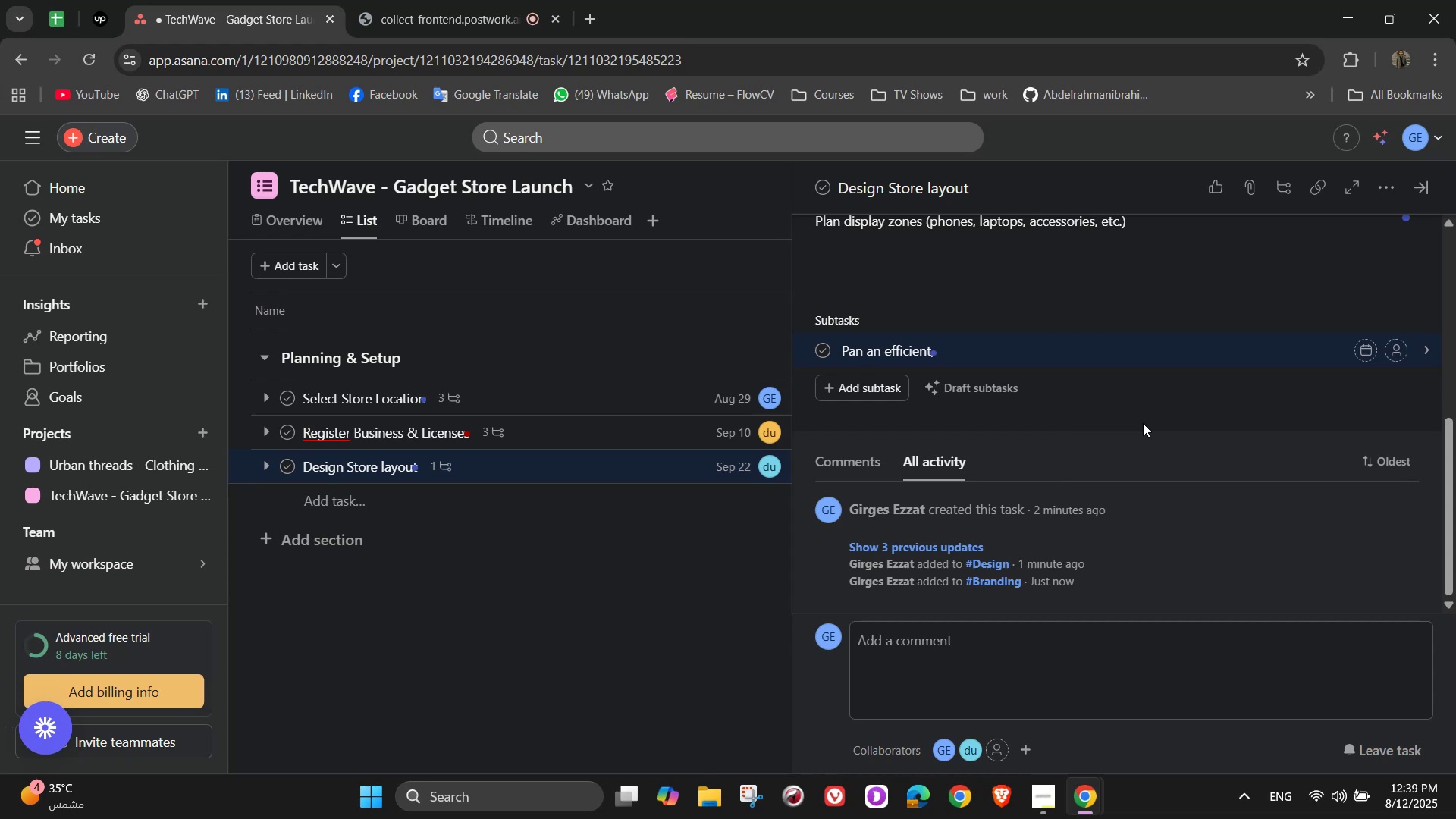 
type(visually)
 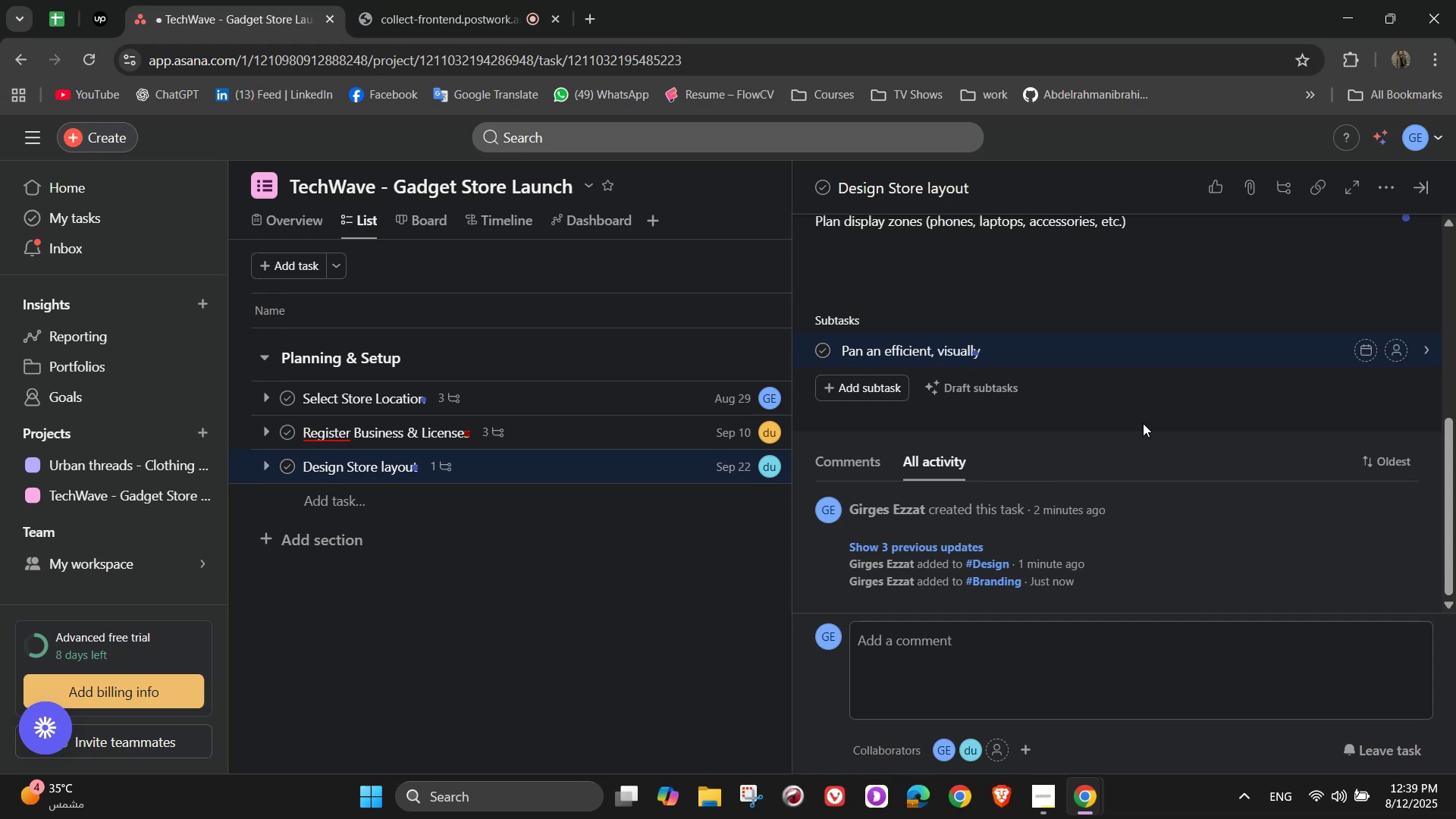 
wait(5.11)
 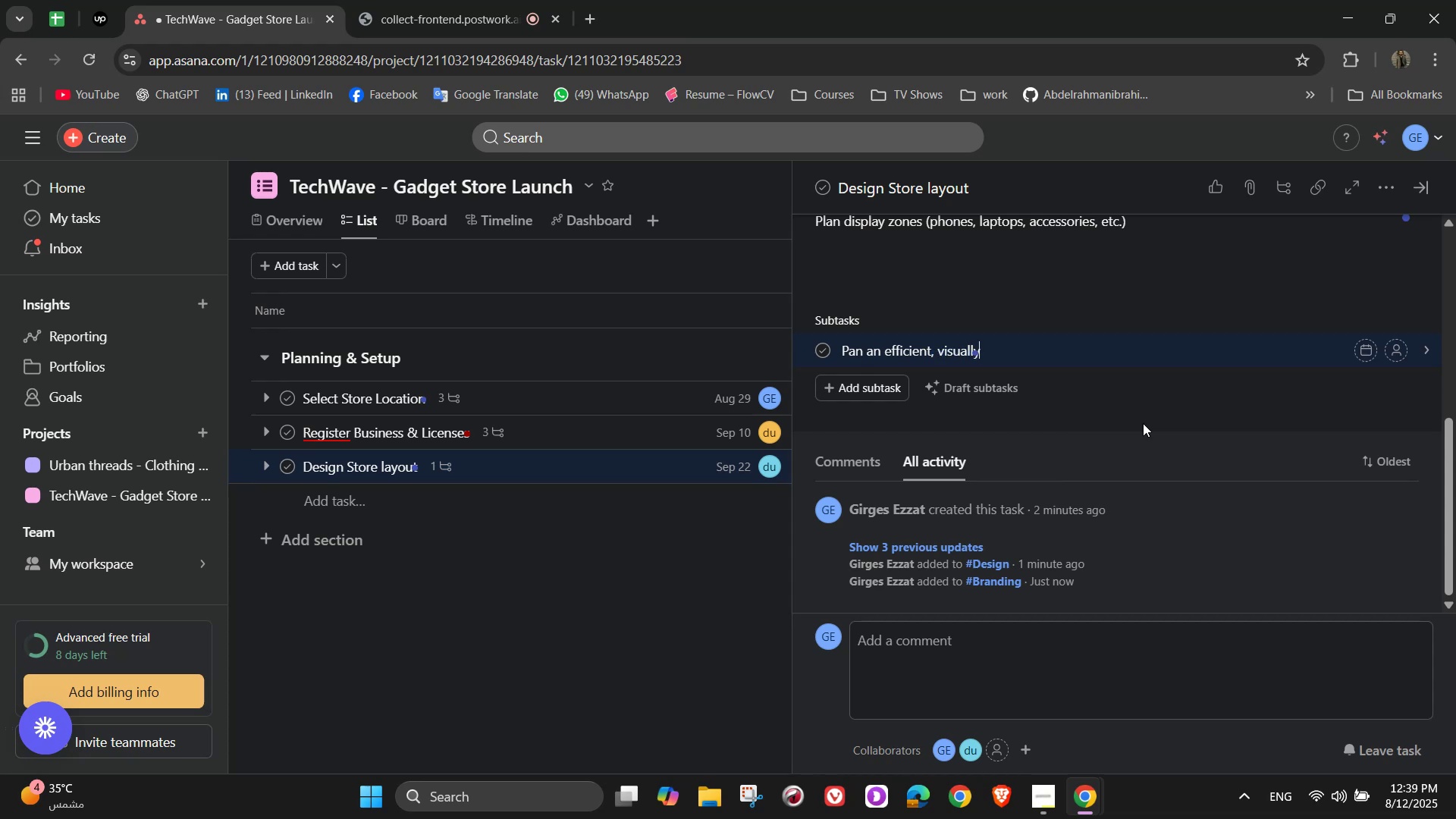 
key(Space)
 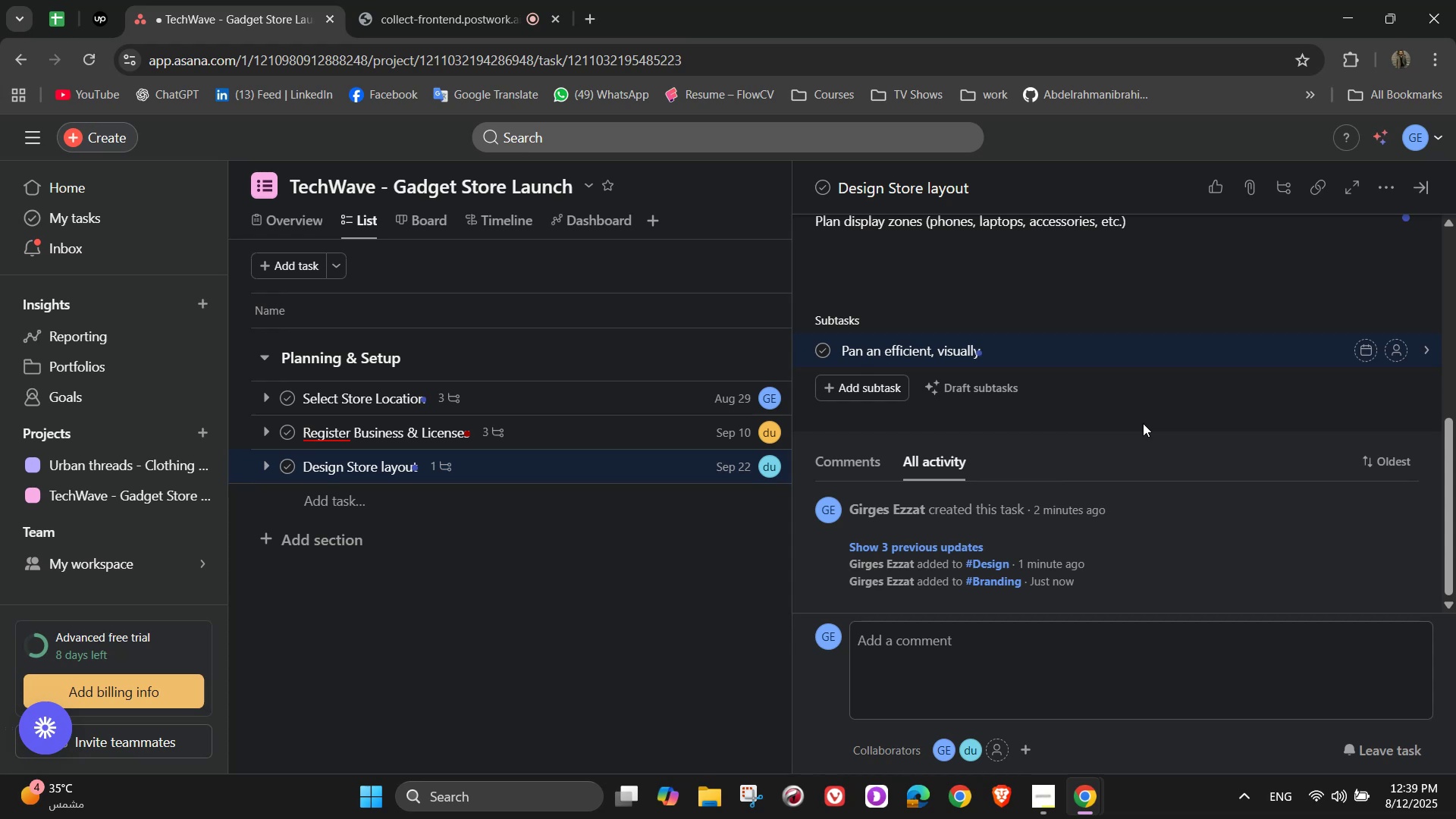 
wait(9.79)
 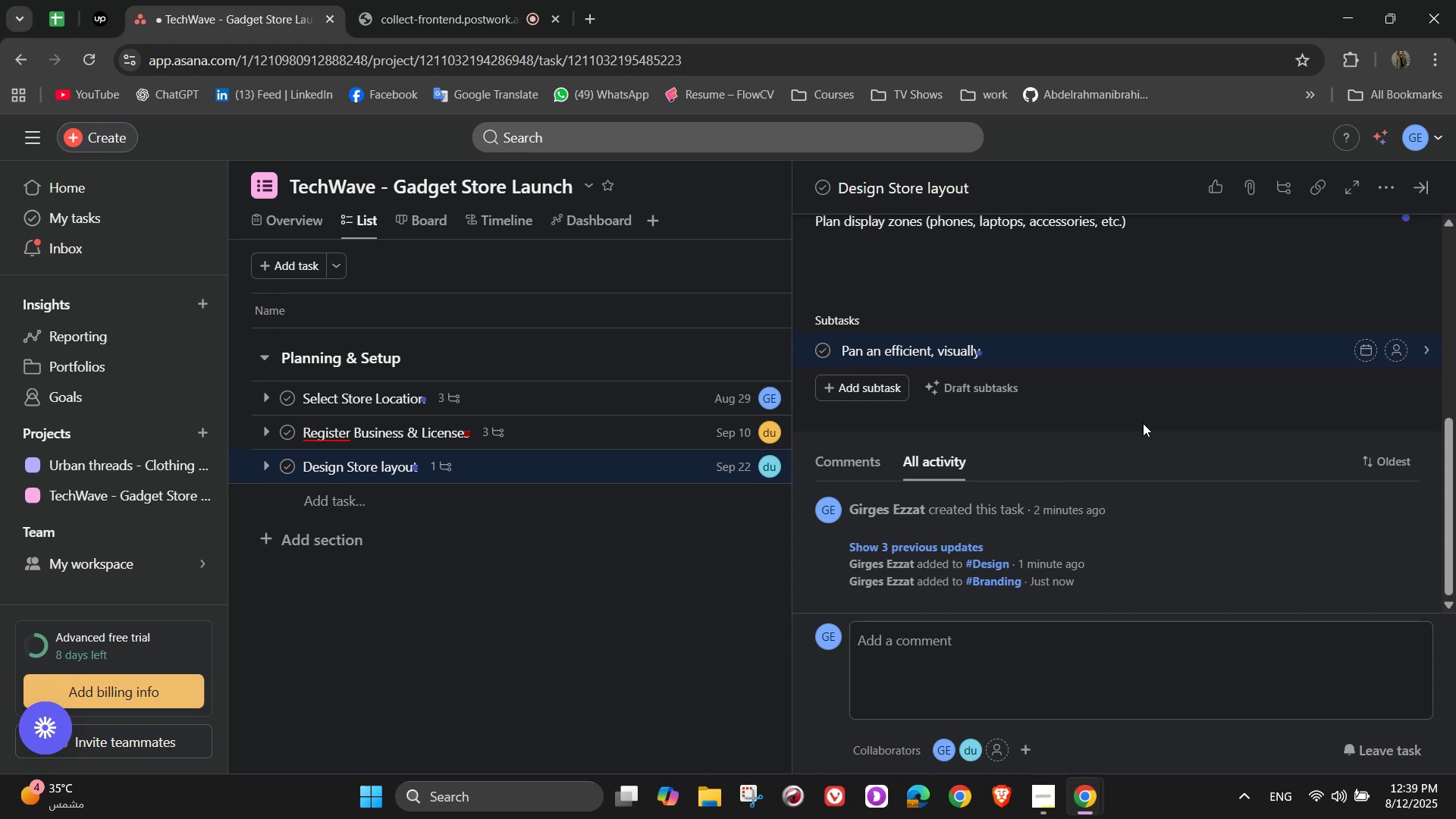 
key(Backspace)
key(Backspace)
key(Backspace)
key(Backspace)
key(Backspace)
key(Backspace)
key(Backspace)
key(Backspace)
key(Backspace)
type(lan an efficient zones)
 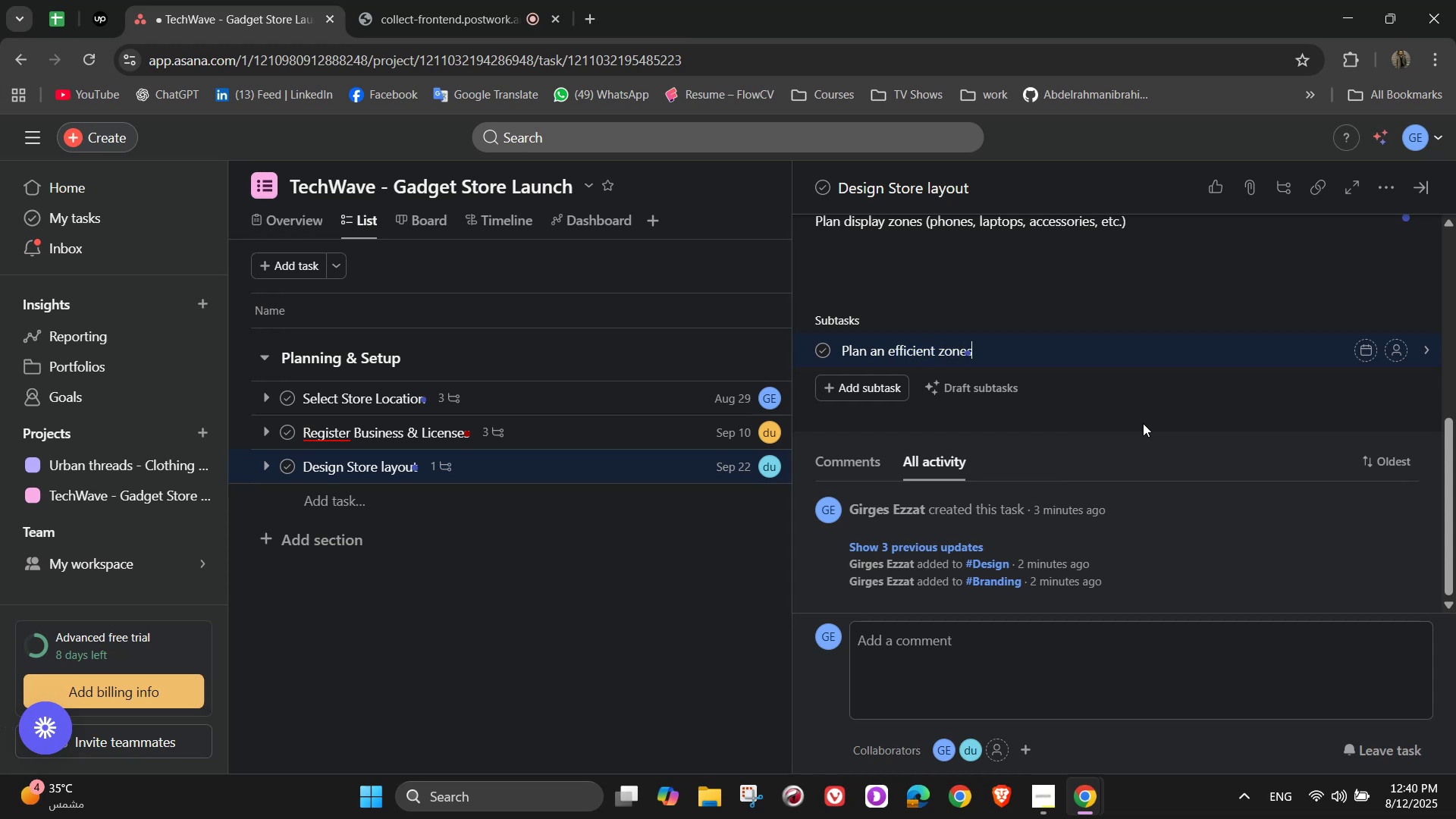 
wait(5.81)
 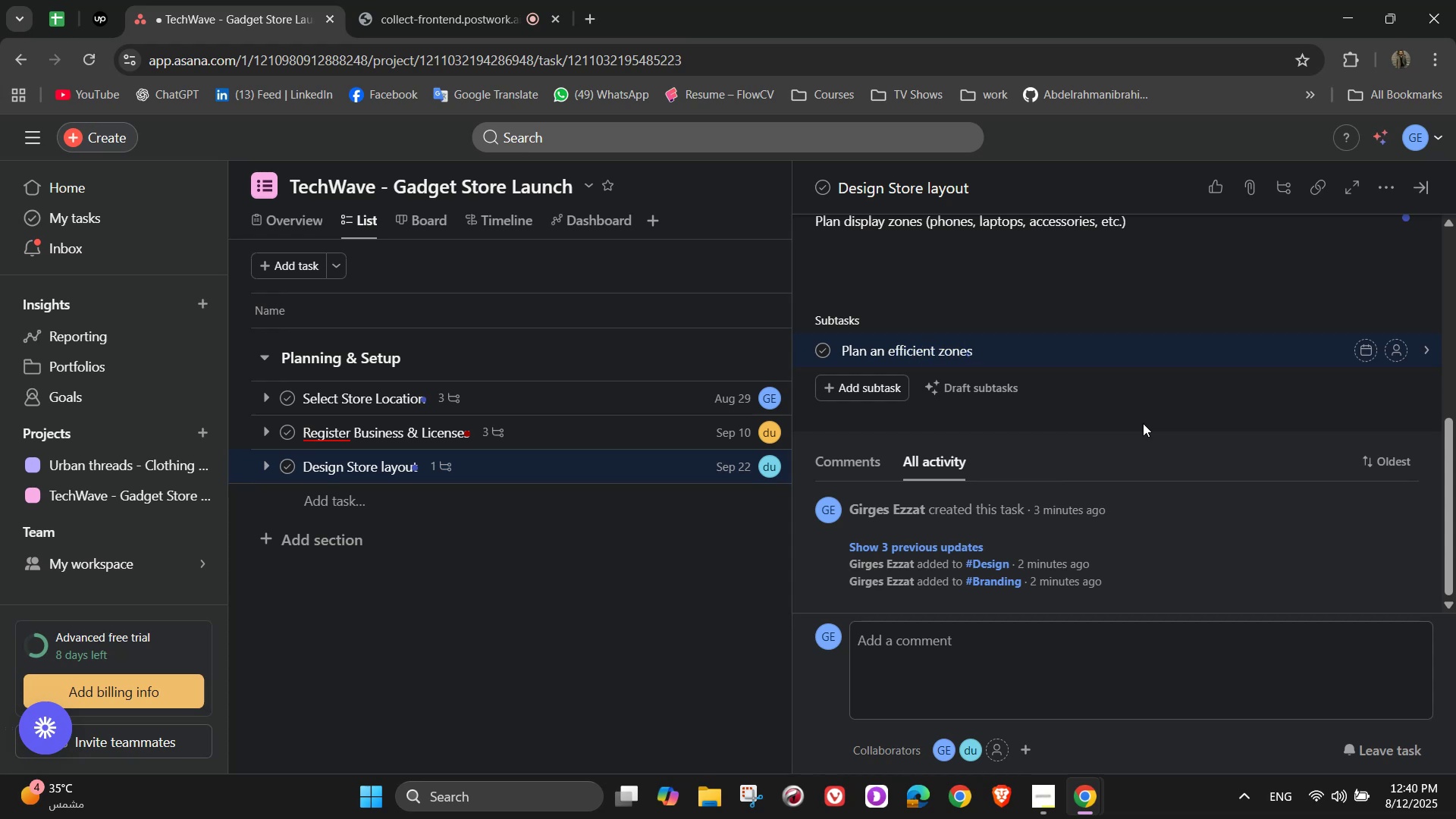 
key(Backspace)
 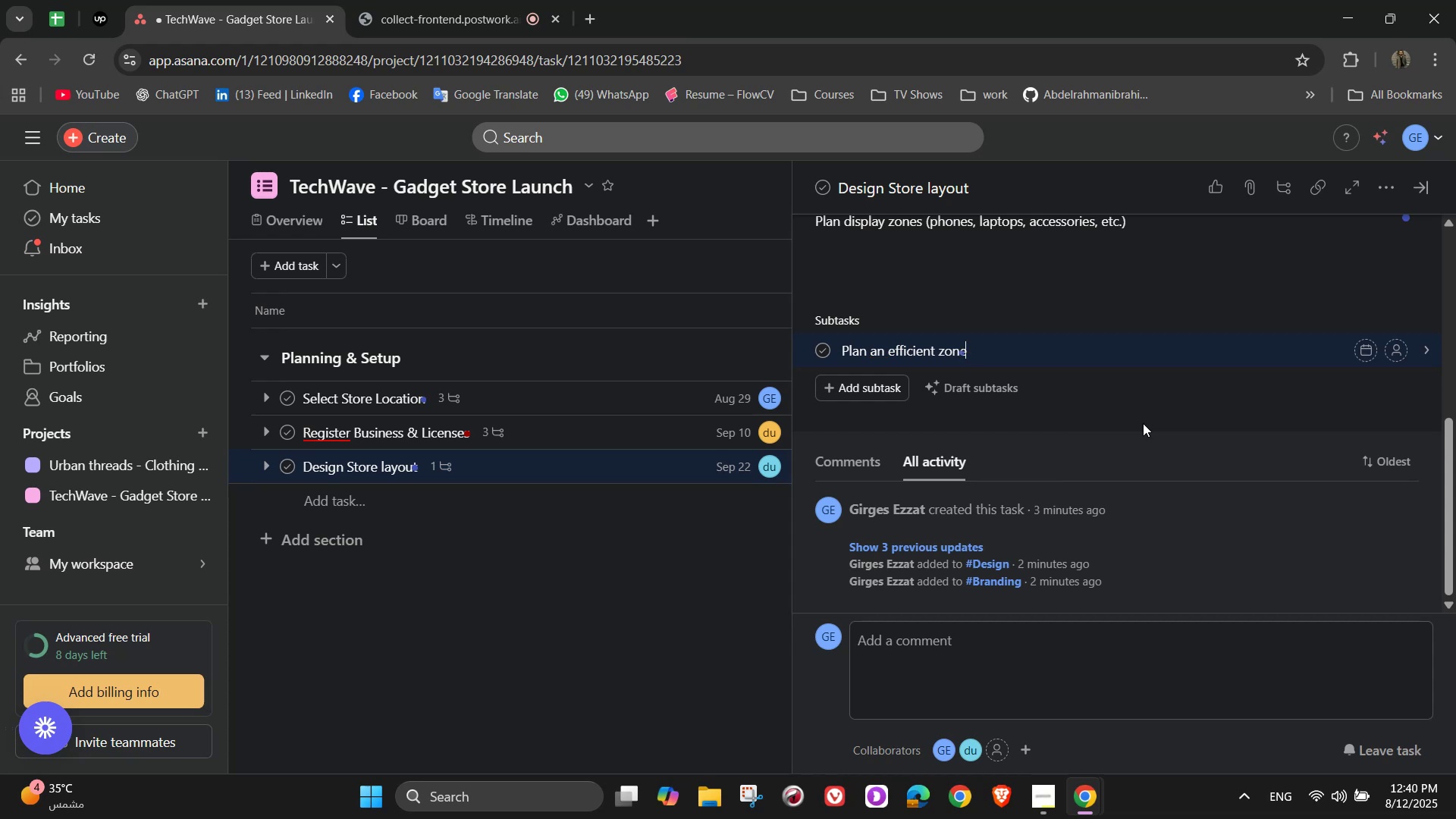 
key(Backspace)
 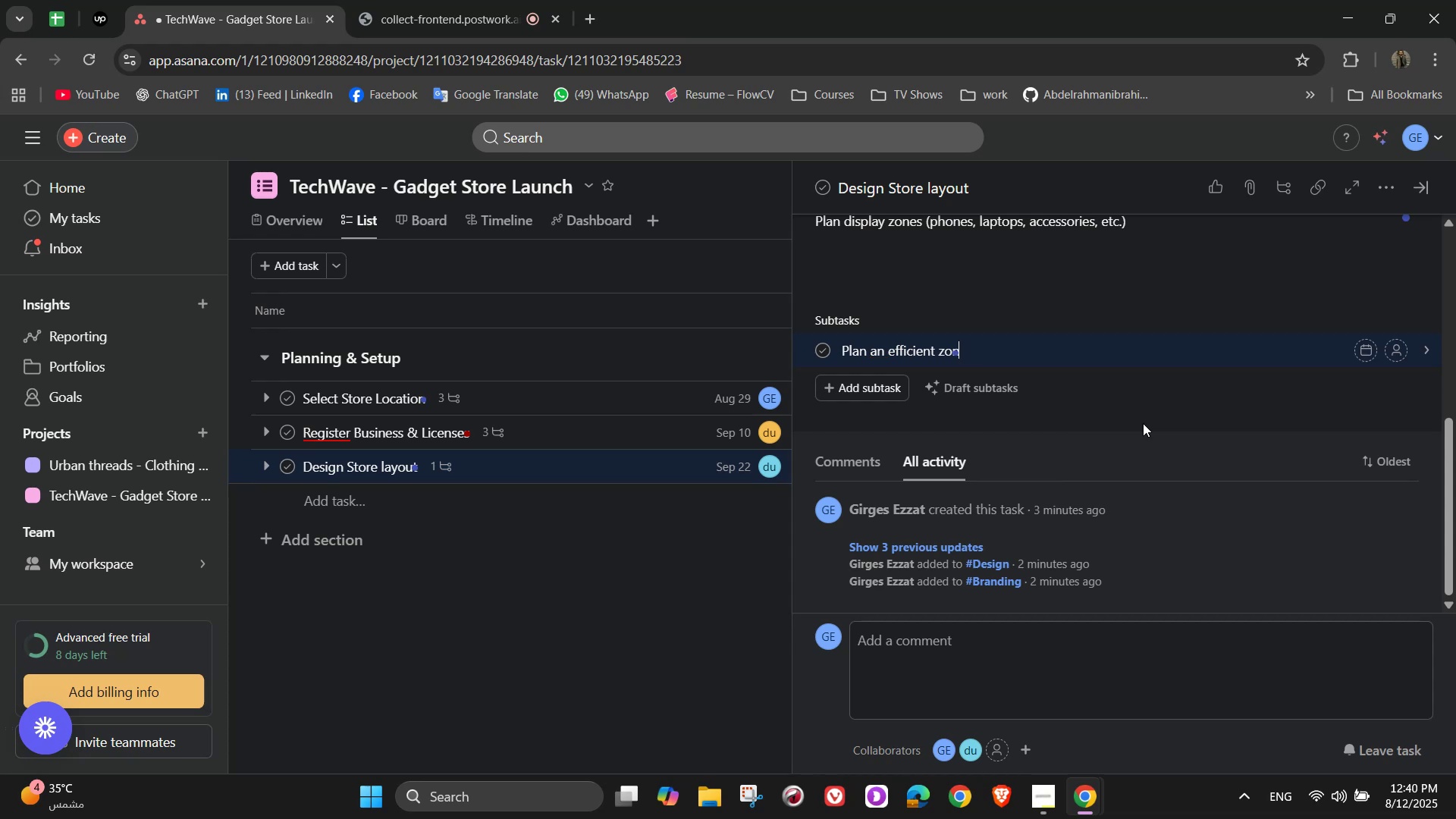 
hold_key(key=Backspace, duration=1.53)
 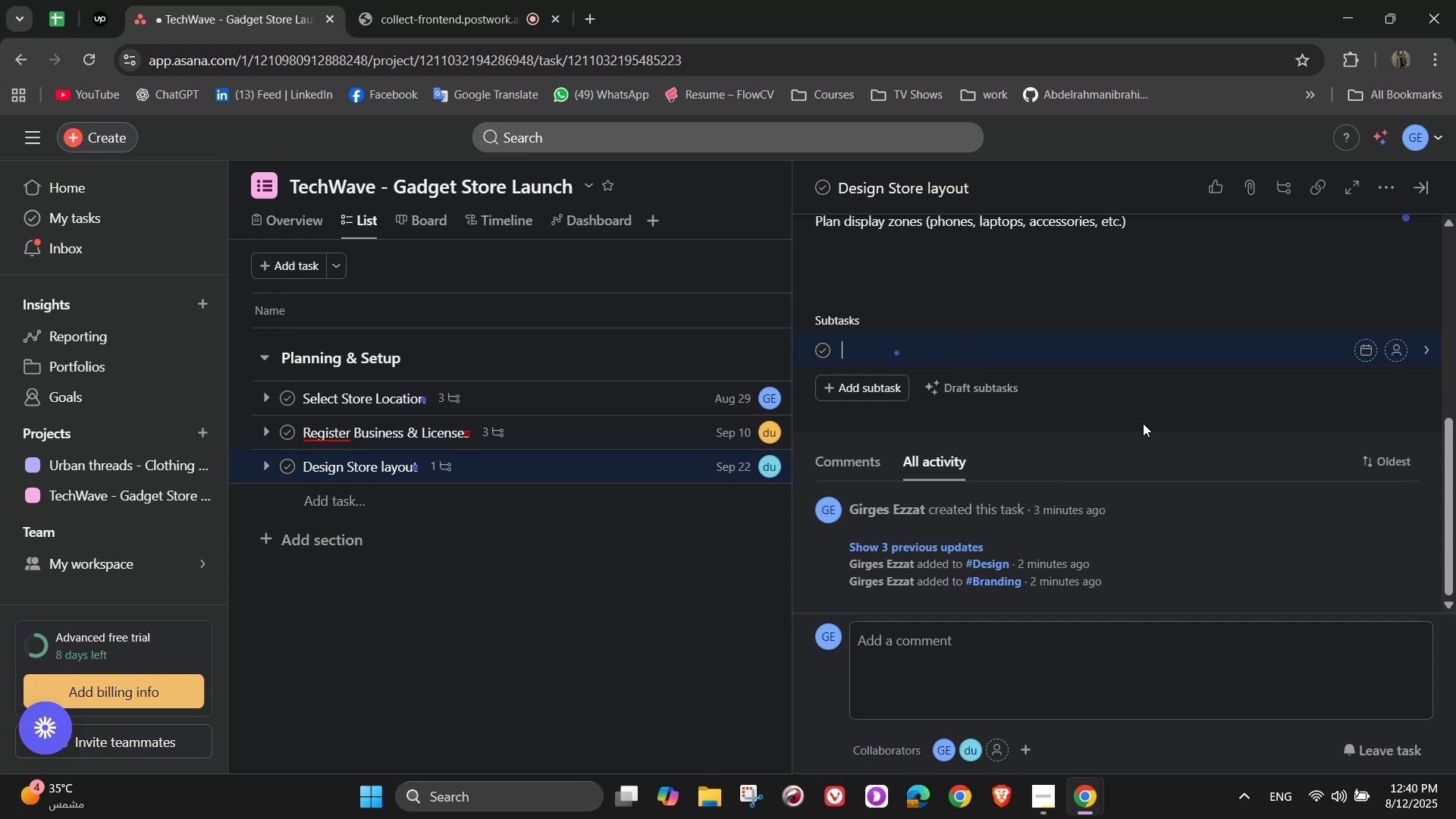 
hold_key(key=Backspace, duration=0.32)
 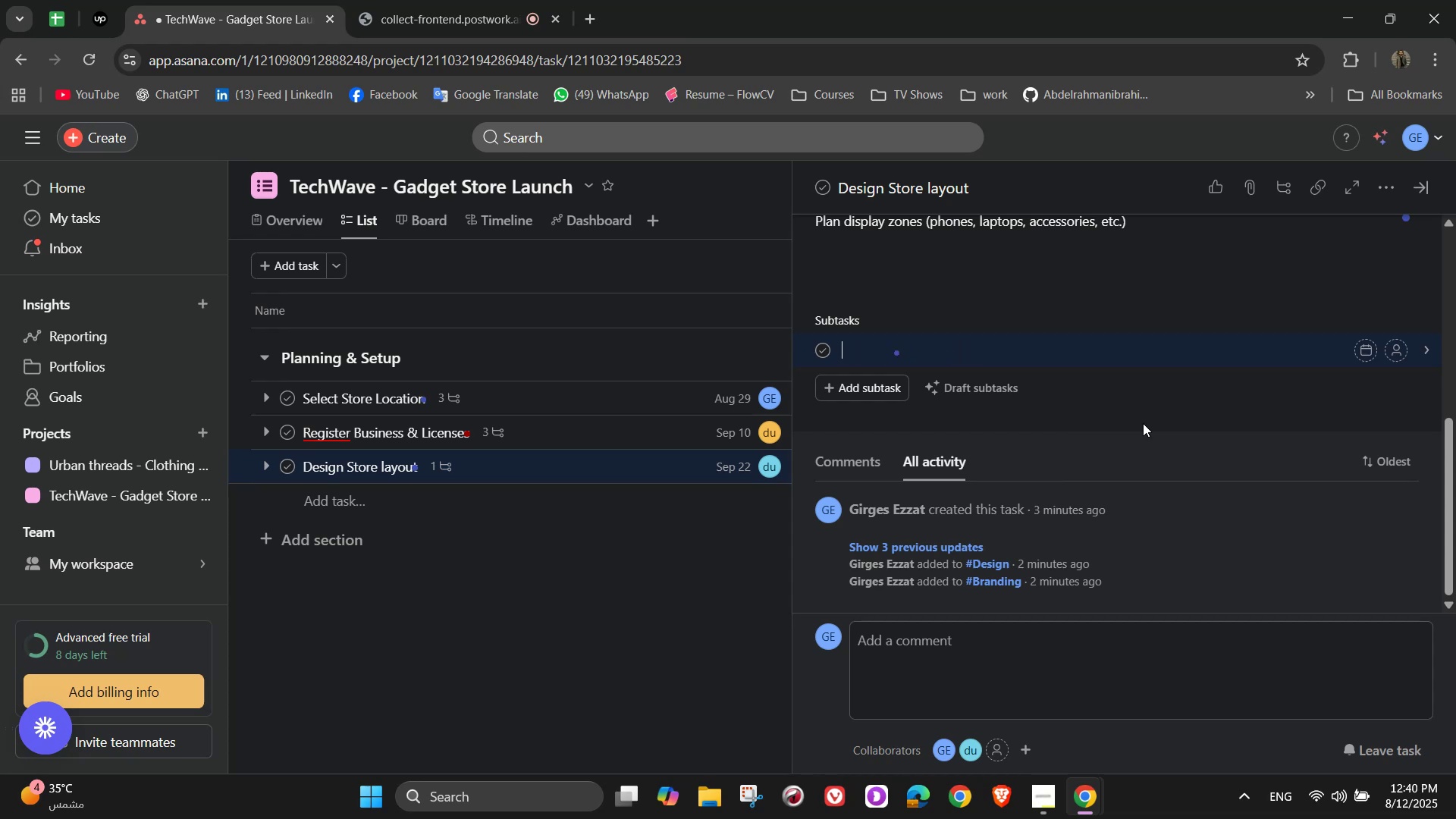 
scroll: coordinate [1149, 334], scroll_direction: up, amount: 5.0
 